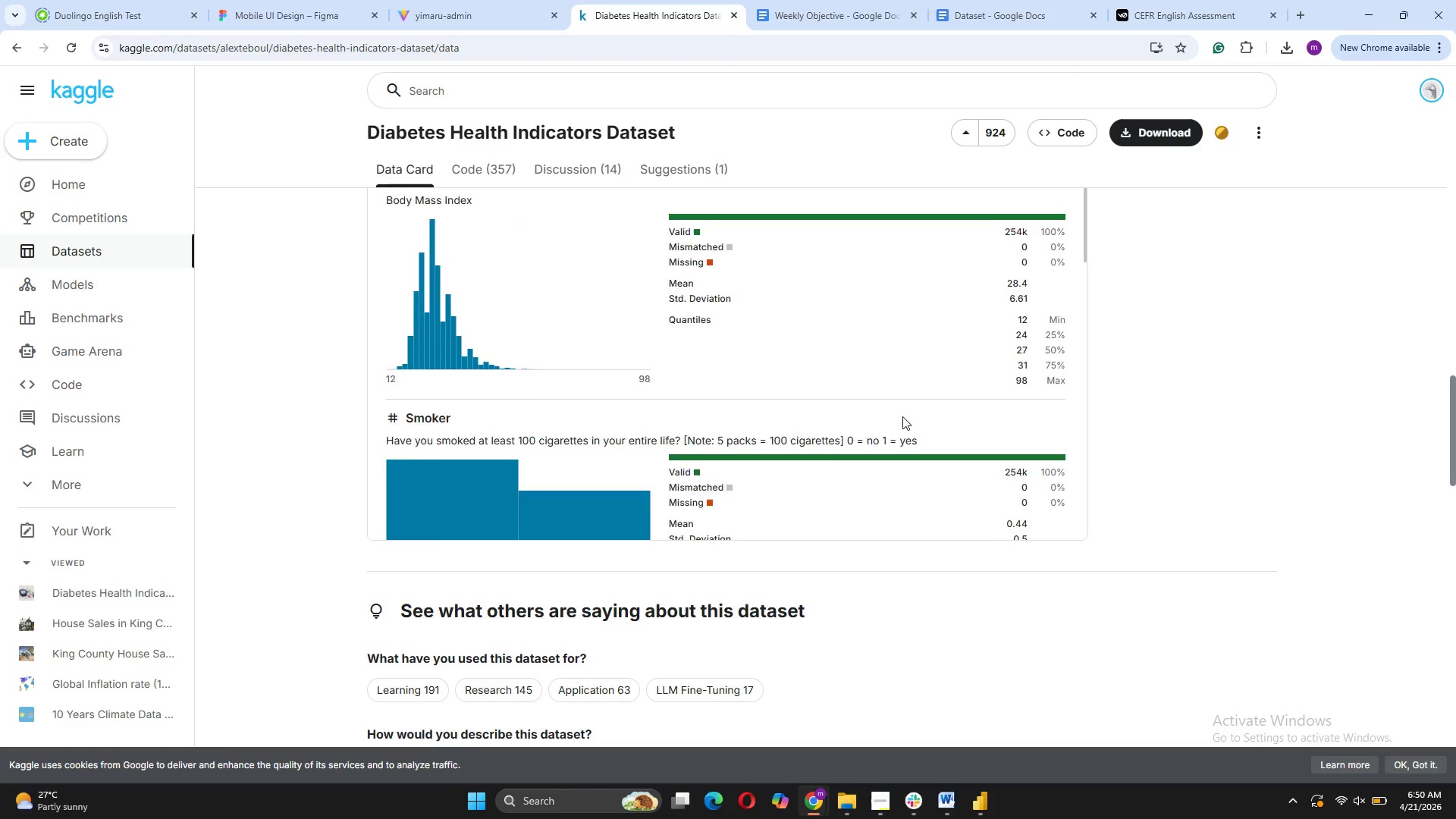 
scroll: coordinate [902, 416], scroll_direction: up, amount: 2.0
 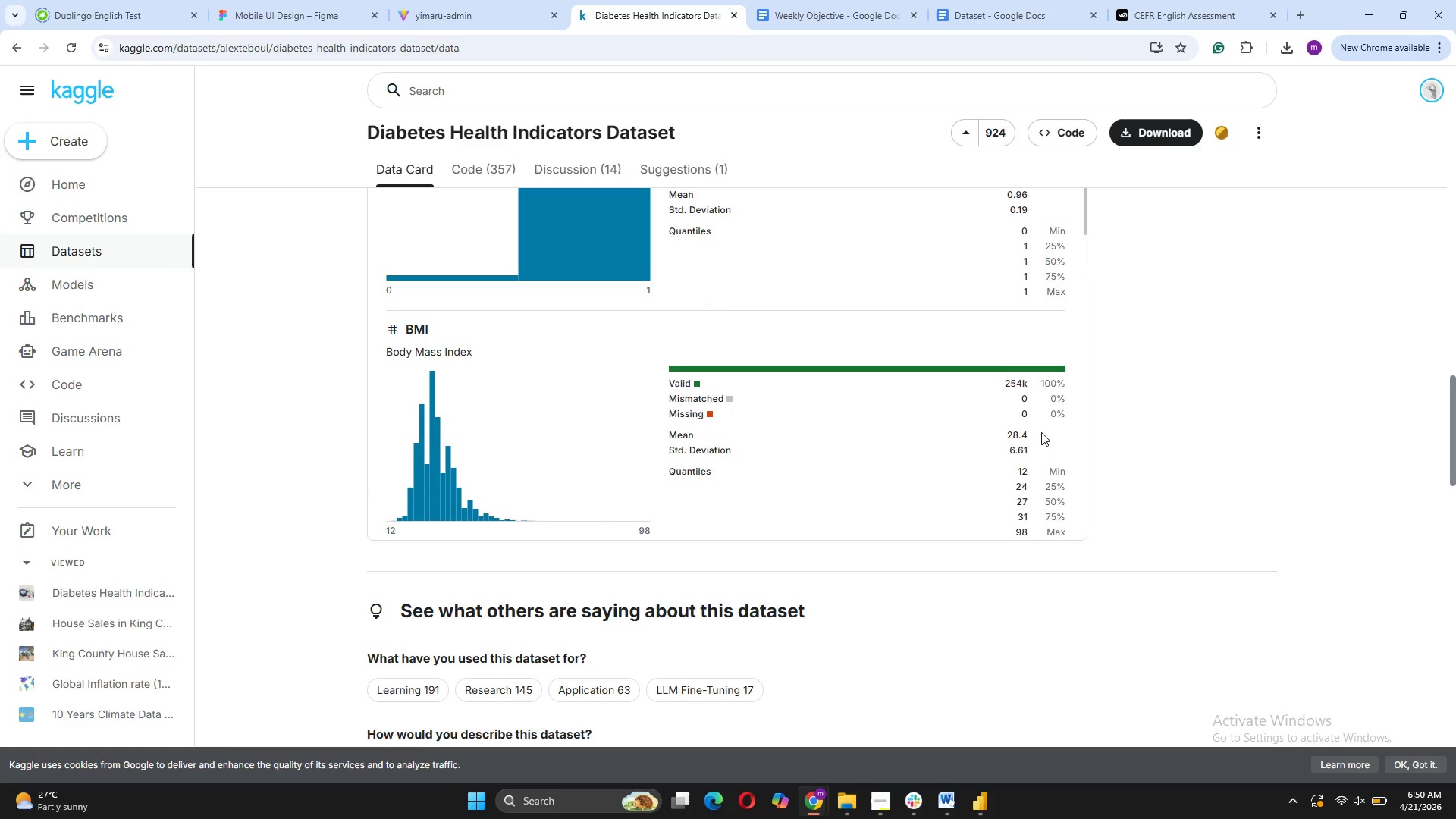 
scroll: coordinate [901, 410], scroll_direction: down, amount: 24.0
 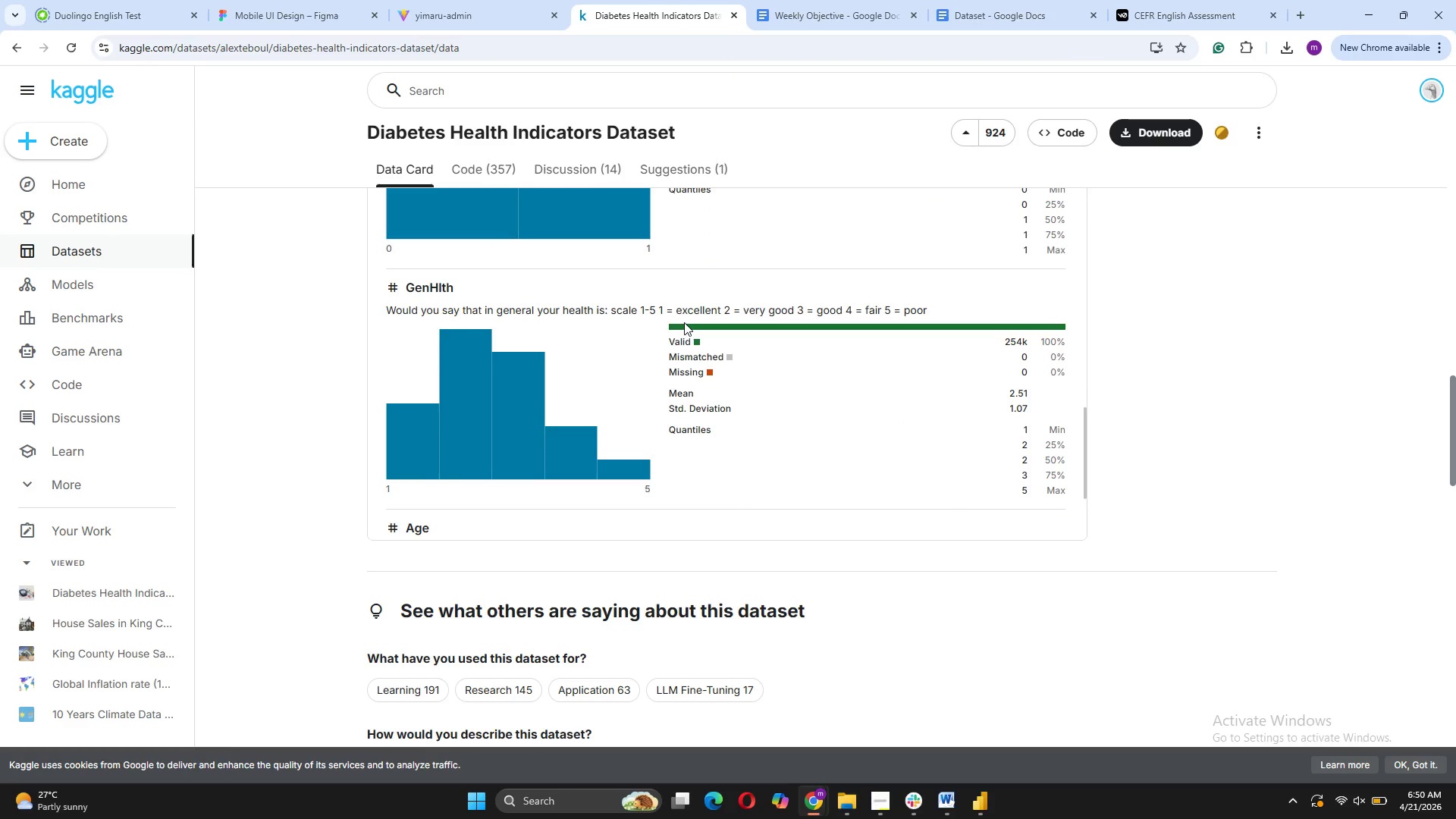 
wait(7.85)
 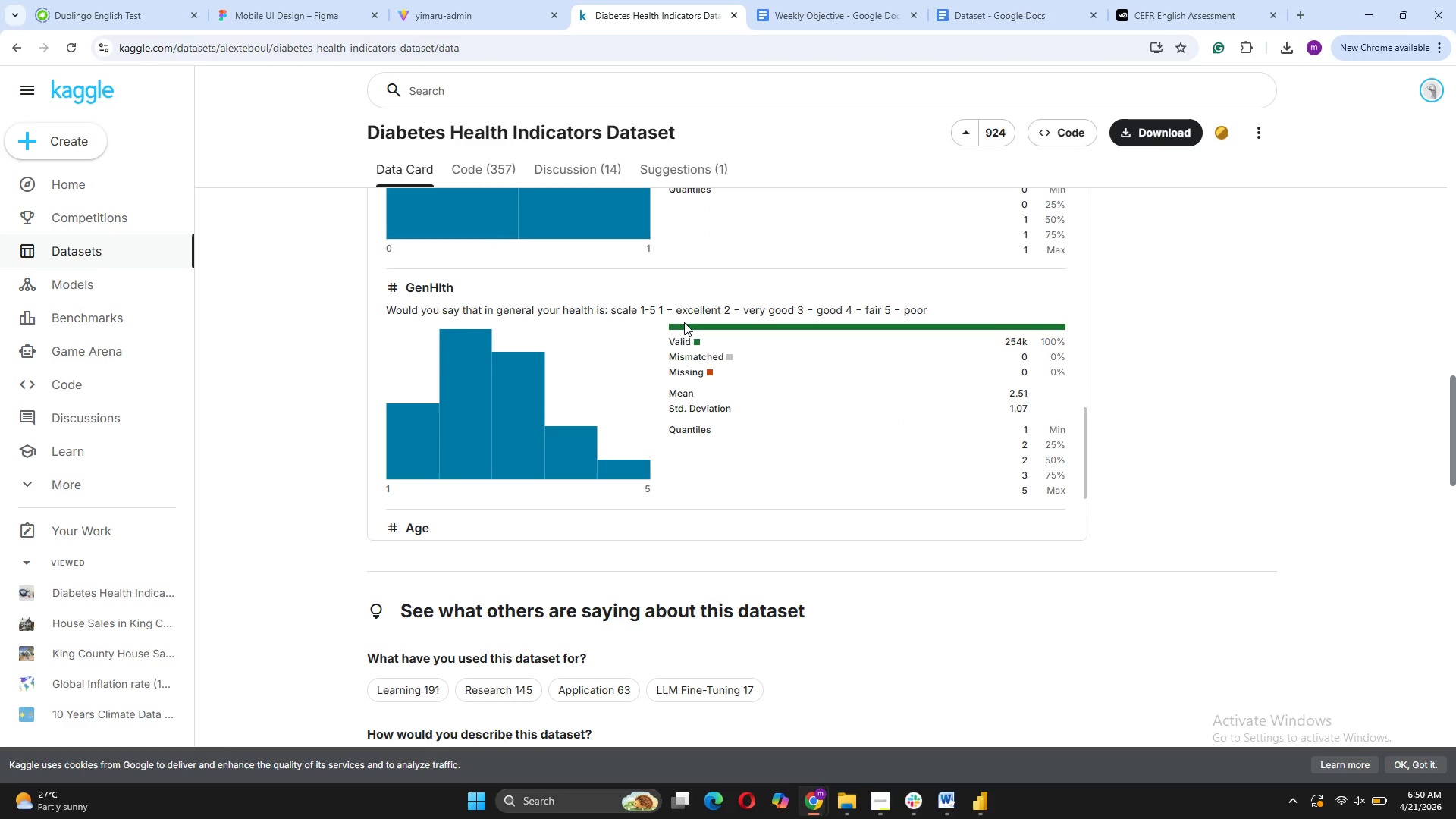 
left_click([1034, 723])
 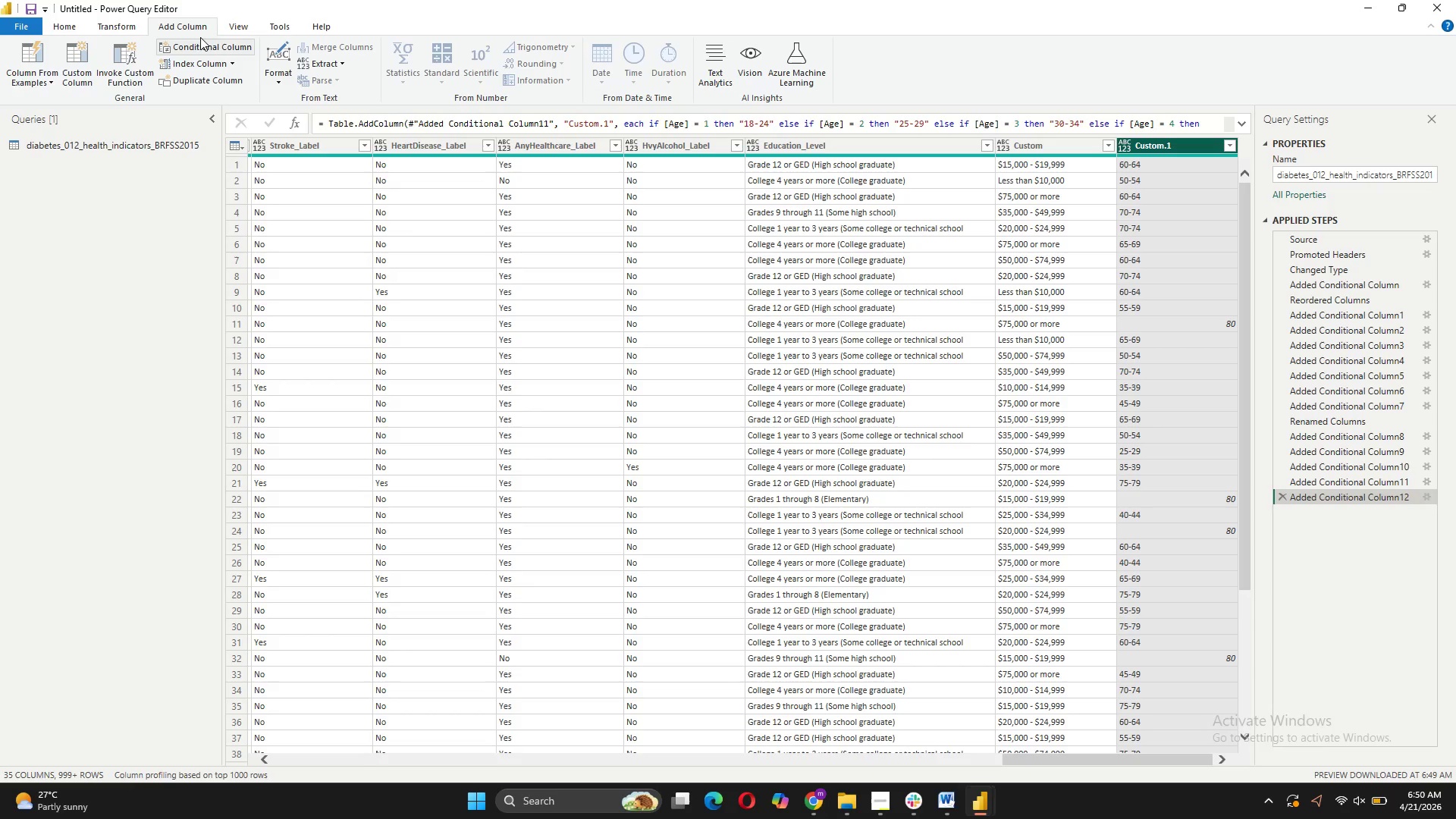 
left_click([193, 42])
 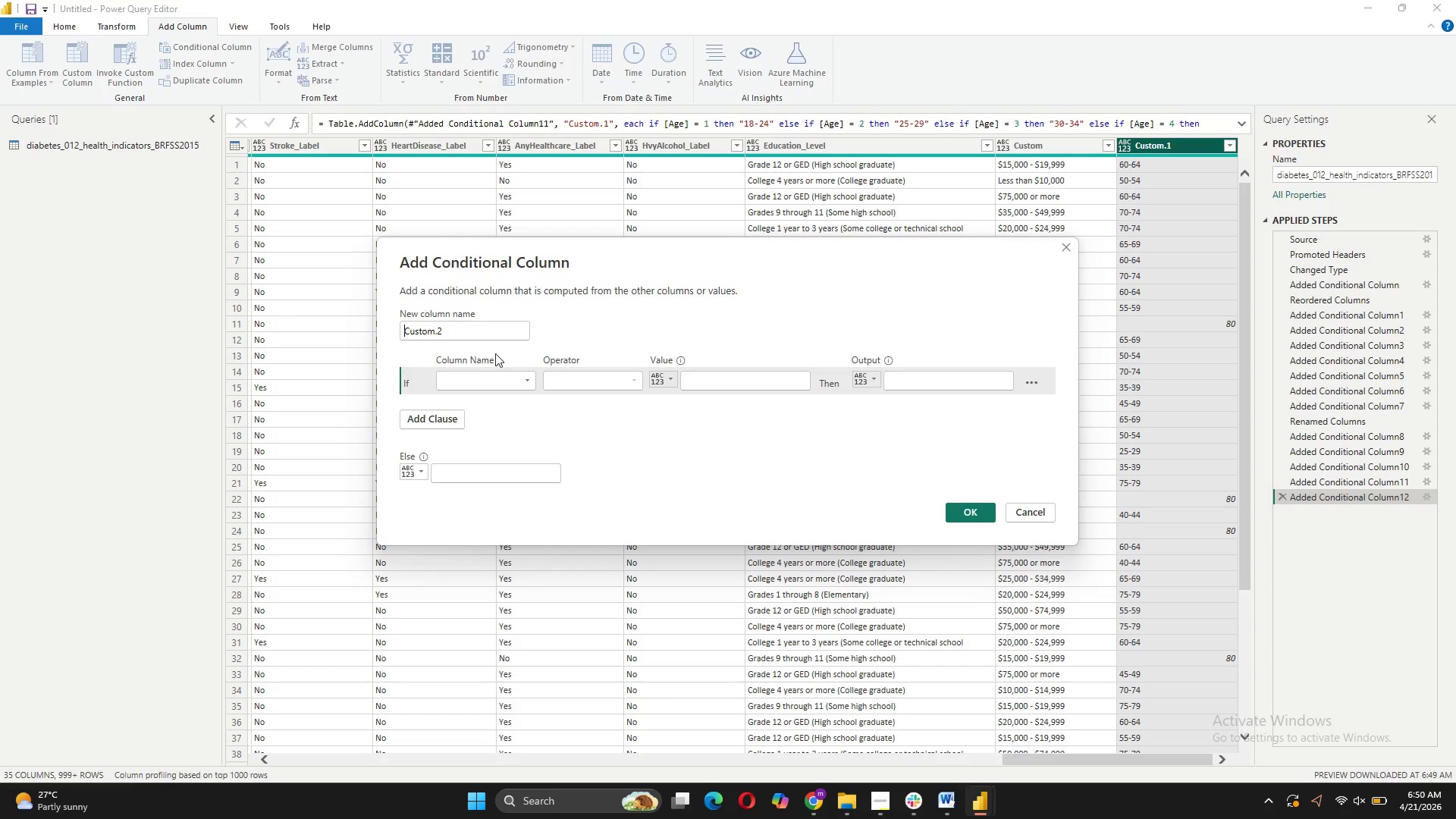 
wait(8.27)
 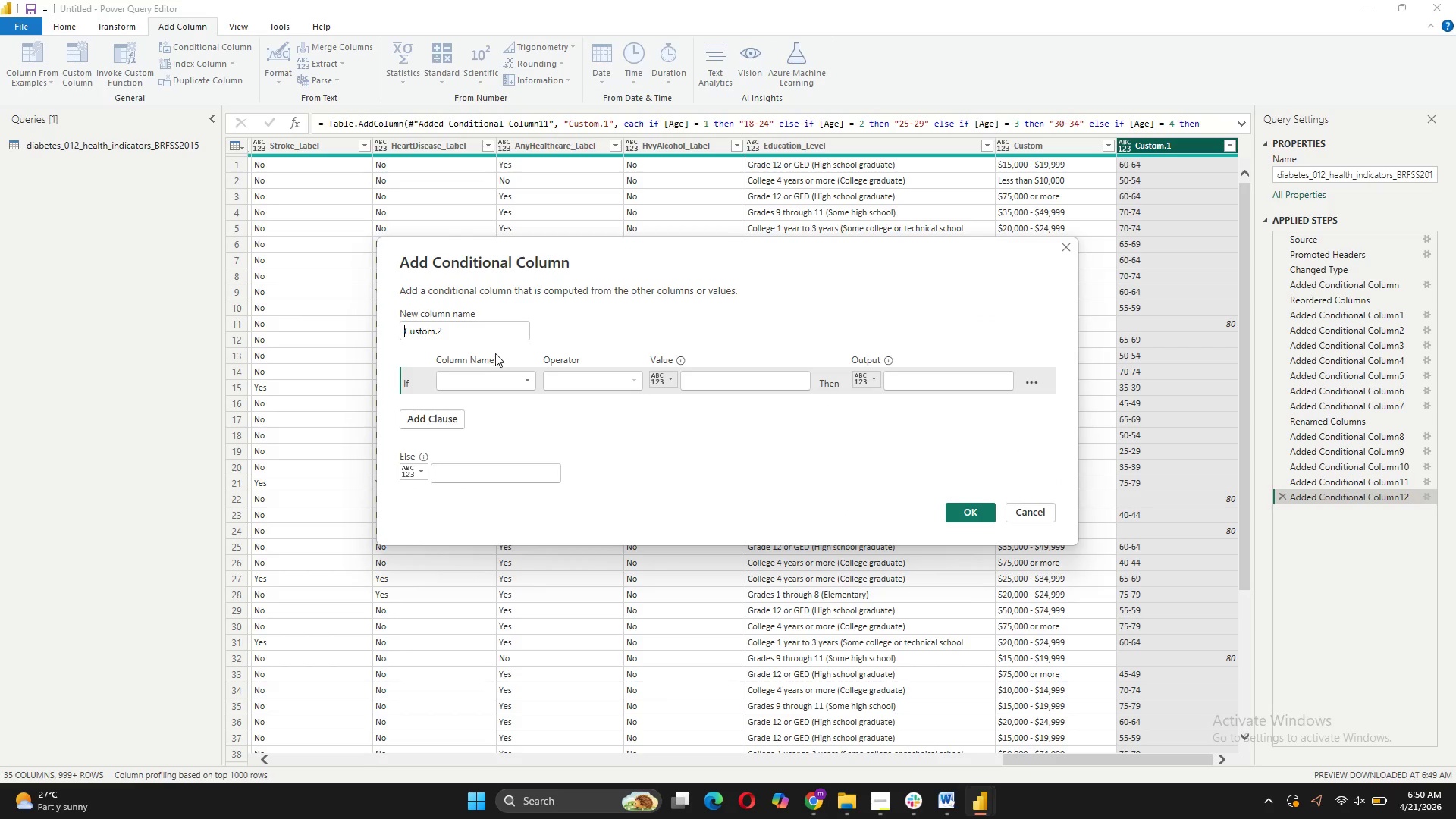 
left_click([1036, 519])
 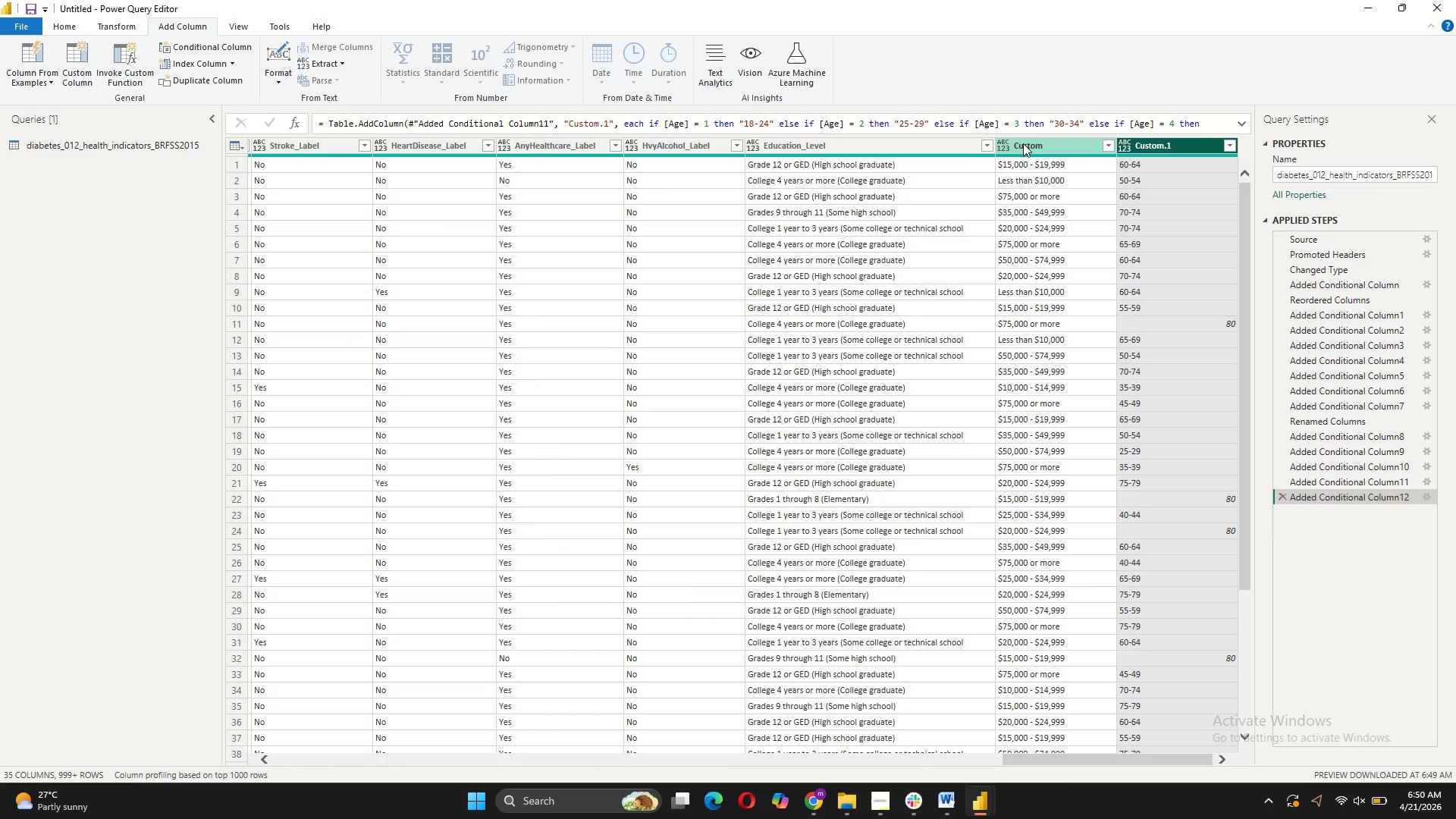 
right_click([1023, 143])
 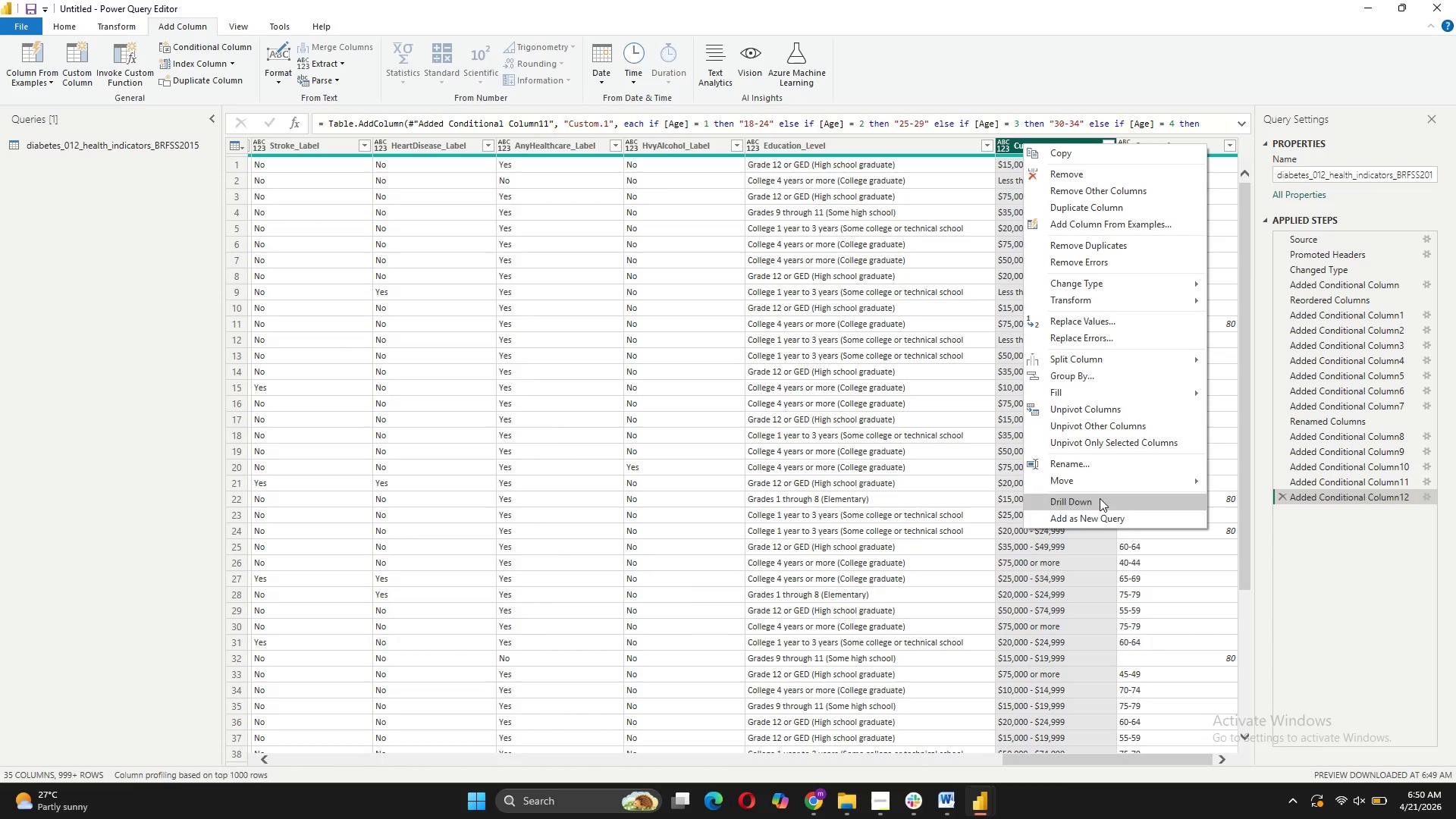 
left_click([1096, 464])
 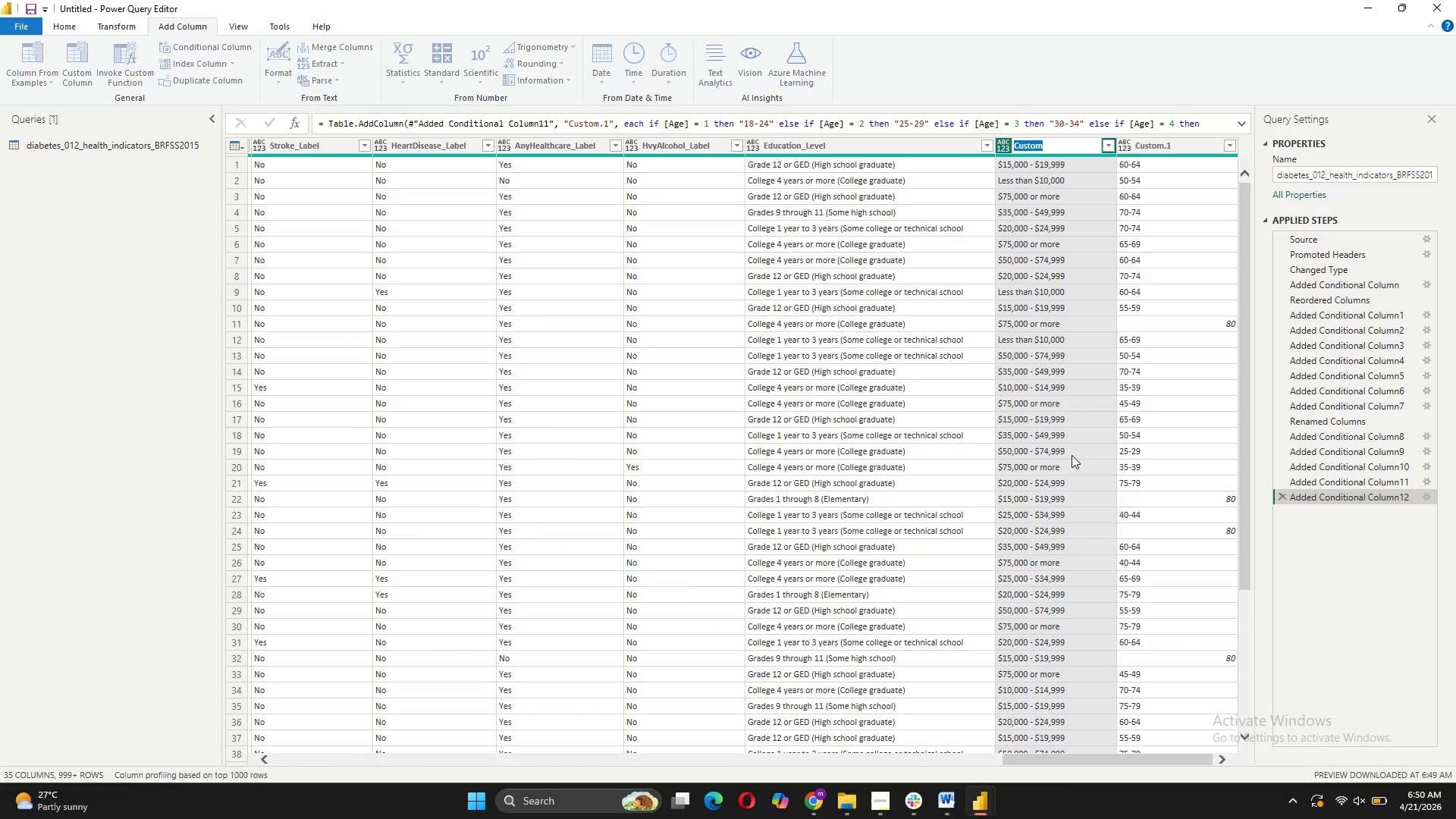 
wait(9.58)
 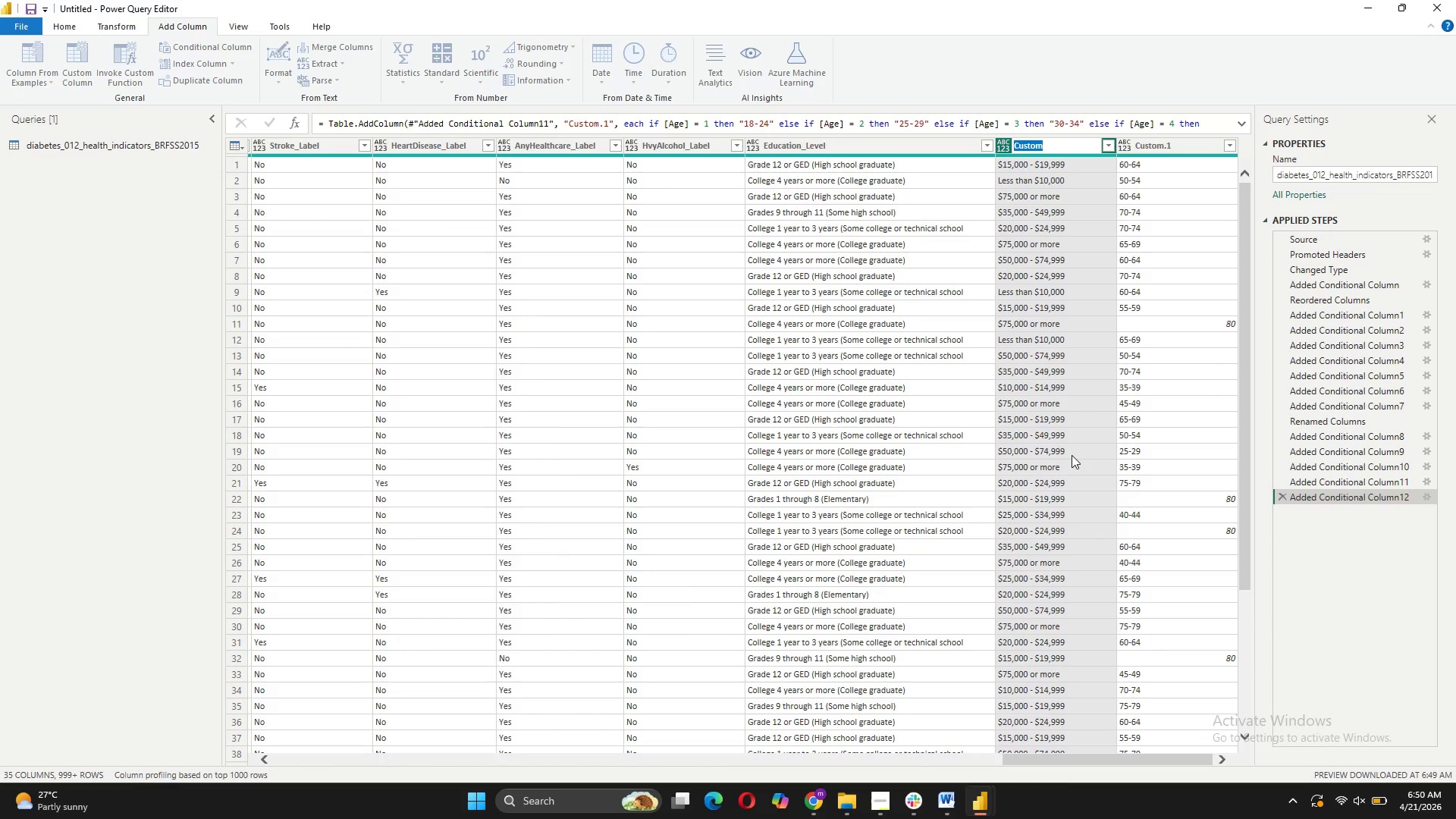 
type(Income_Bracket)
 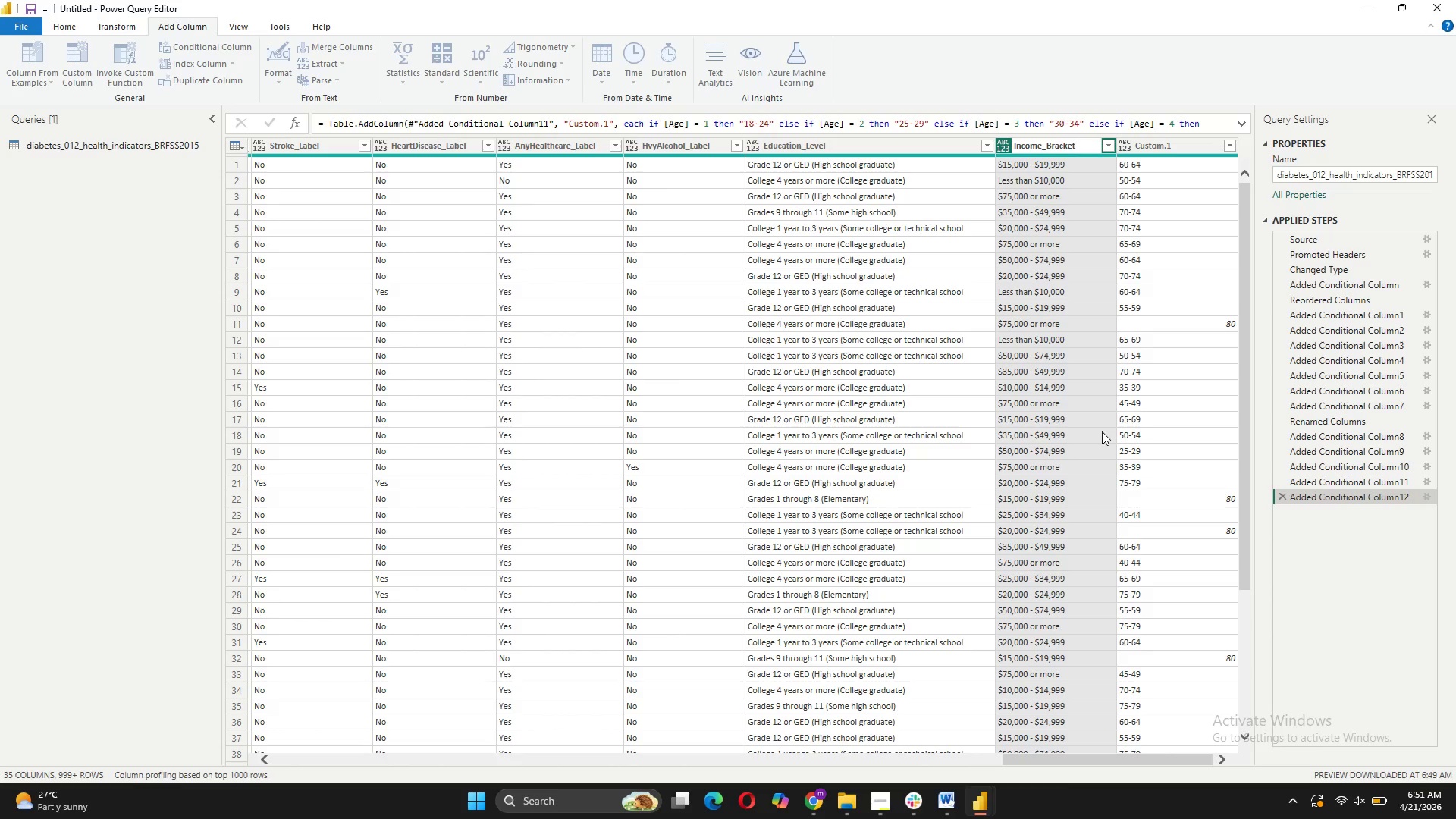 
key(Enter)
 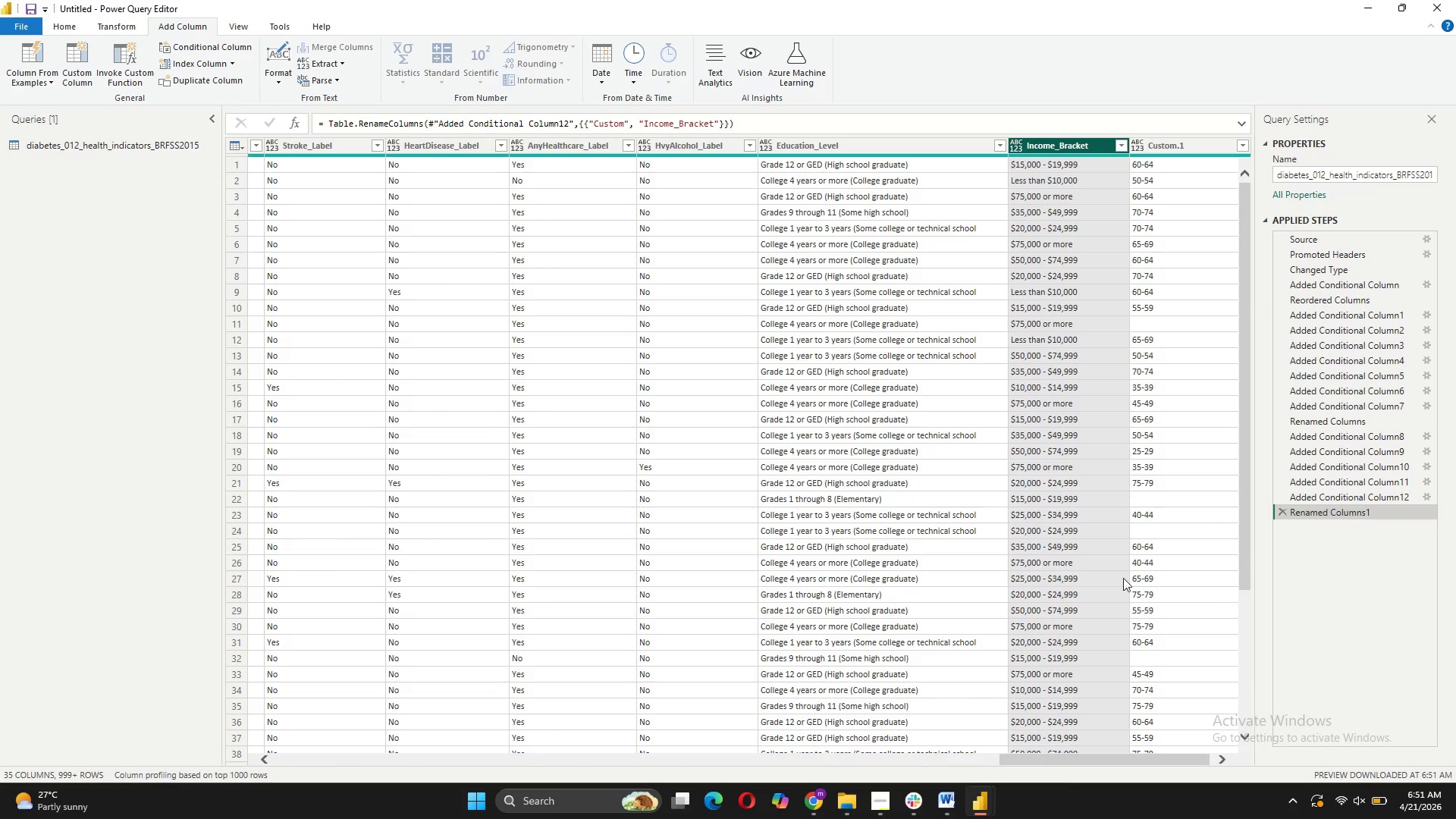 
wait(9.33)
 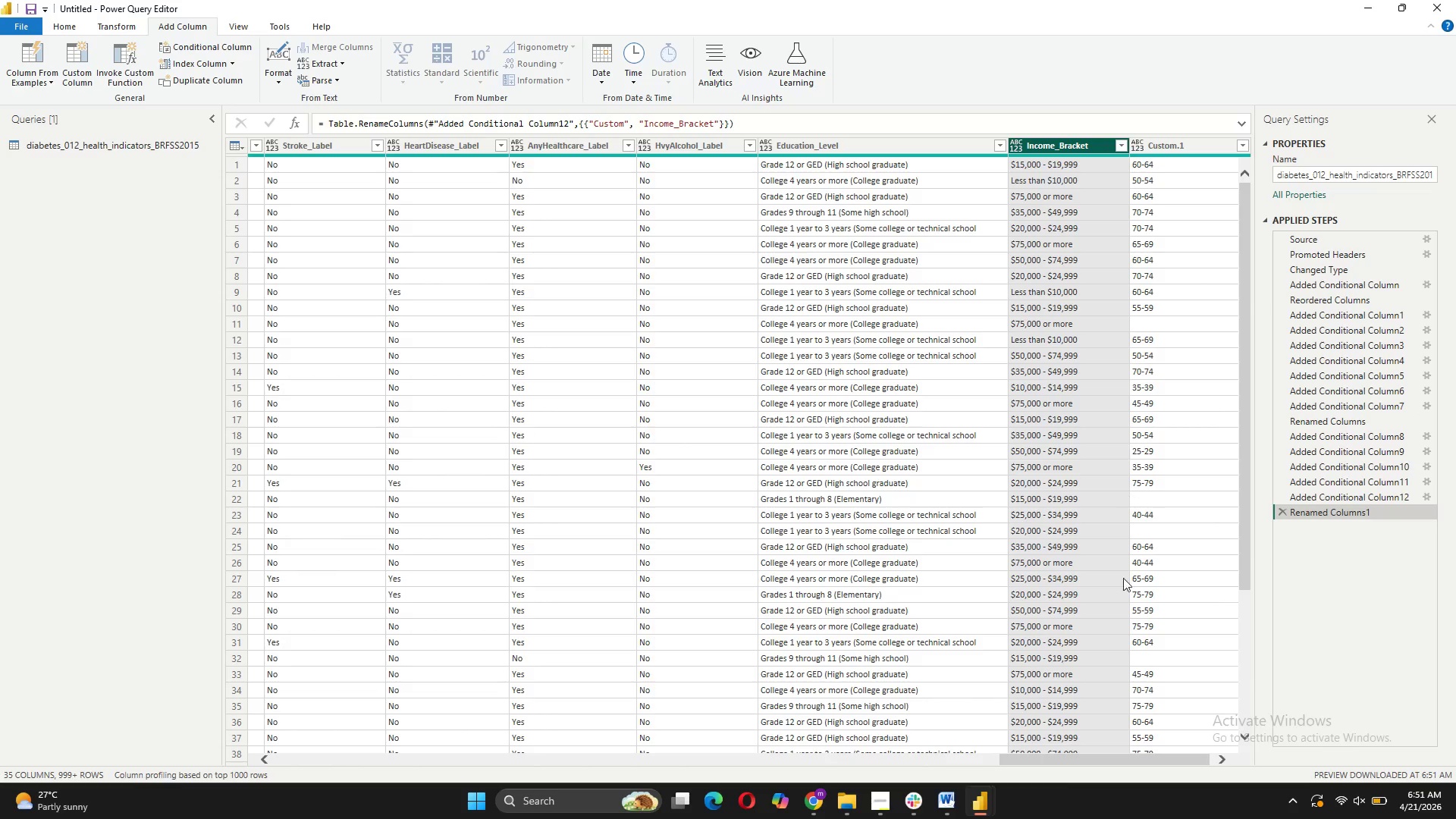 
left_click_drag(start_coordinate=[1045, 765], to_coordinate=[1116, 766])
 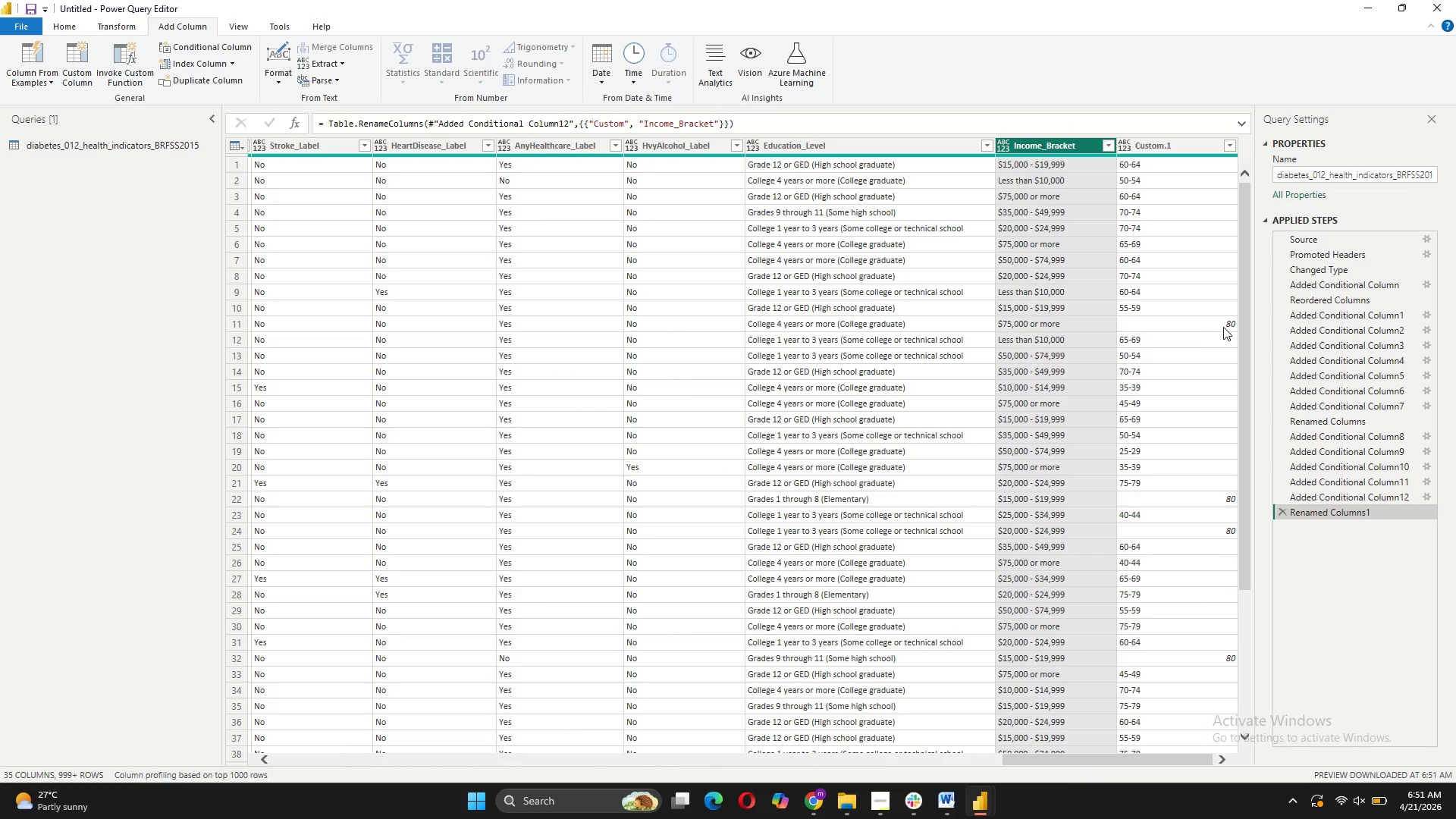 
left_click([1232, 323])
 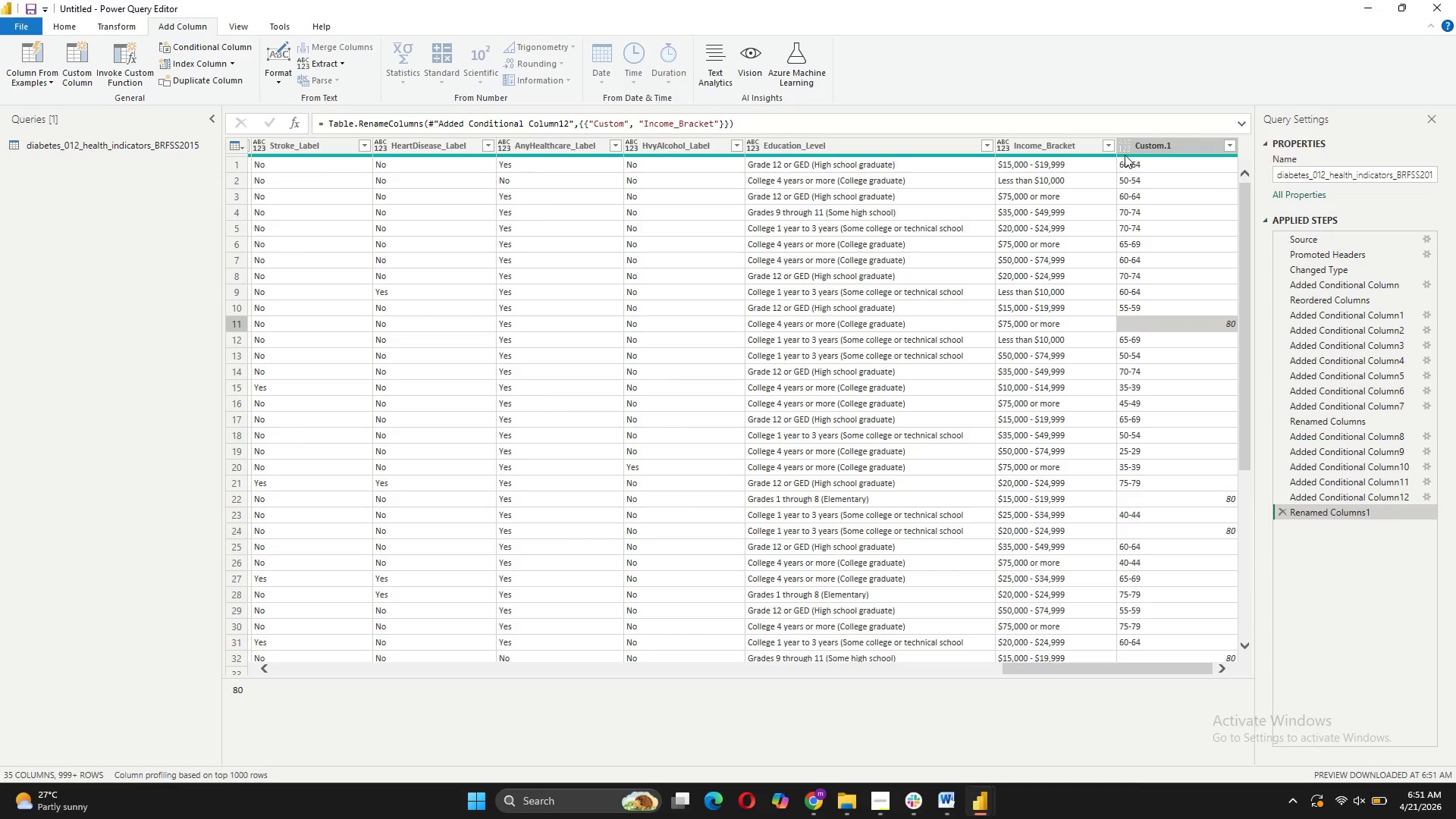 
left_click([1125, 148])
 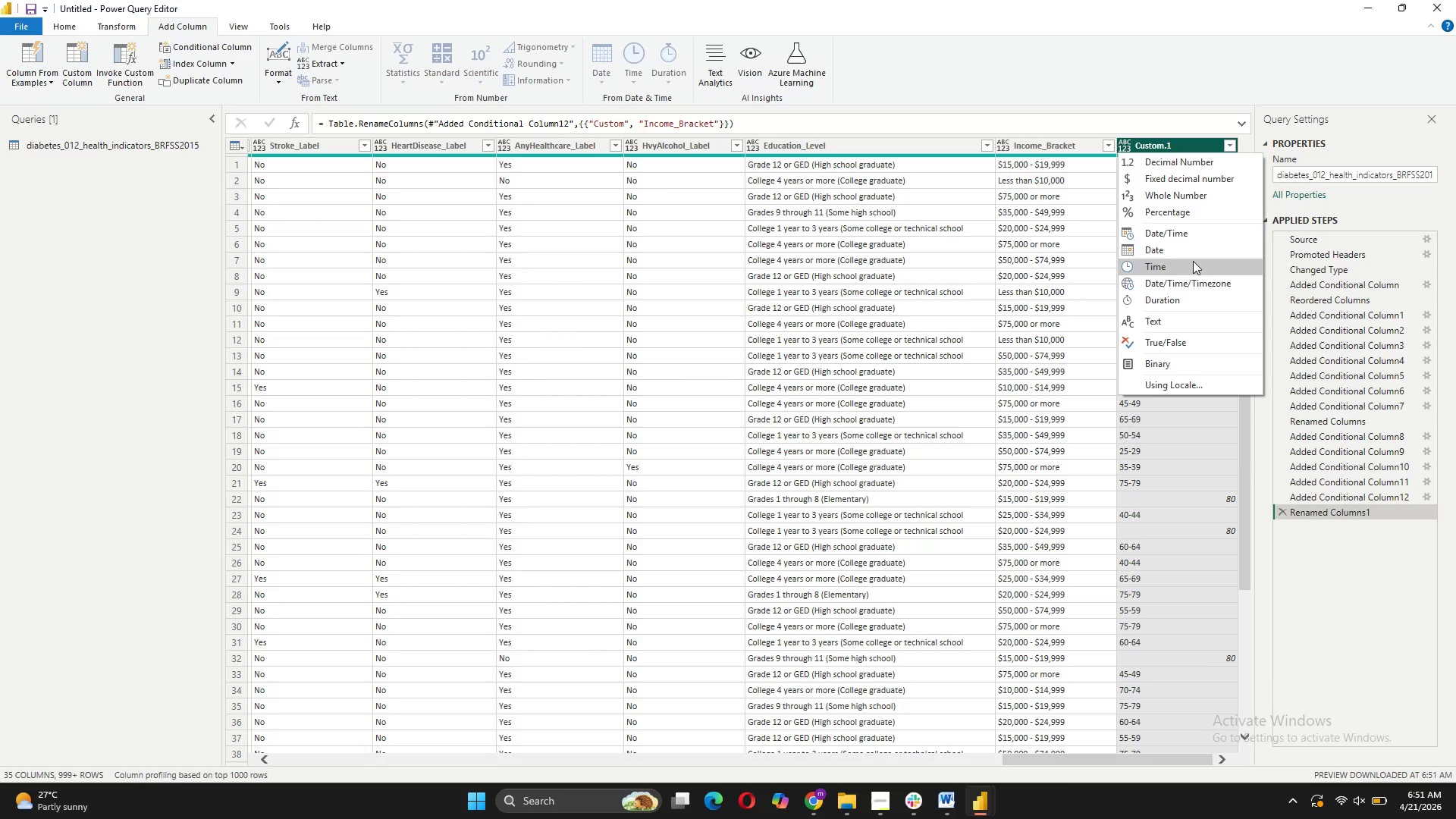 
left_click([1181, 322])
 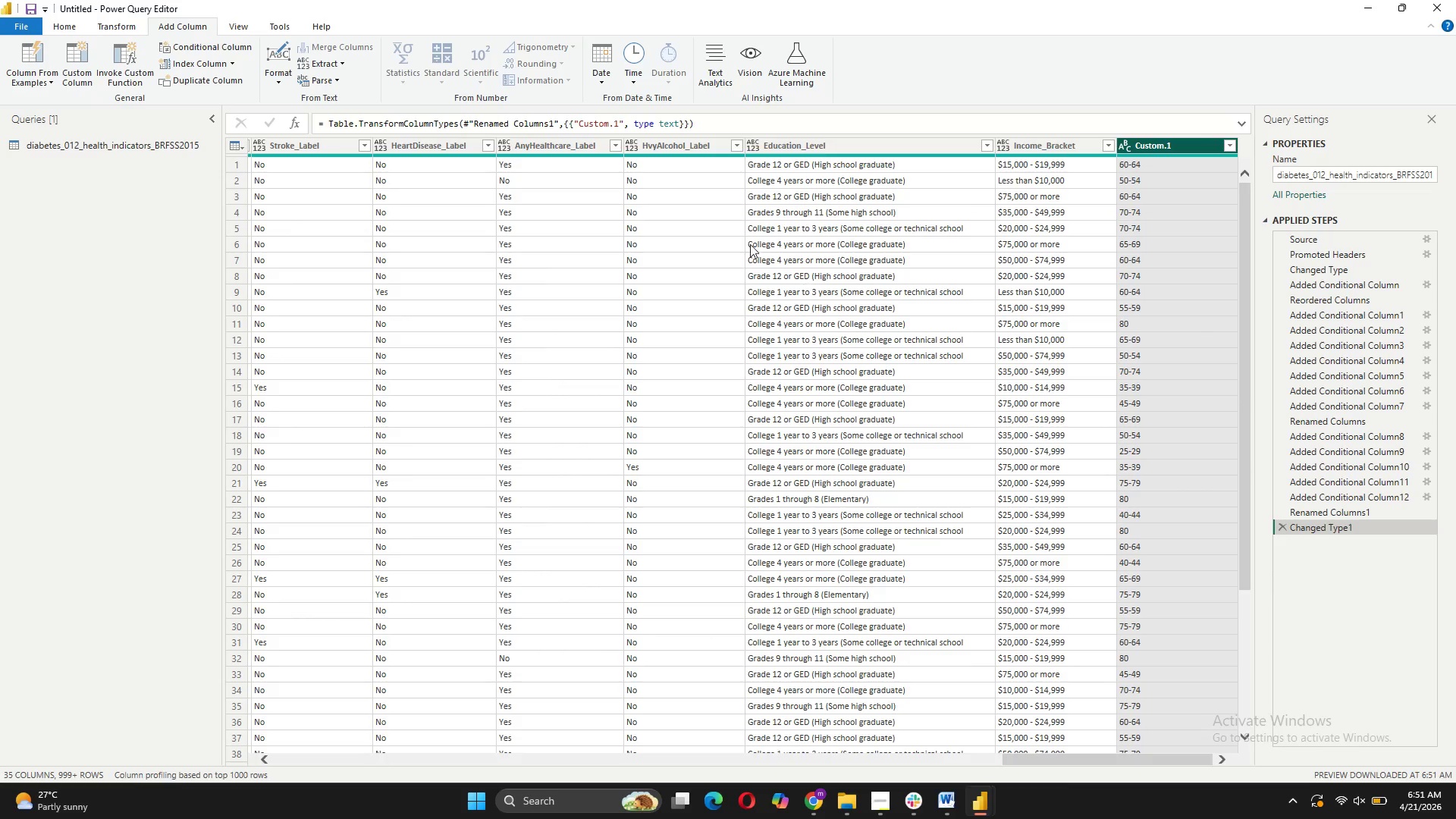 
wait(6.27)
 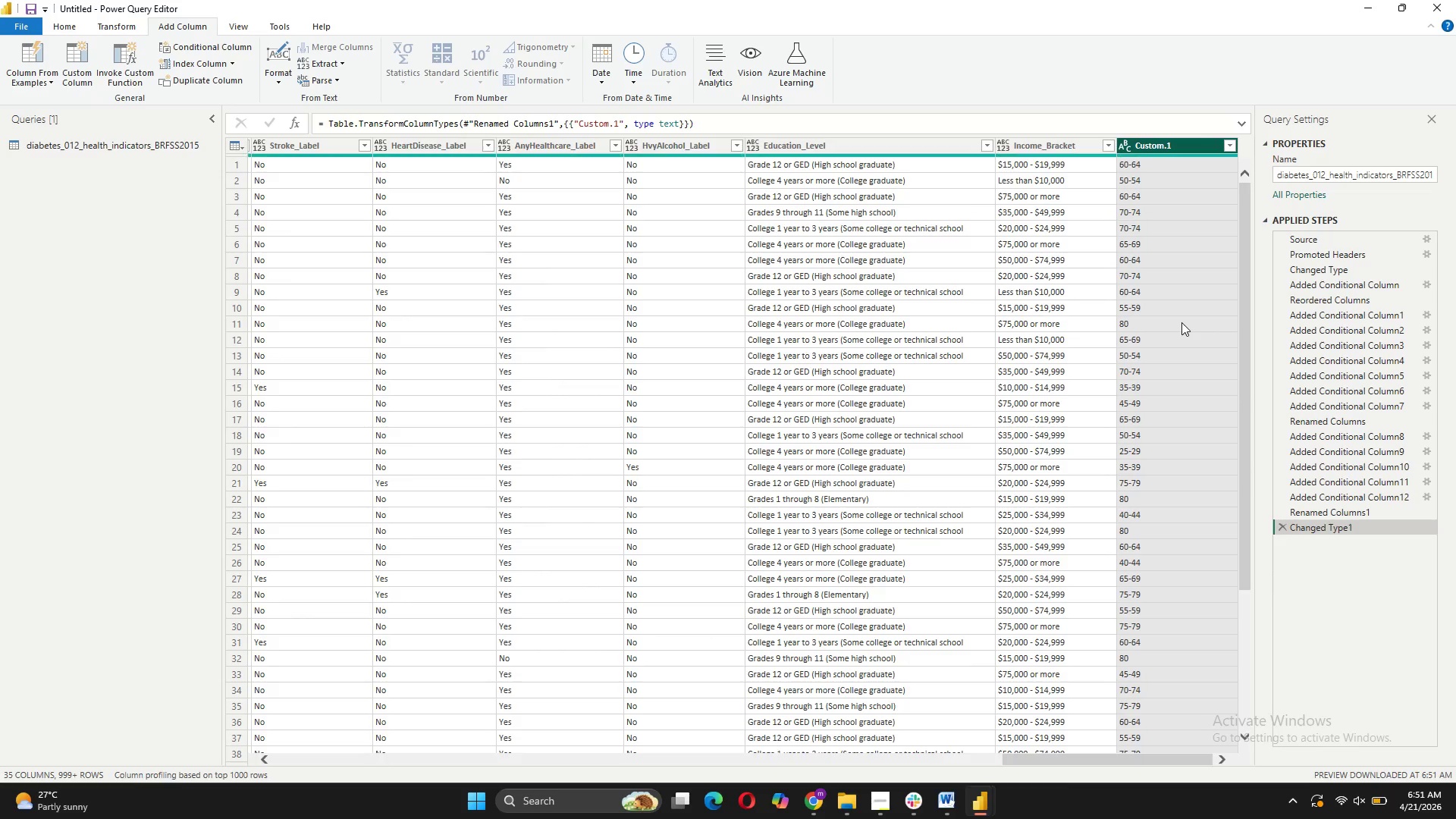 
left_click_drag(start_coordinate=[1145, 761], to_coordinate=[1260, 760])
 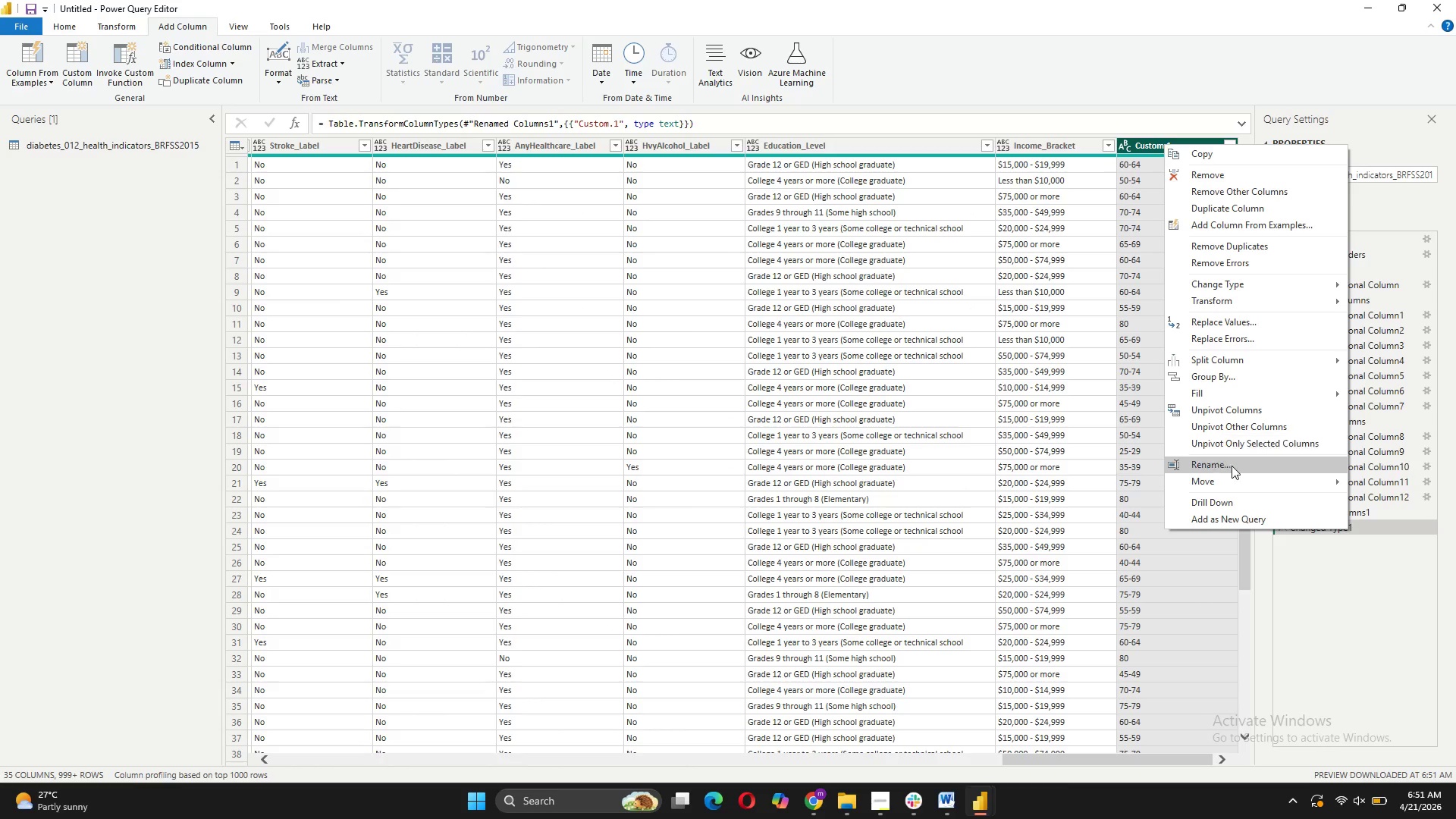 
left_click([1220, 463])
 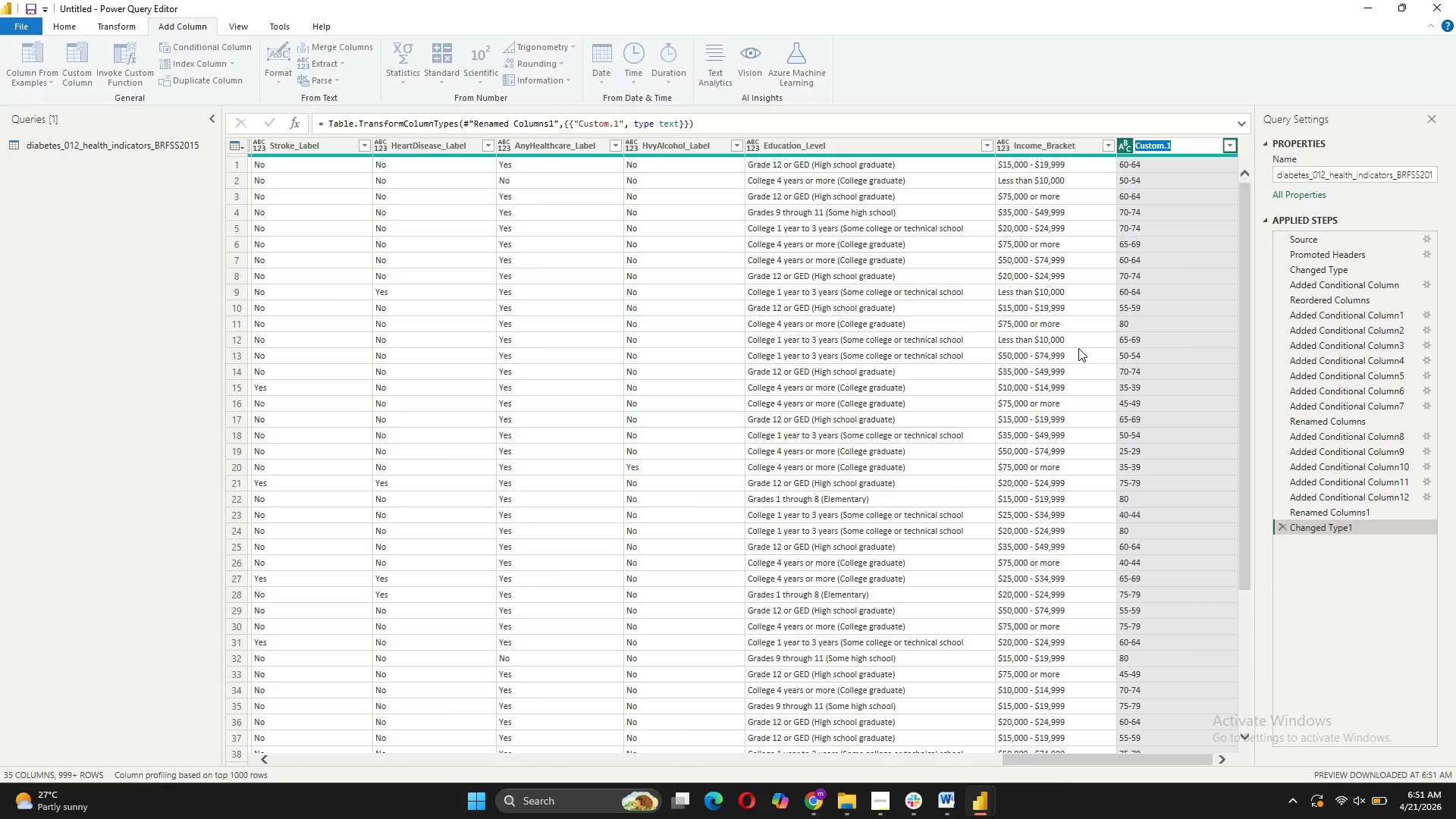 
wait(7.34)
 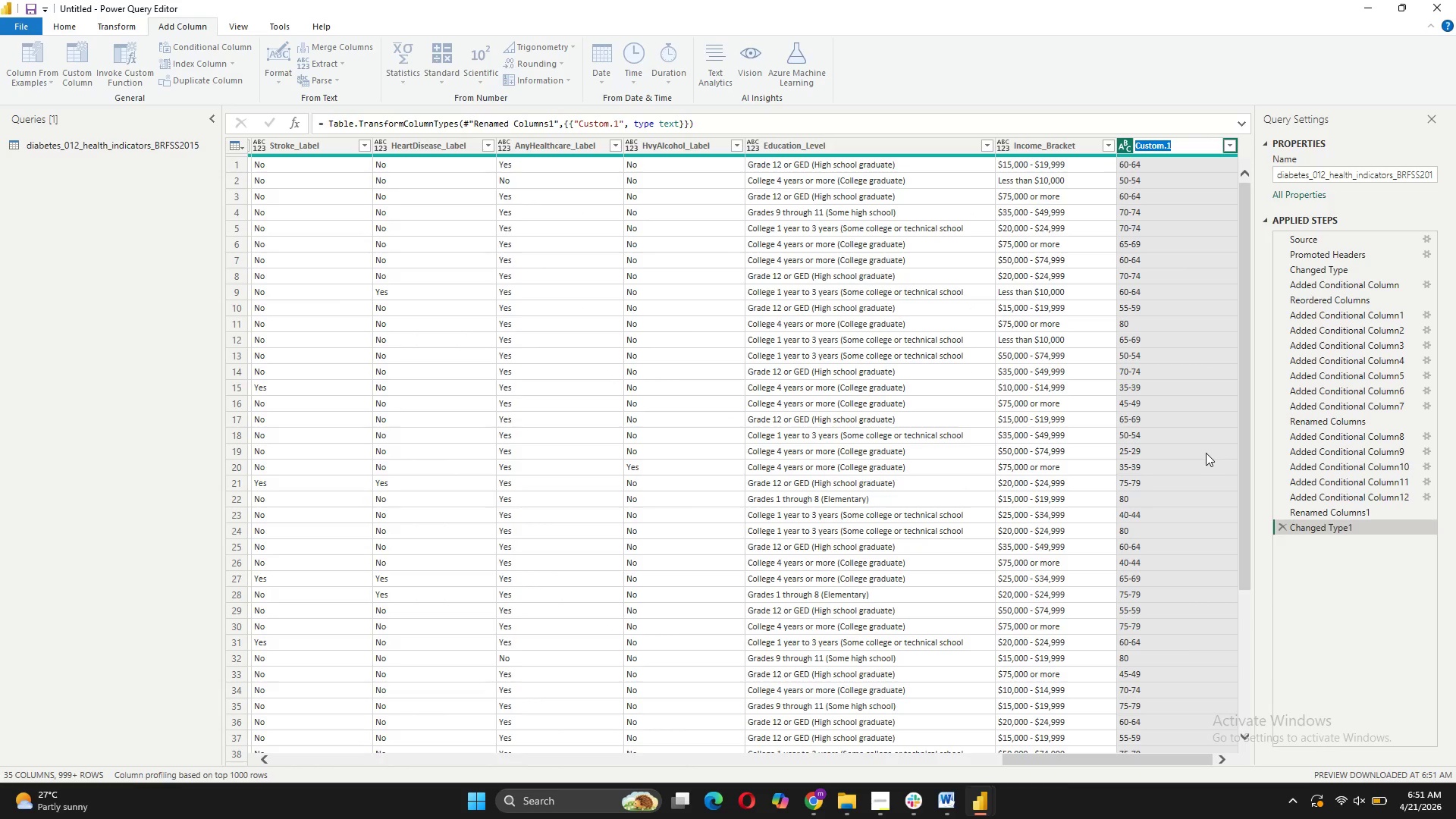 
type(Age_Group)
 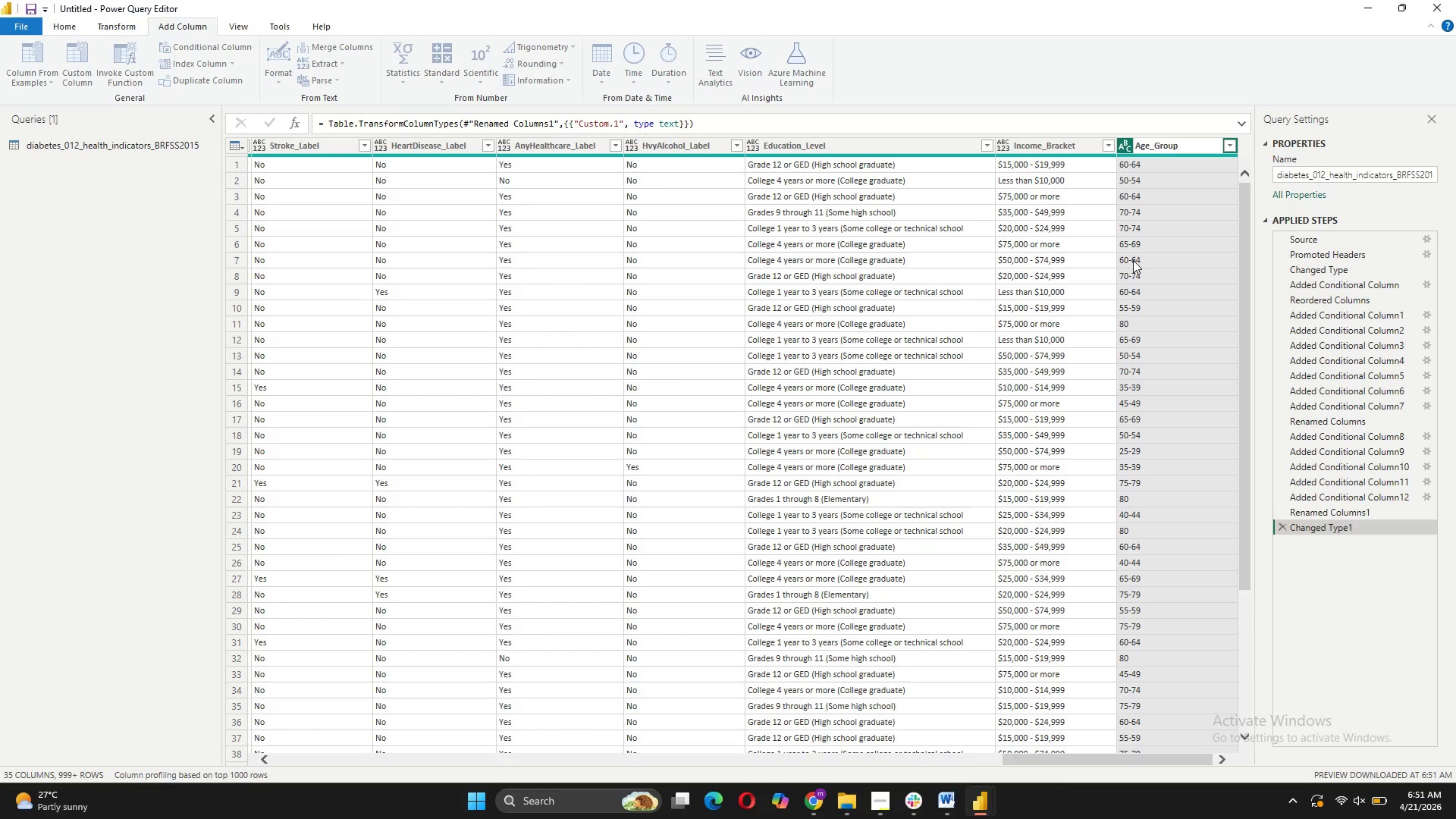 
key(Enter)
 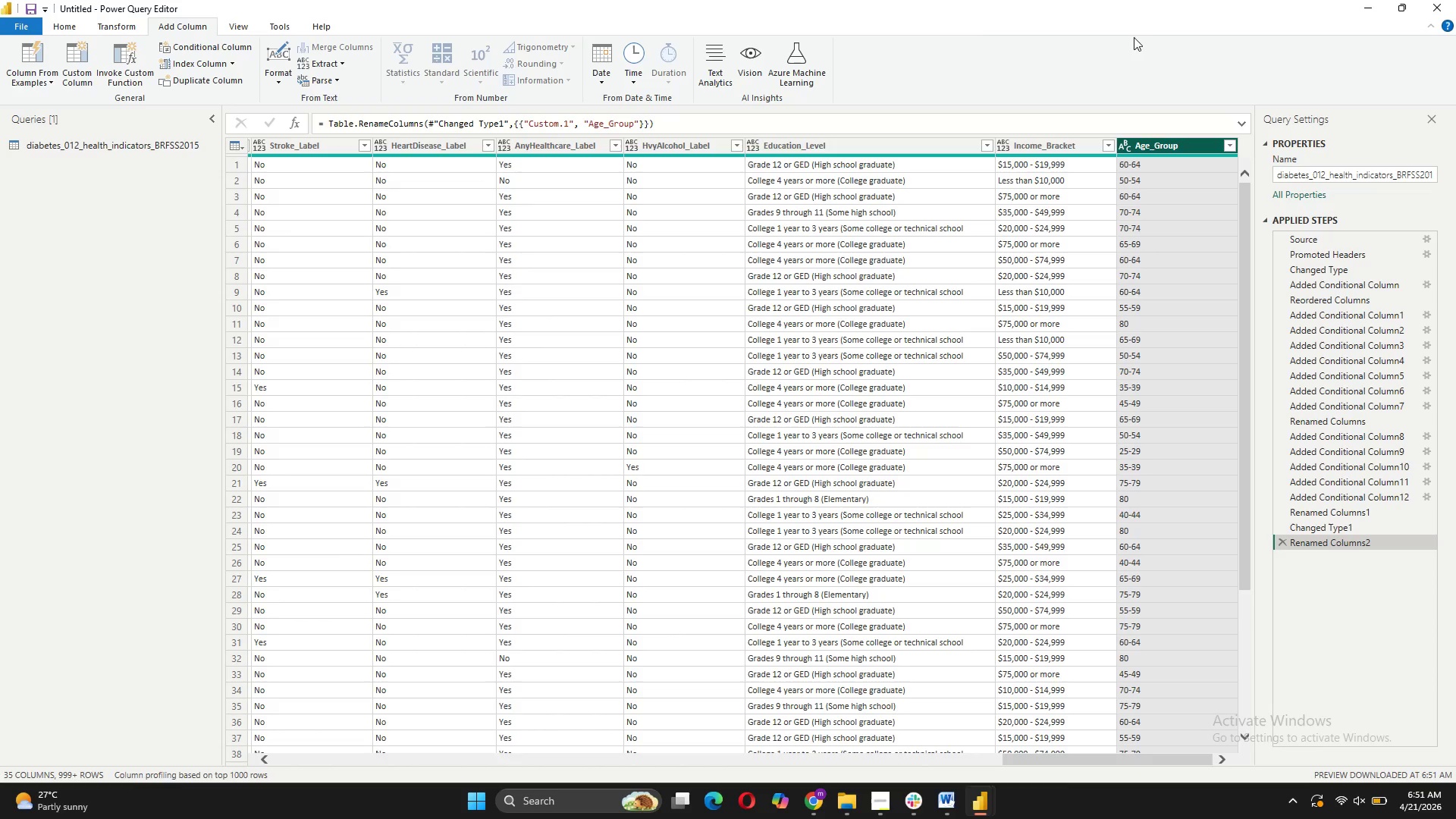 
left_click([187, 51])
 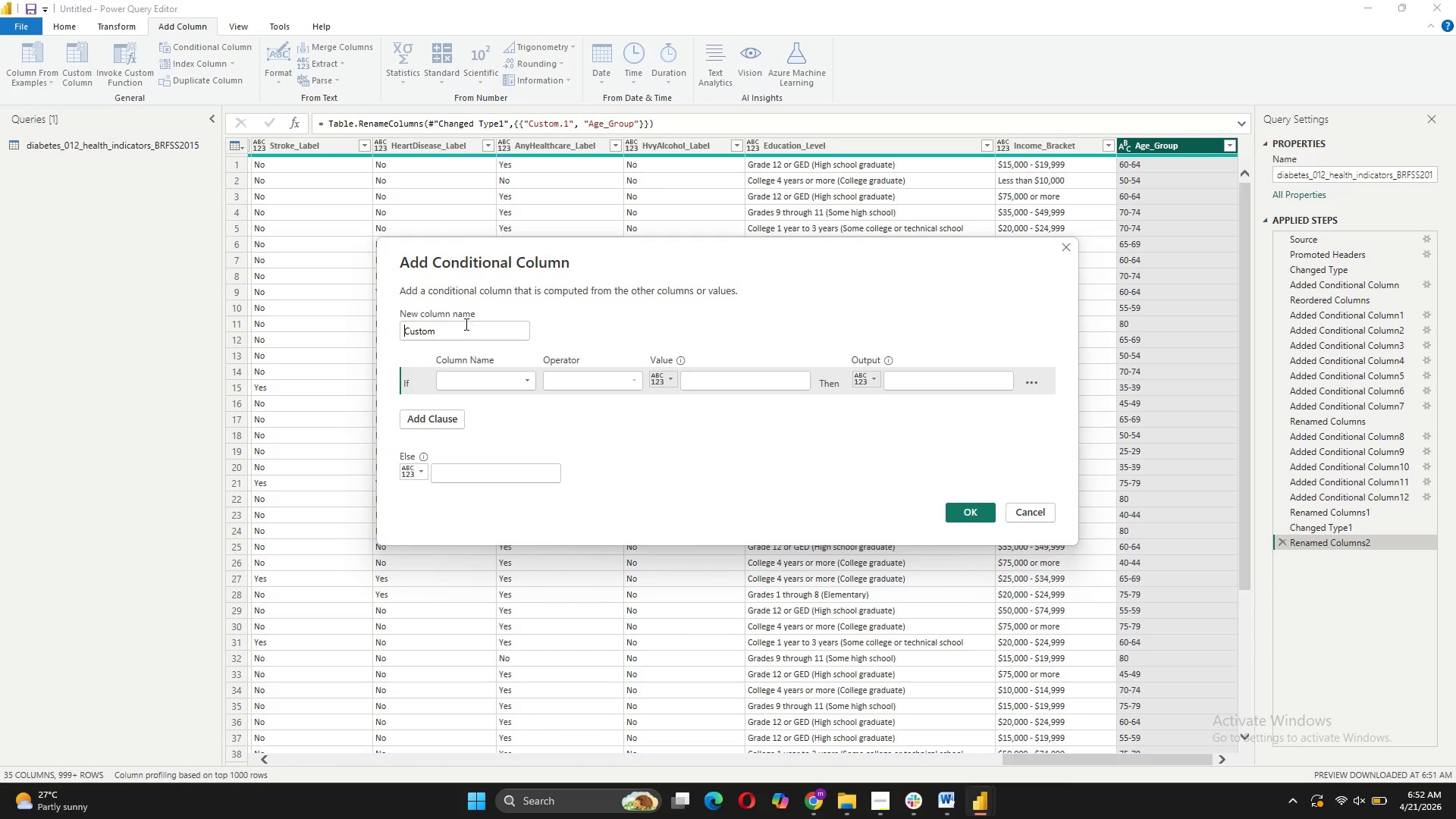 
left_click_drag(start_coordinate=[453, 325], to_coordinate=[397, 331])
 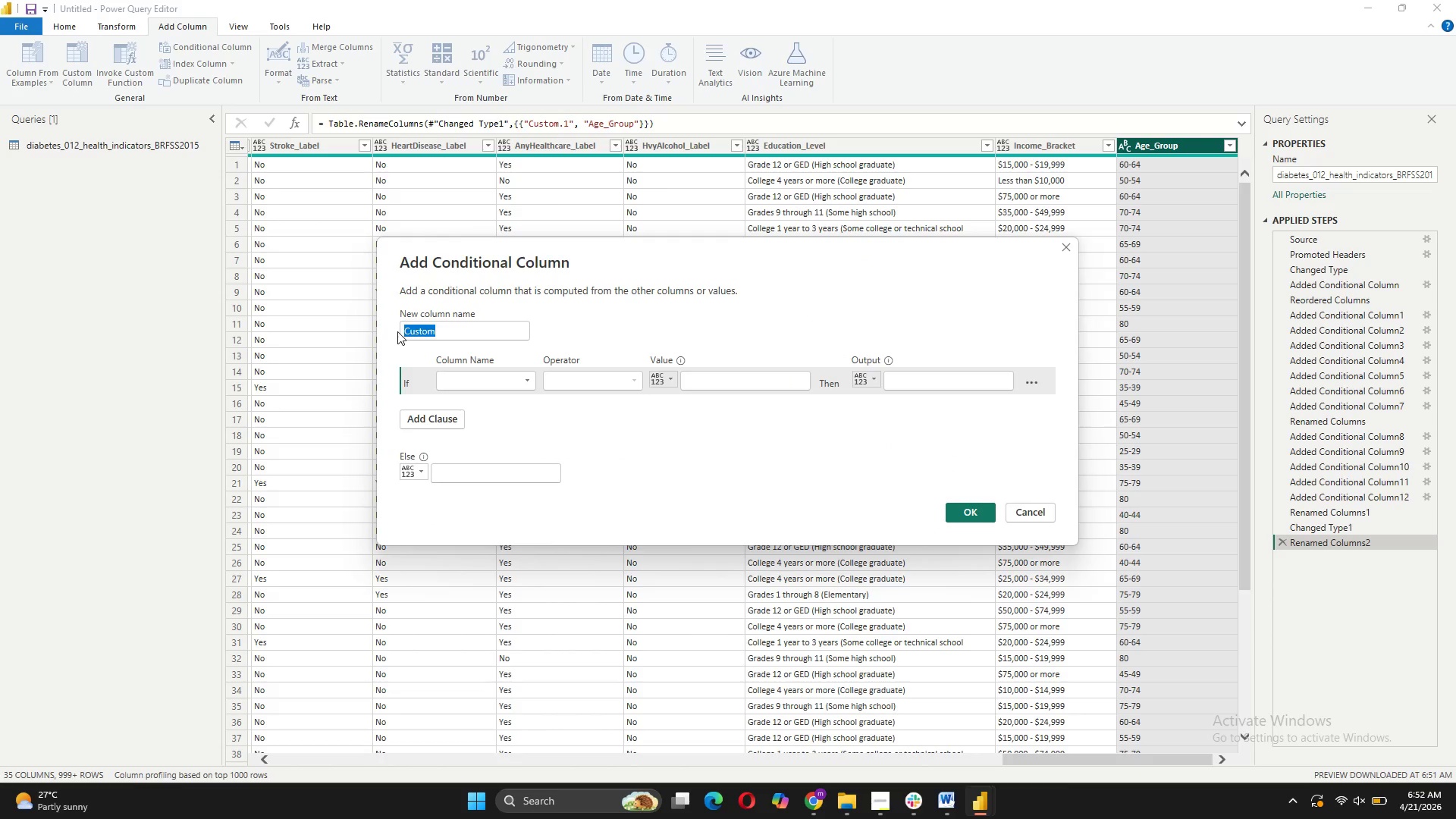 
type(Health_Rating)
 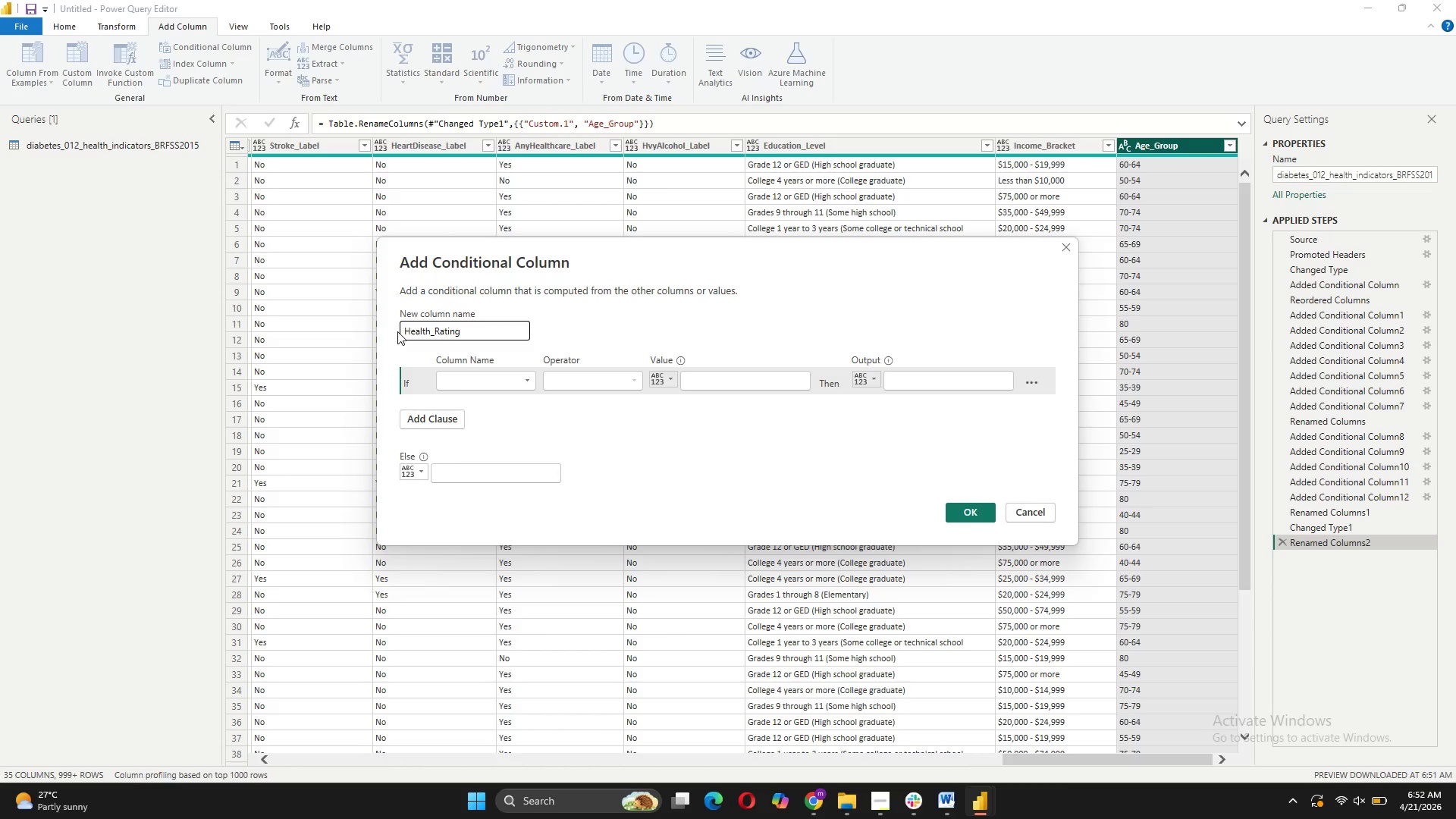 
wait(6.81)
 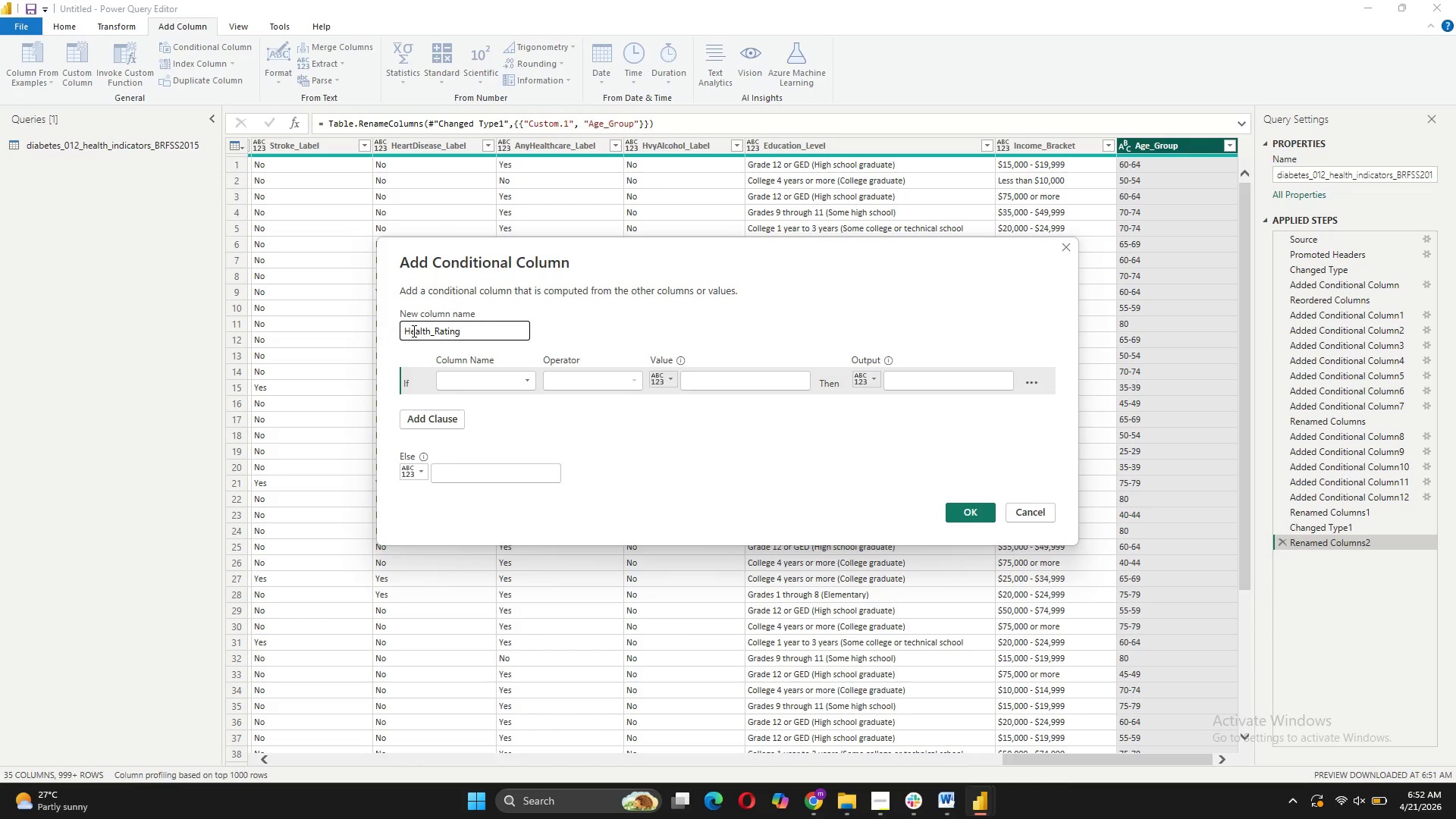 
left_click([452, 422])
 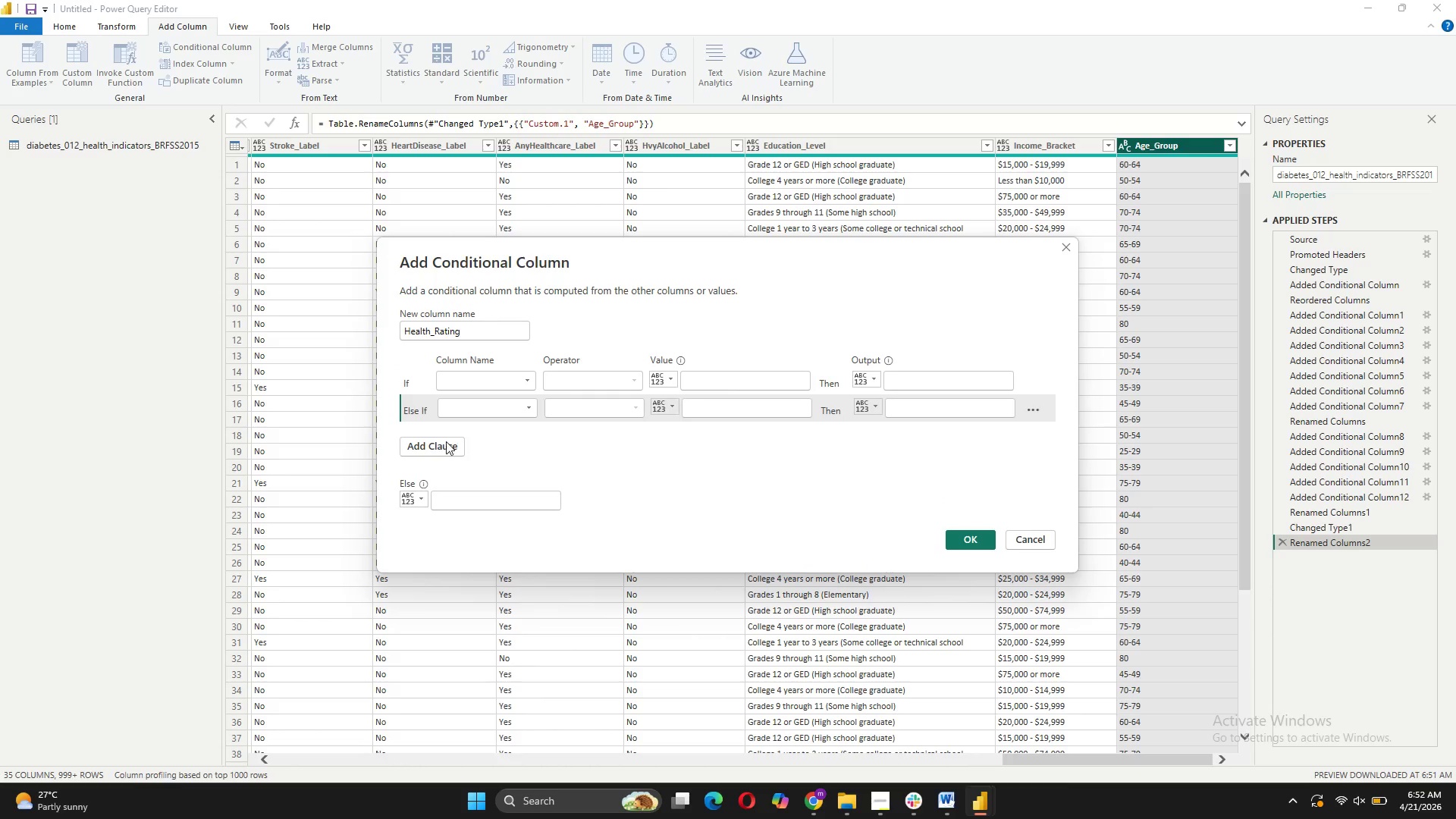 
left_click([445, 441])
 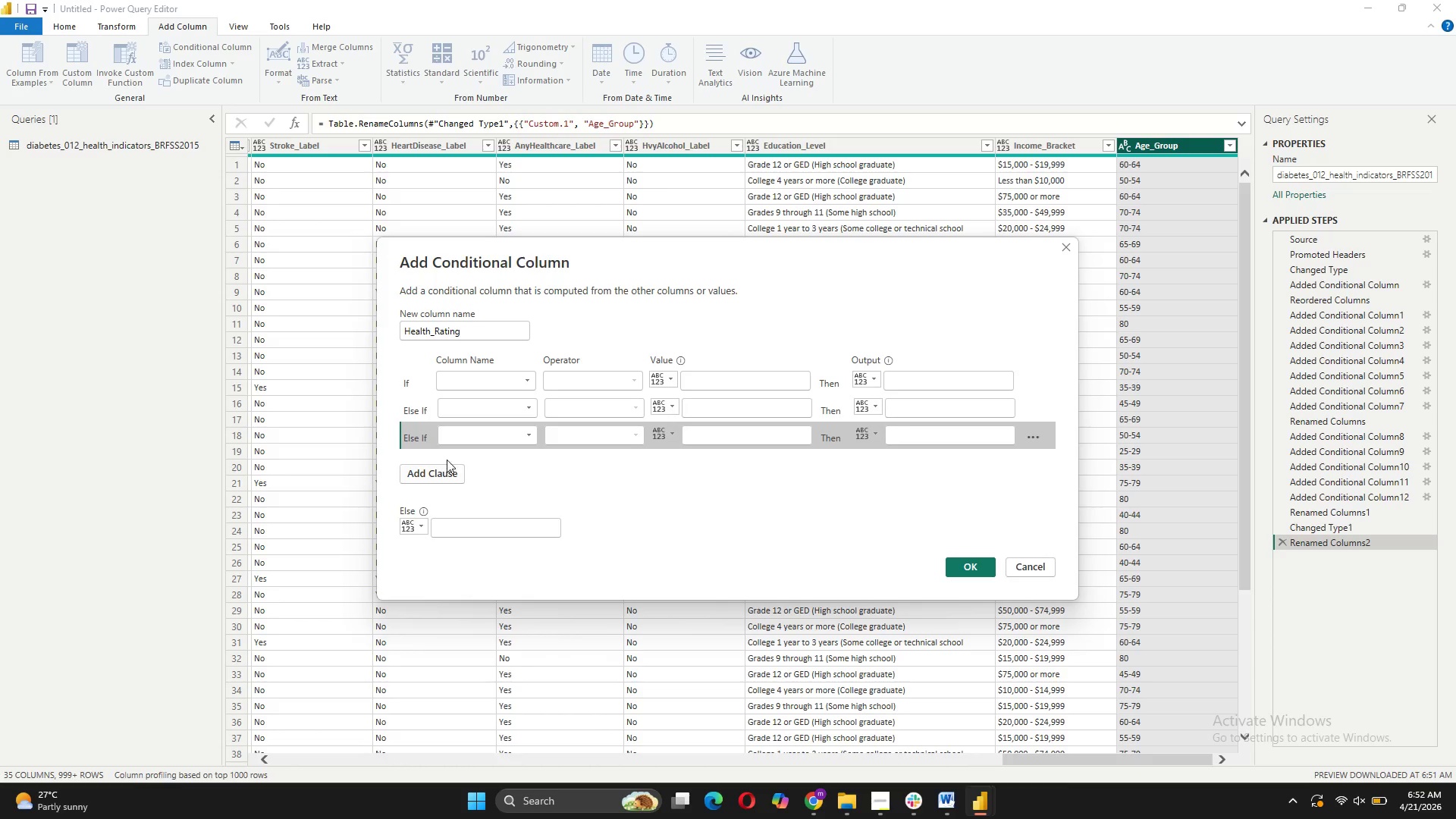 
left_click([447, 467])
 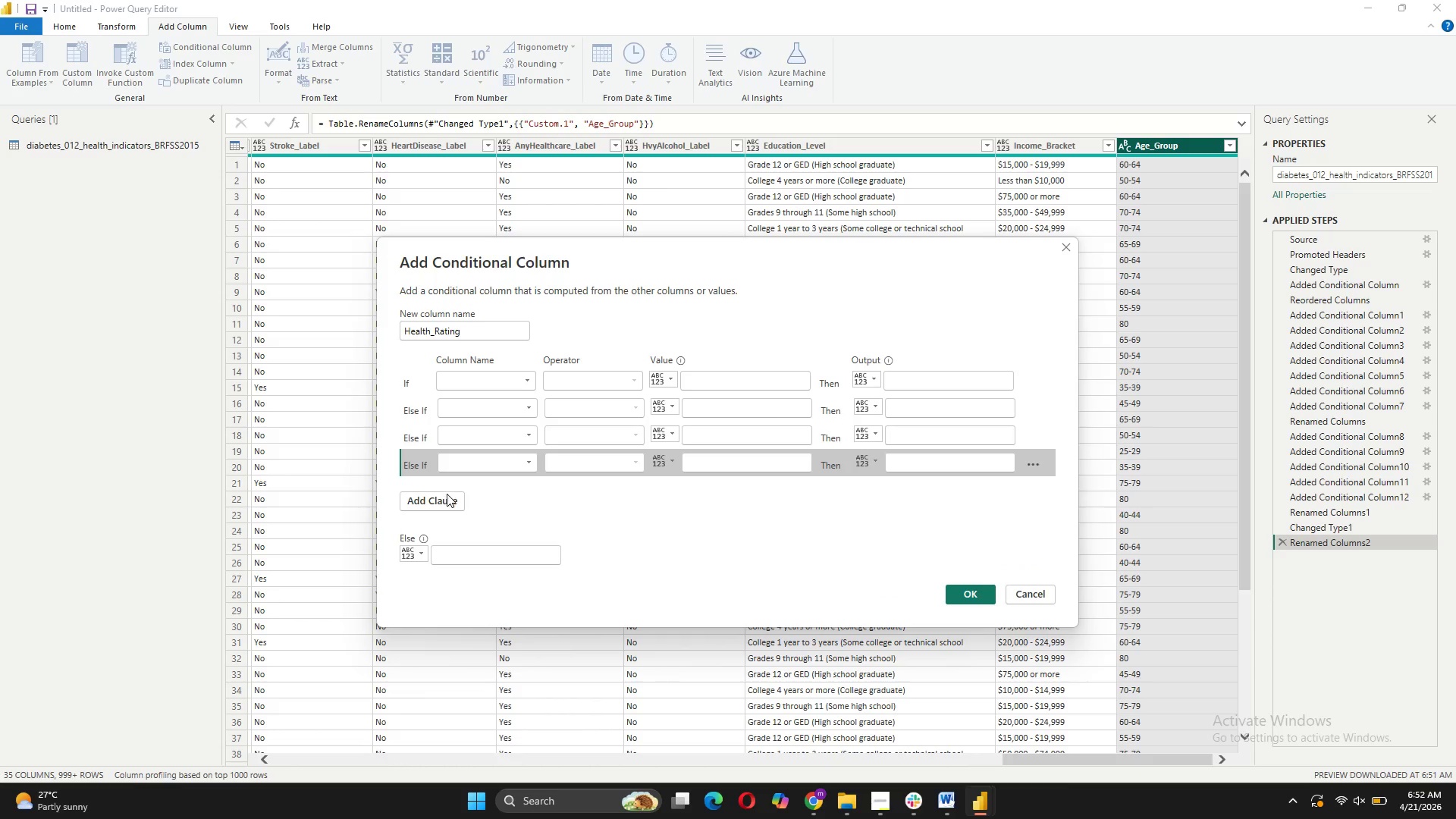 
left_click([445, 498])
 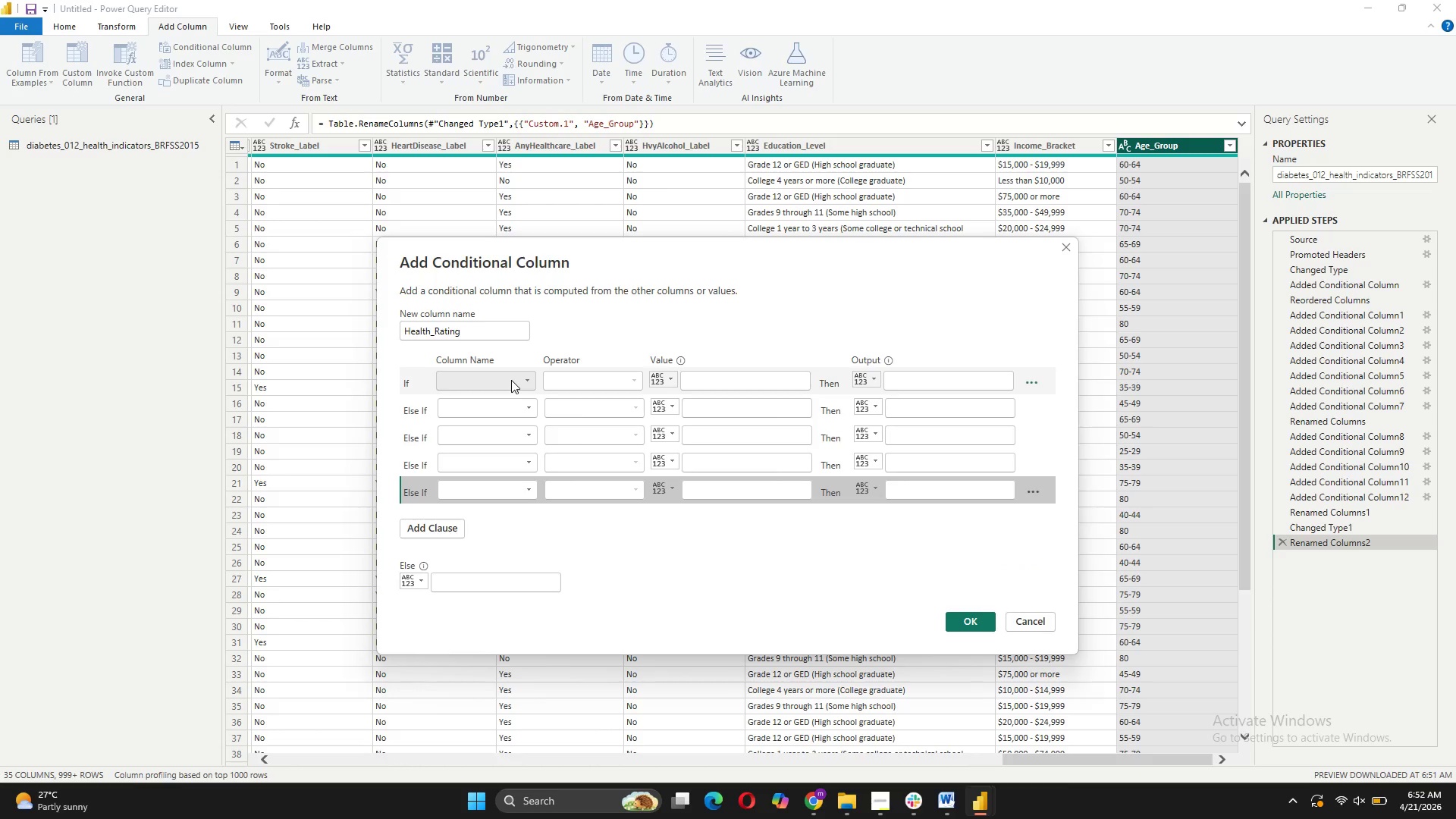 
left_click([511, 380])
 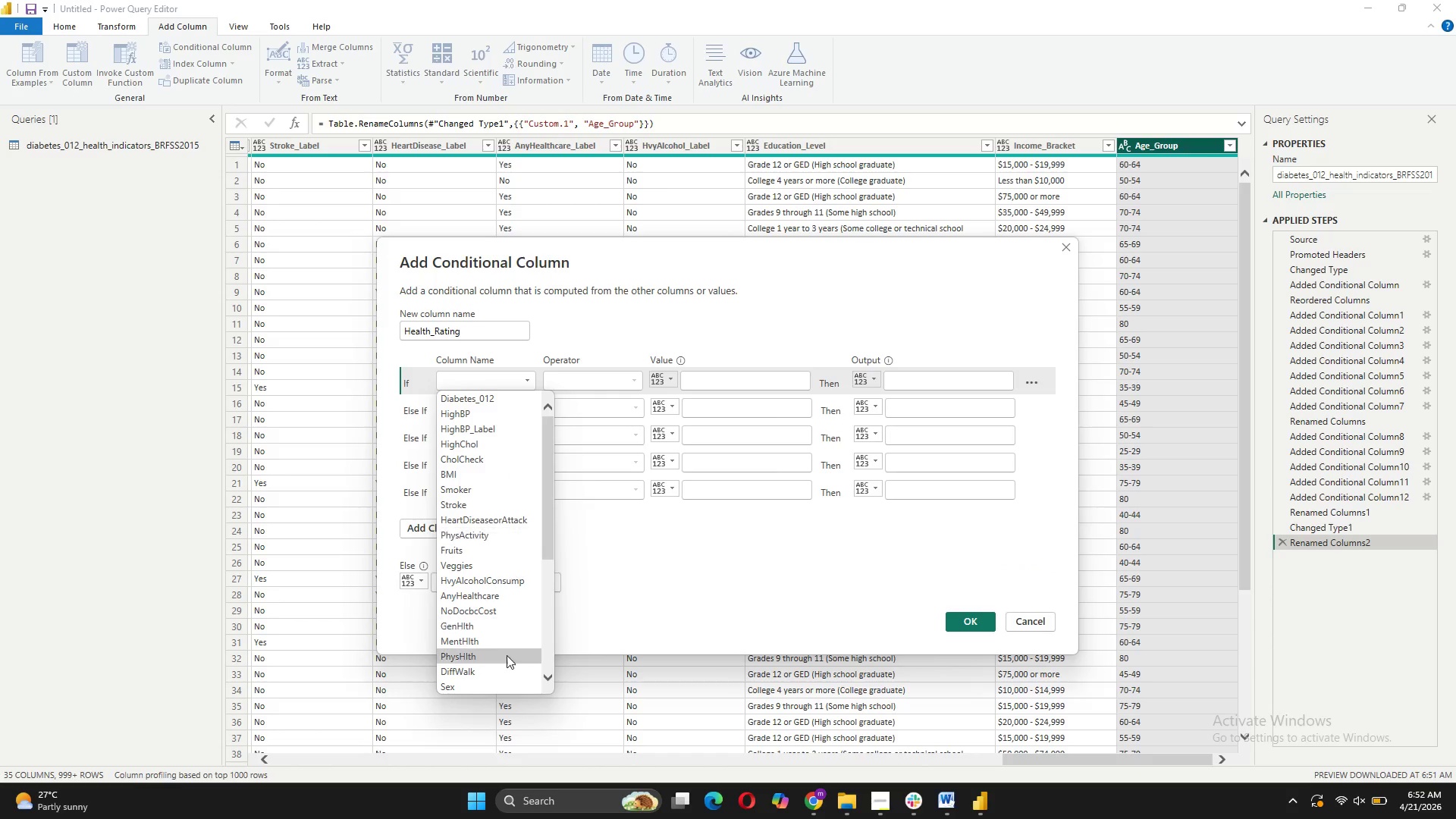 
scroll: coordinate [502, 652], scroll_direction: down, amount: 7.0
 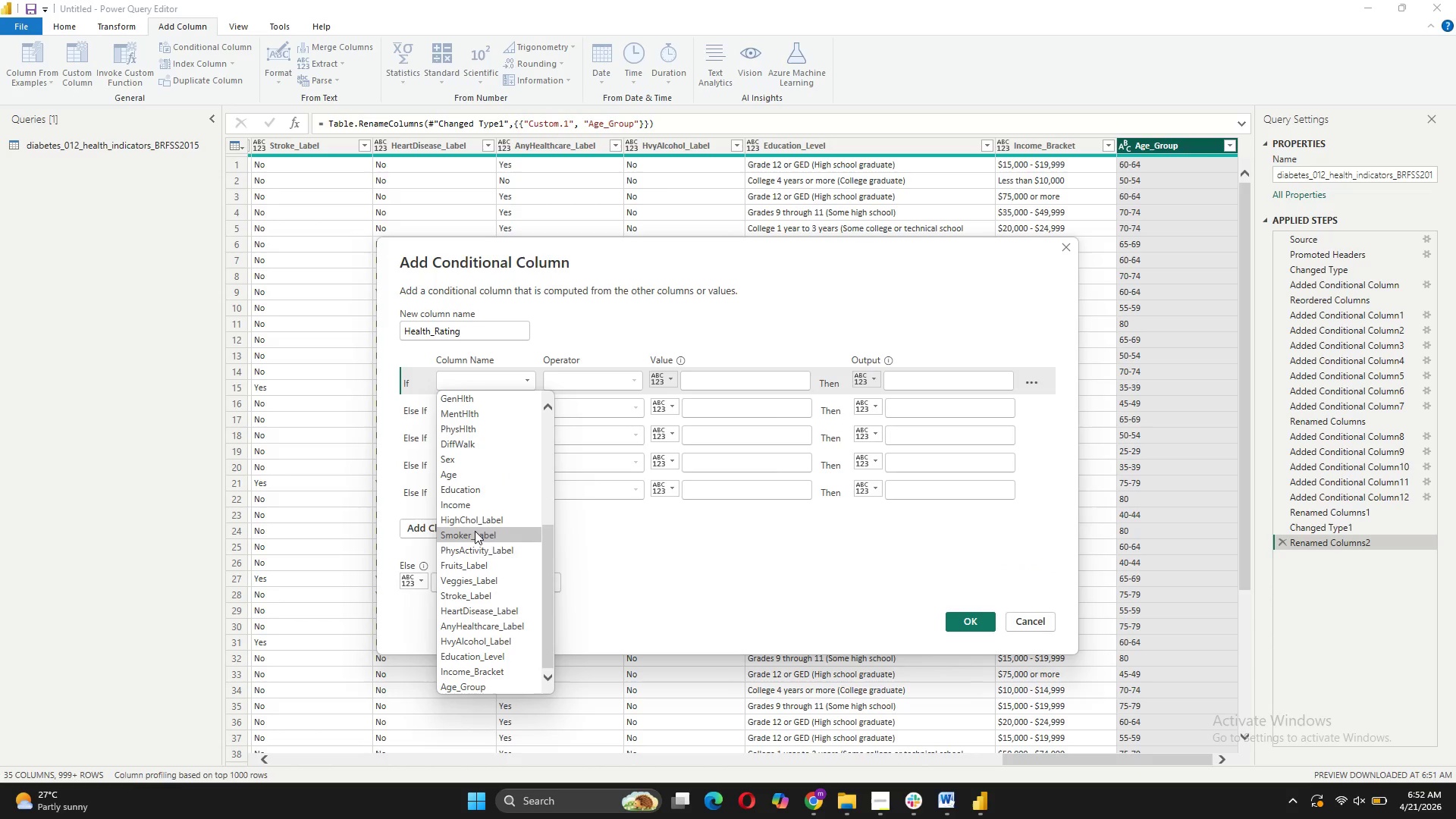 
left_click([472, 402])
 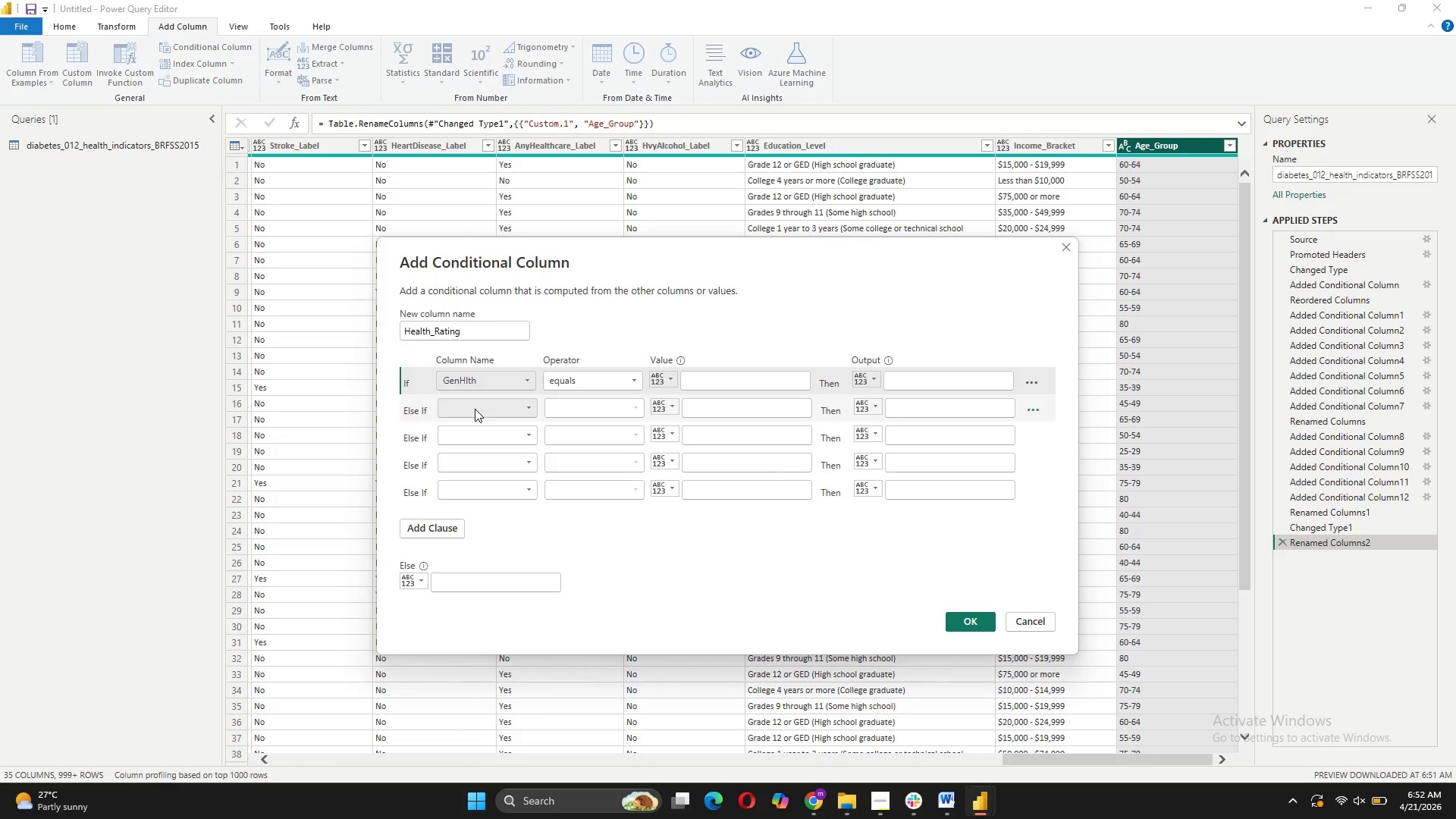 
left_click([475, 409])
 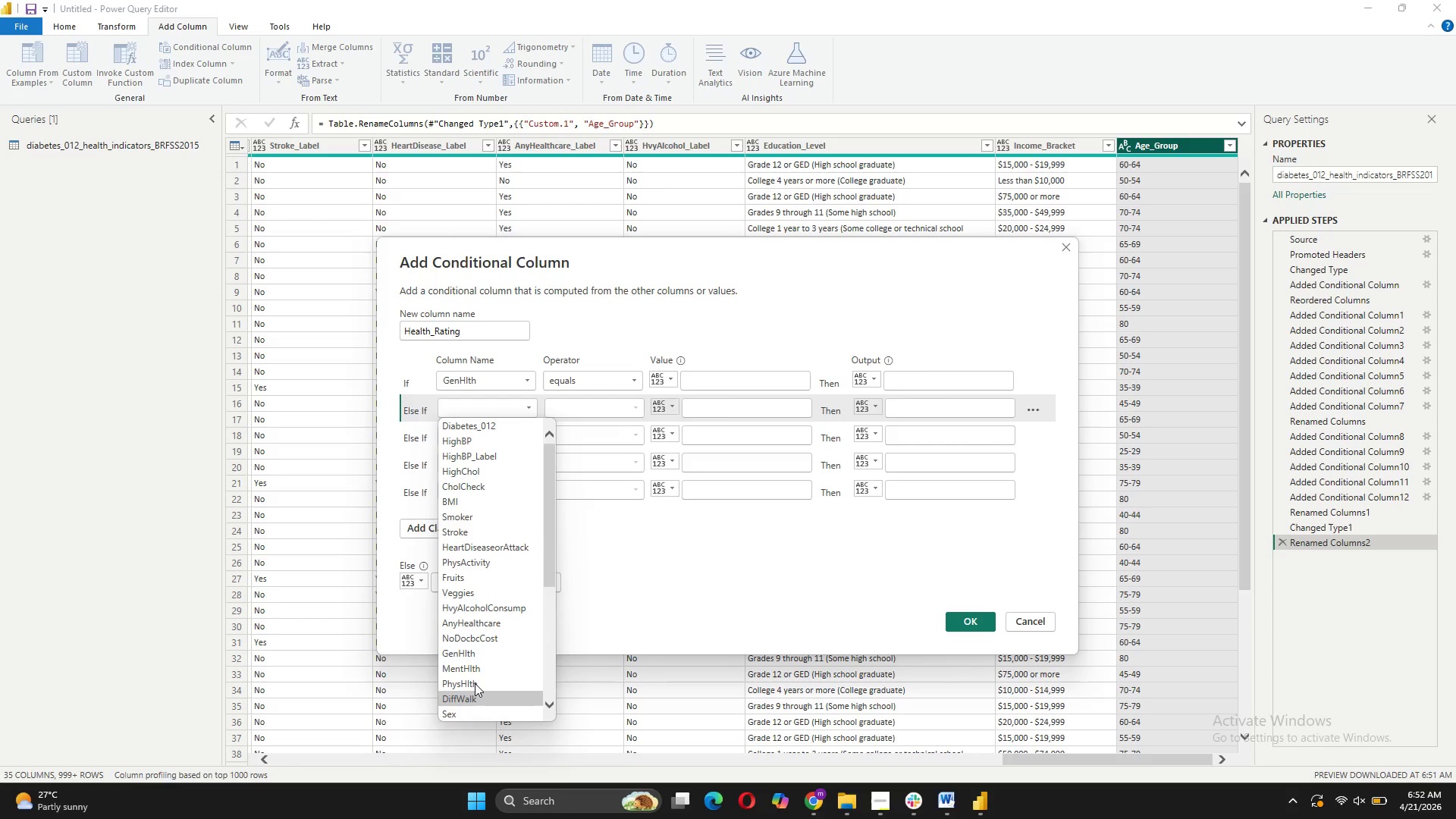 
left_click([466, 645])
 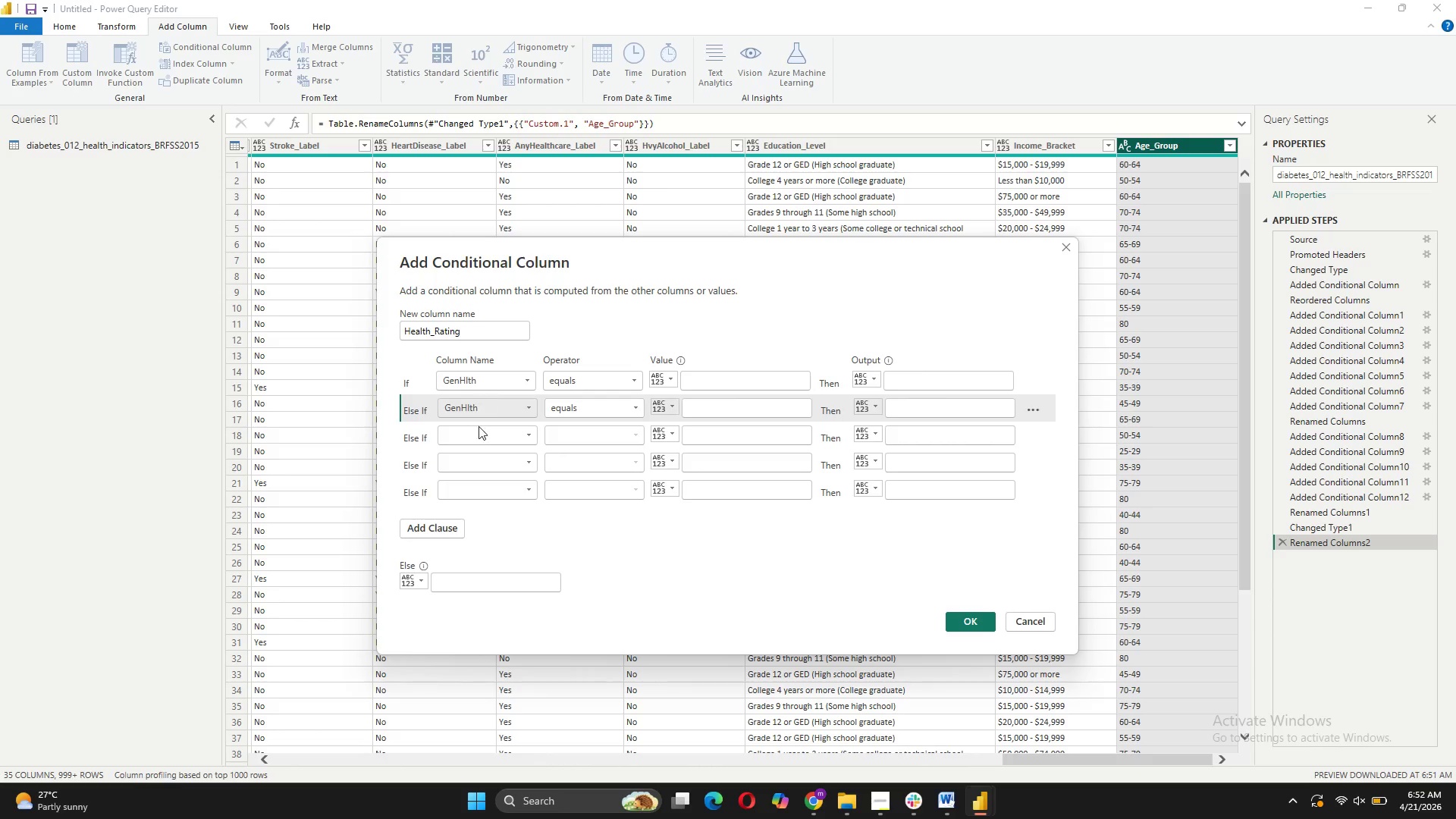 
left_click([476, 435])
 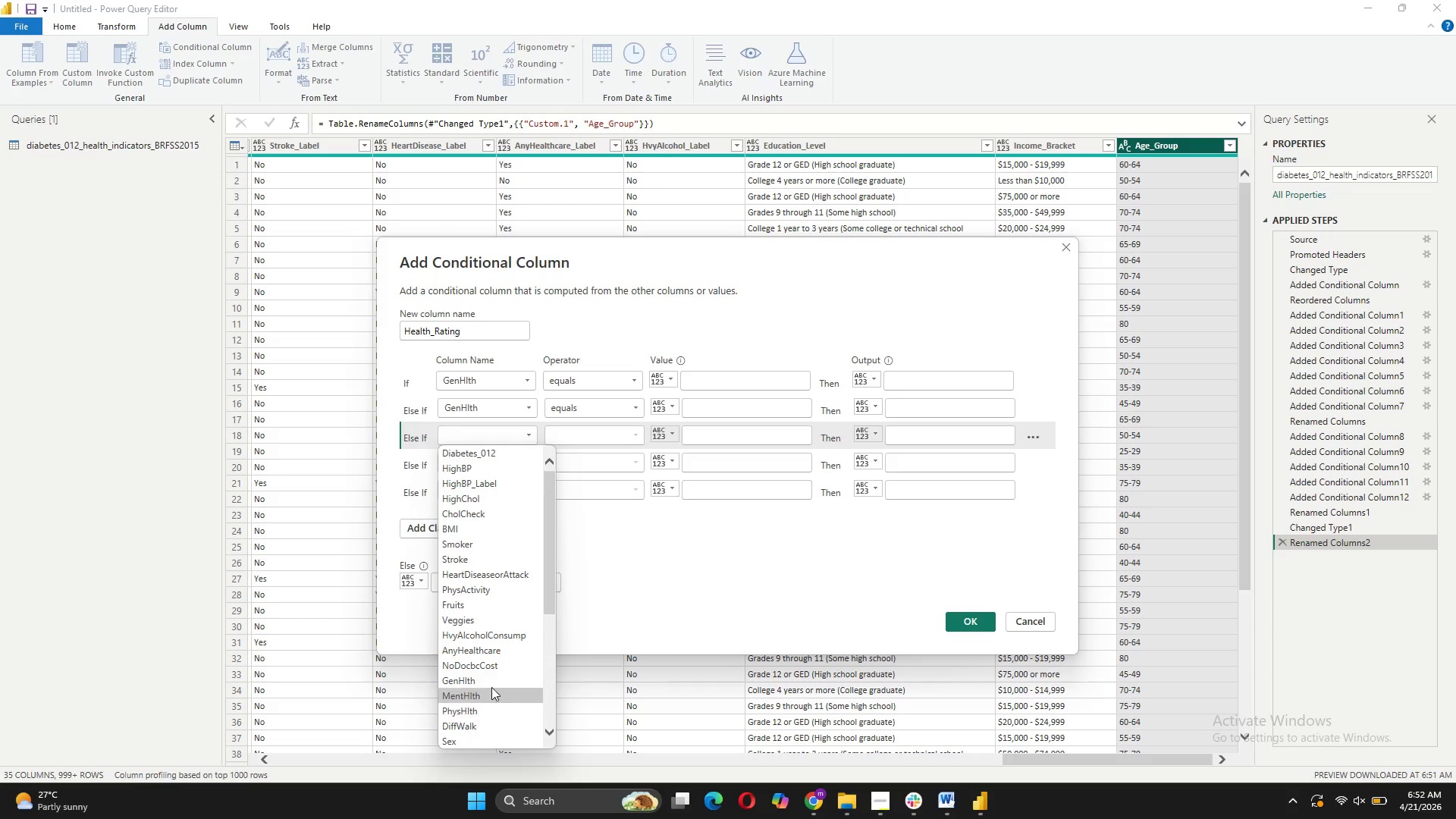 
left_click([491, 686])
 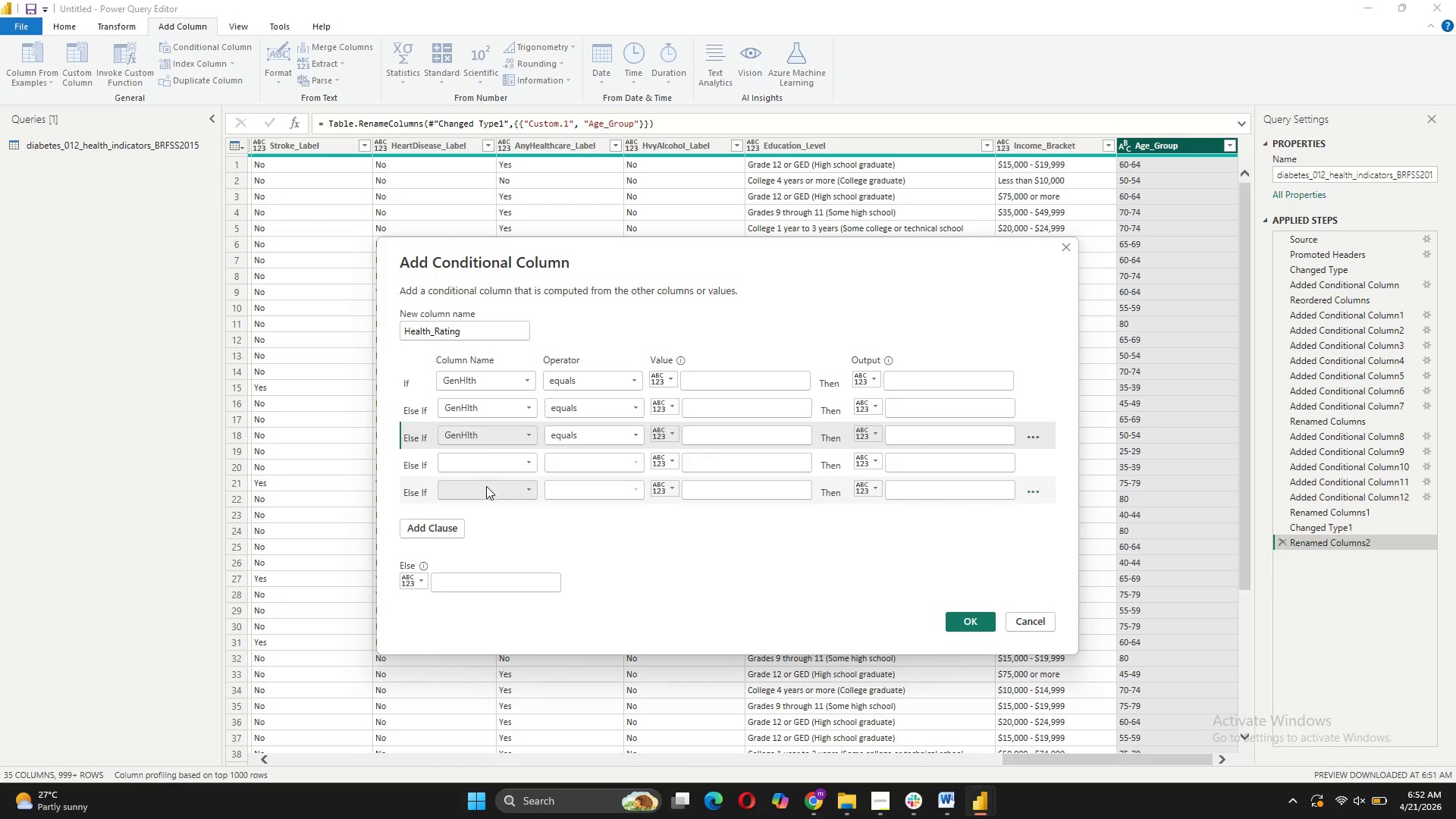 
left_click([486, 457])
 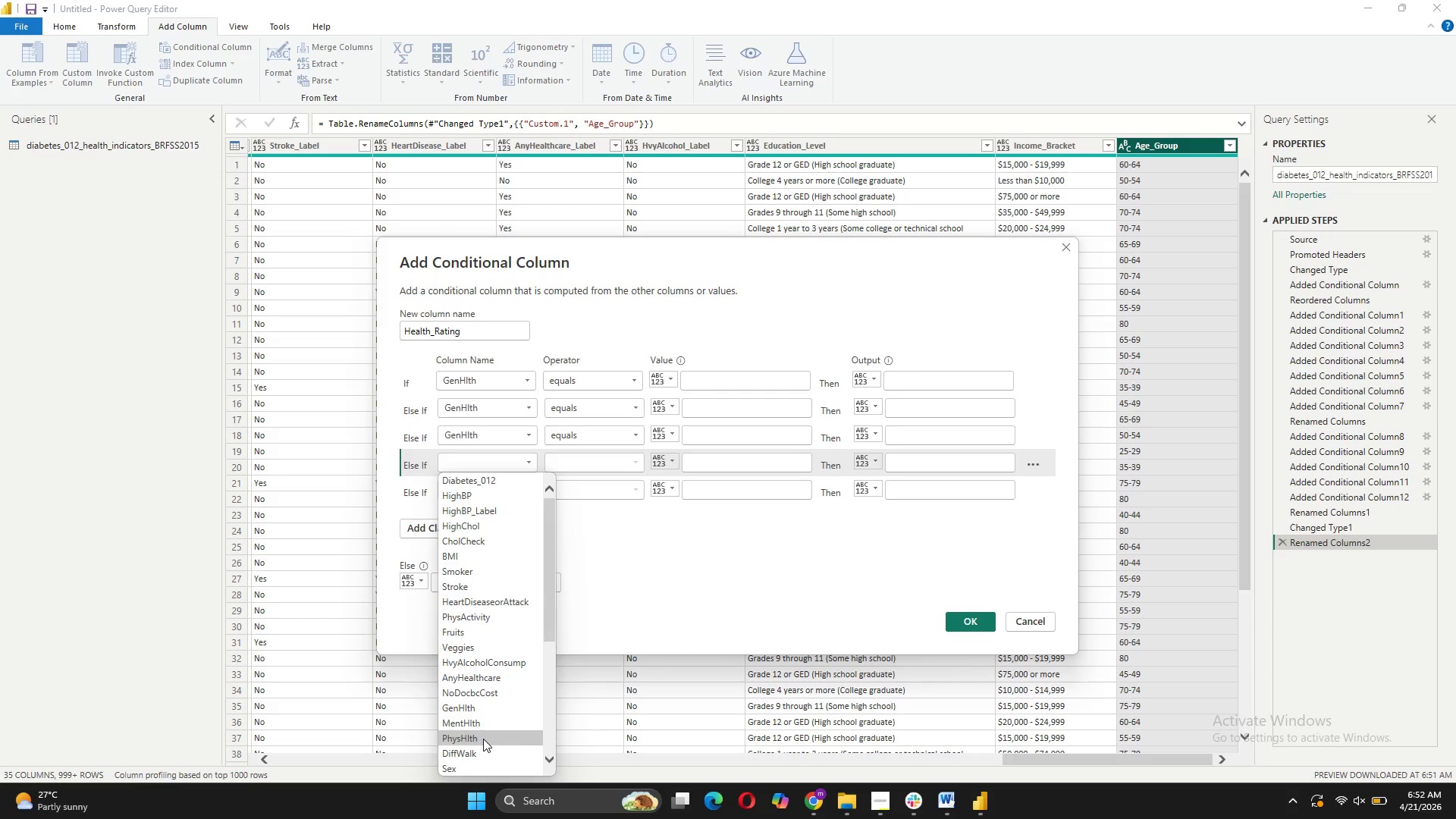 
left_click([470, 708])
 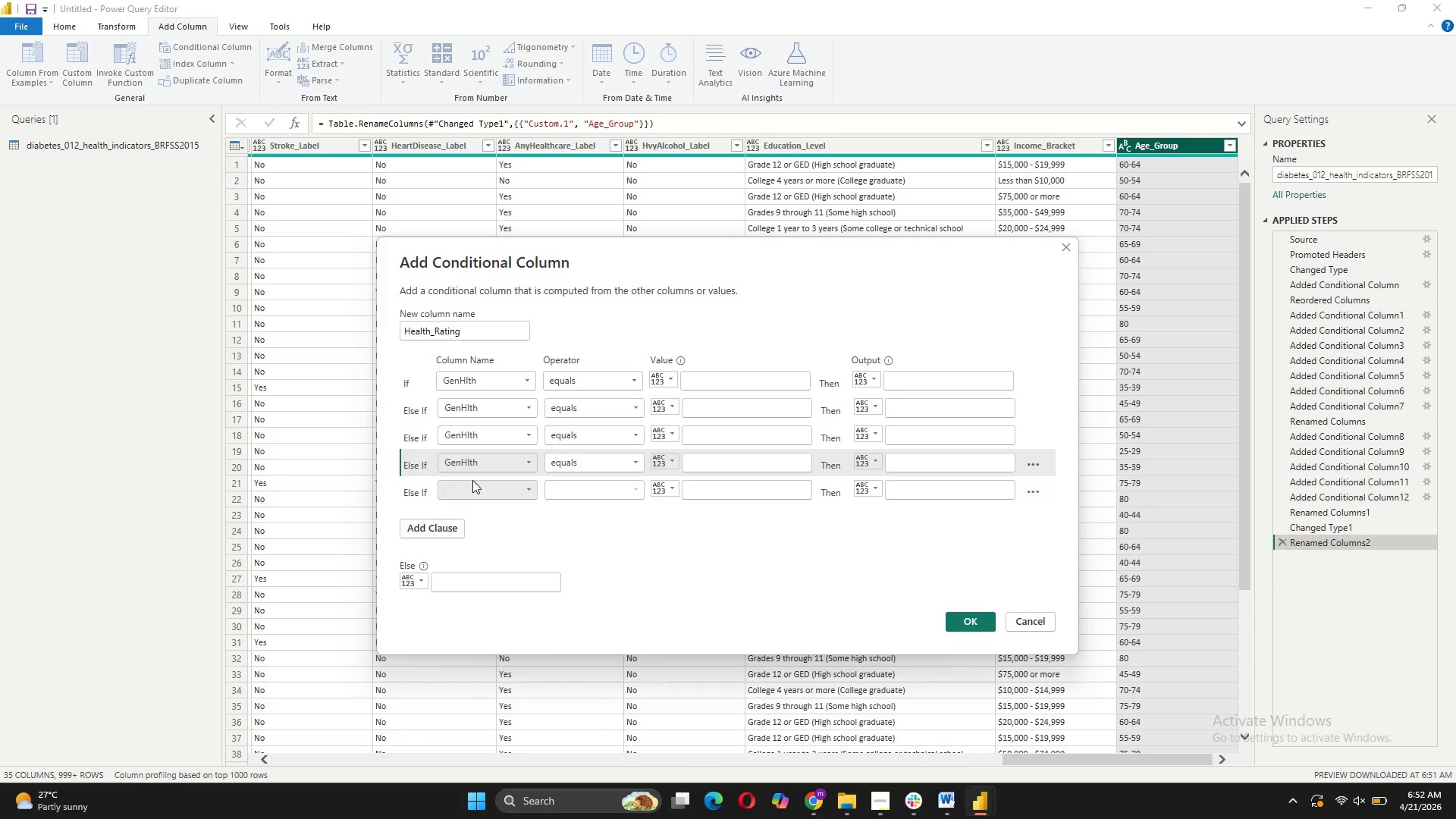 
left_click([472, 479])
 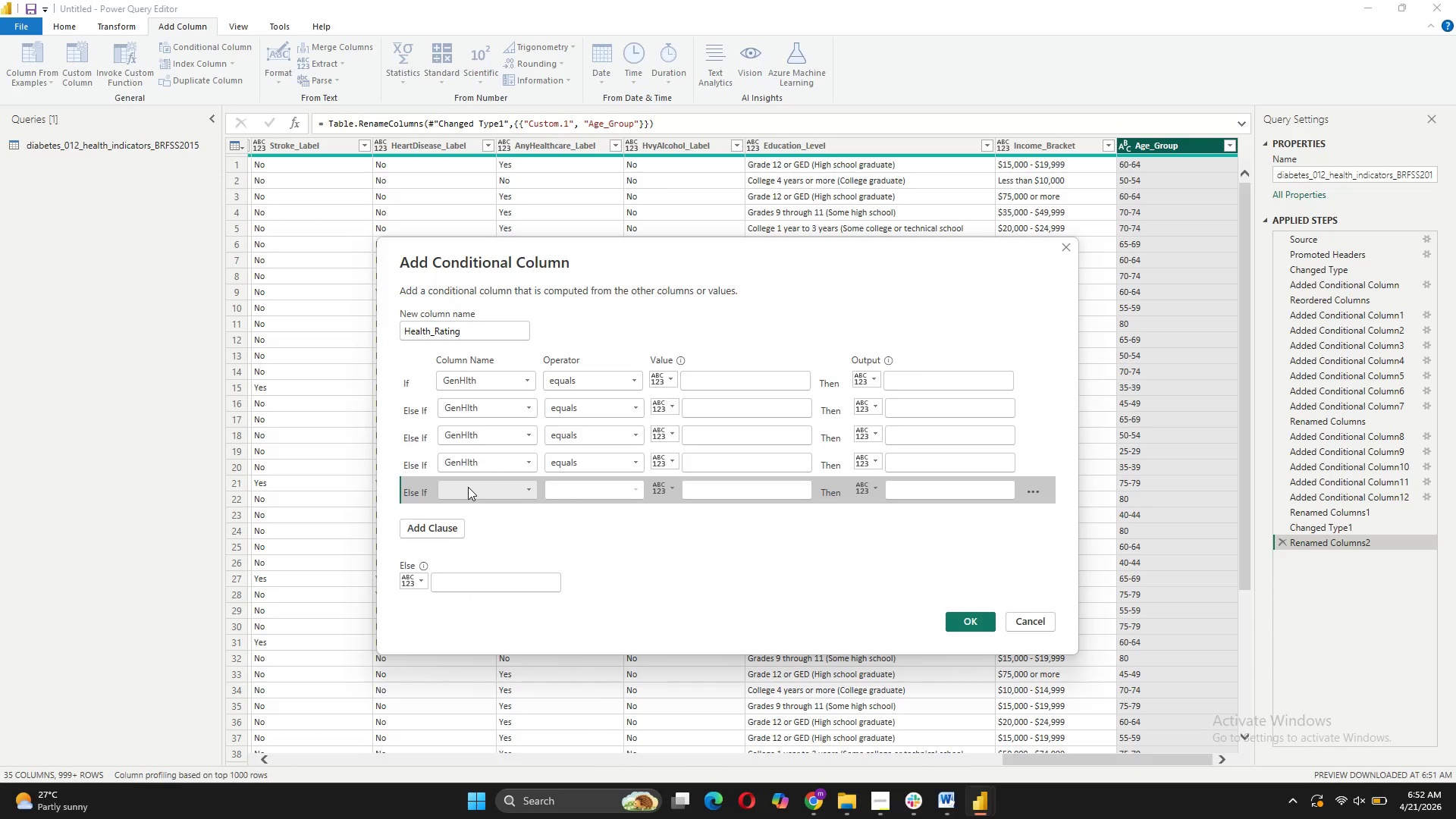 
left_click([468, 487])
 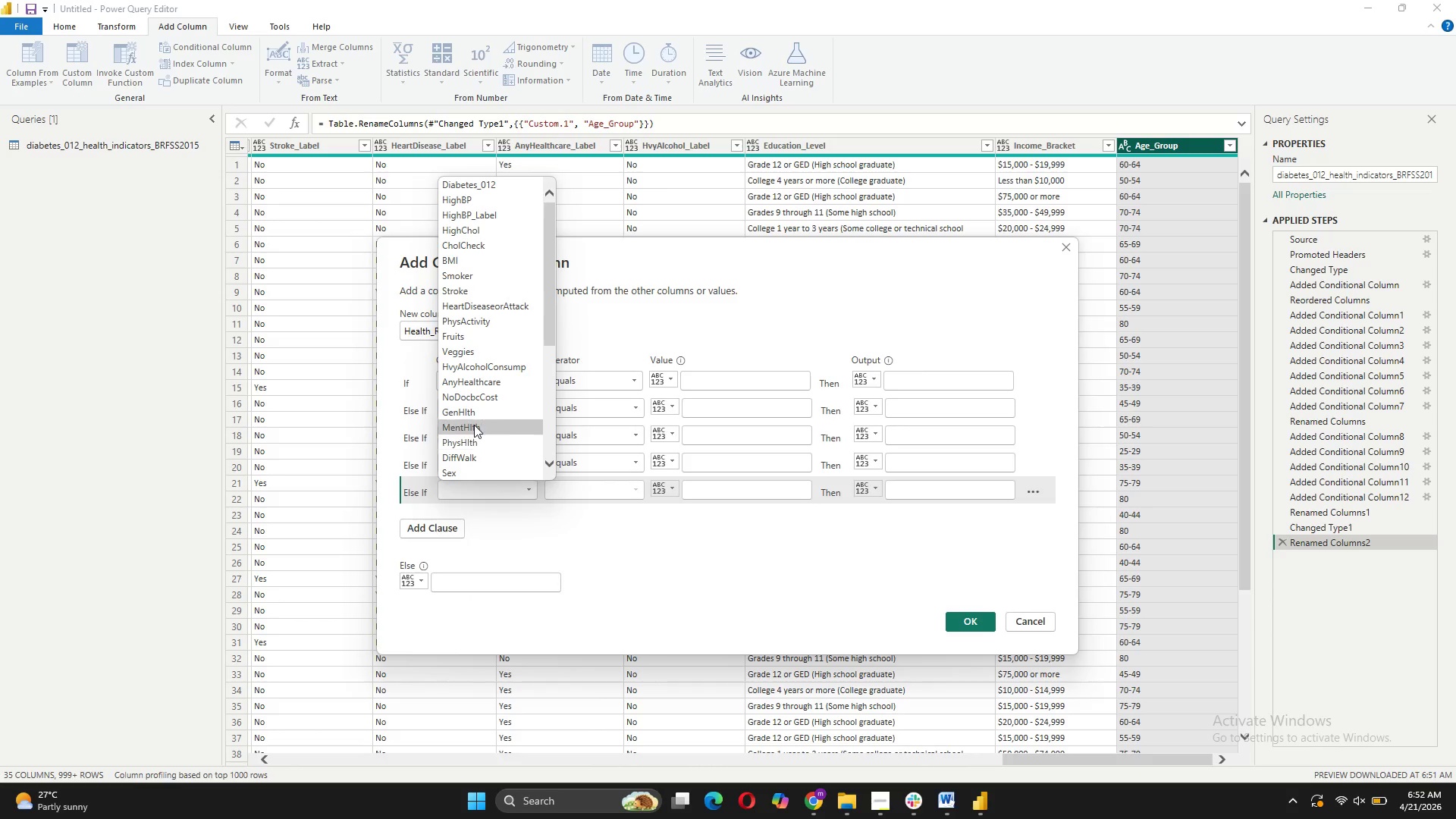 
left_click([473, 415])
 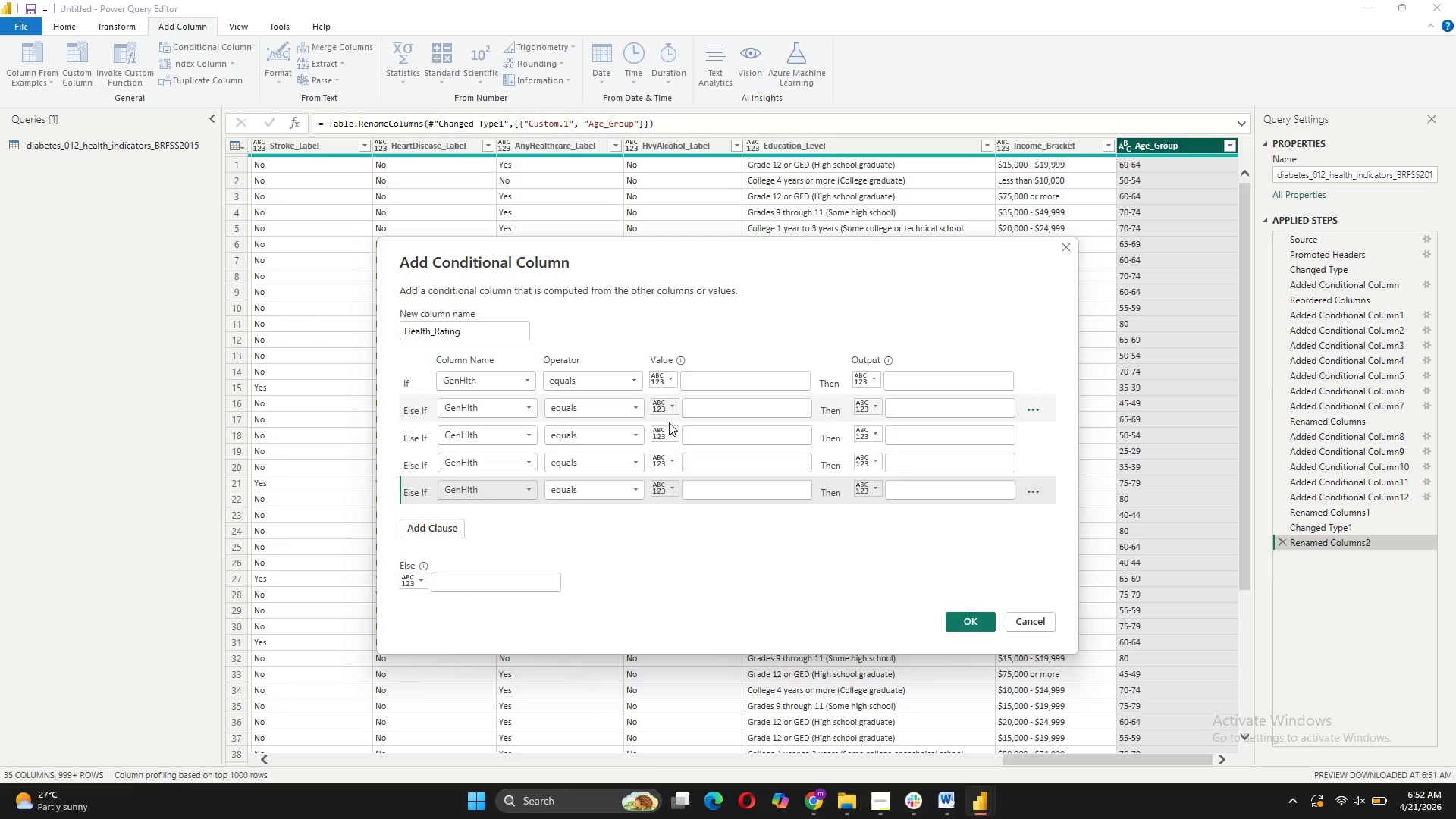 
left_click([713, 381])
 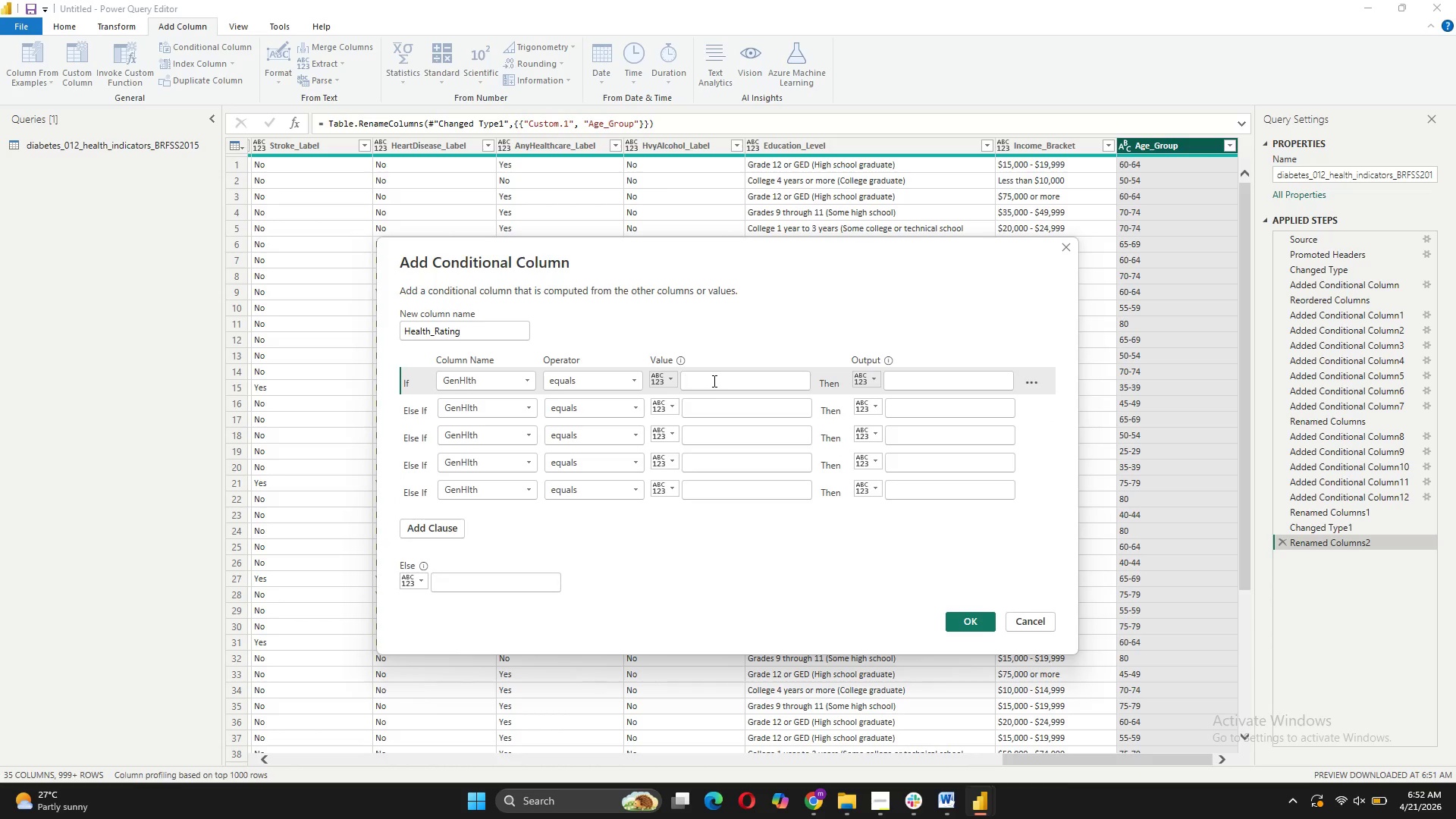 
key(1)
 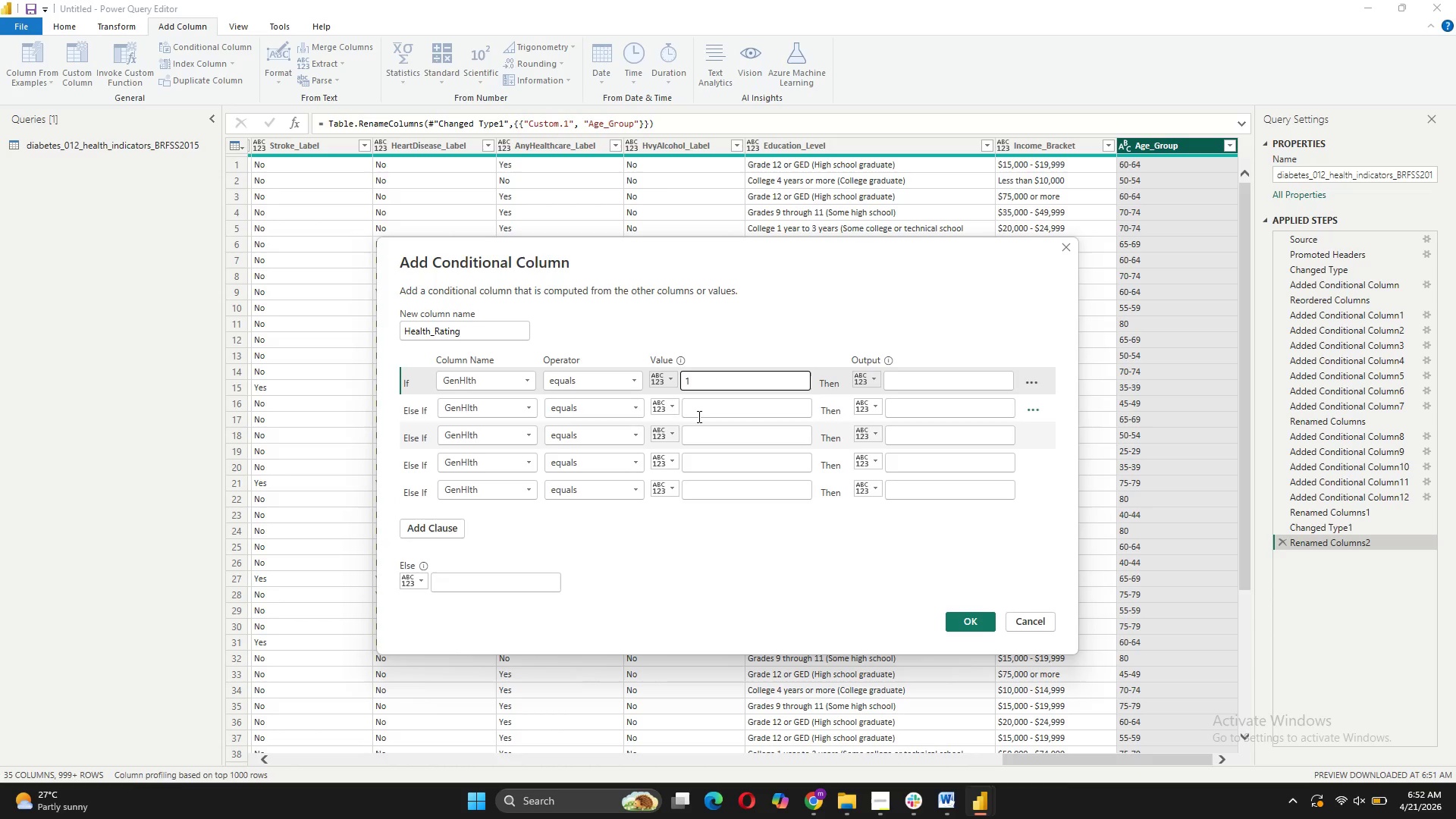 
left_click([695, 410])
 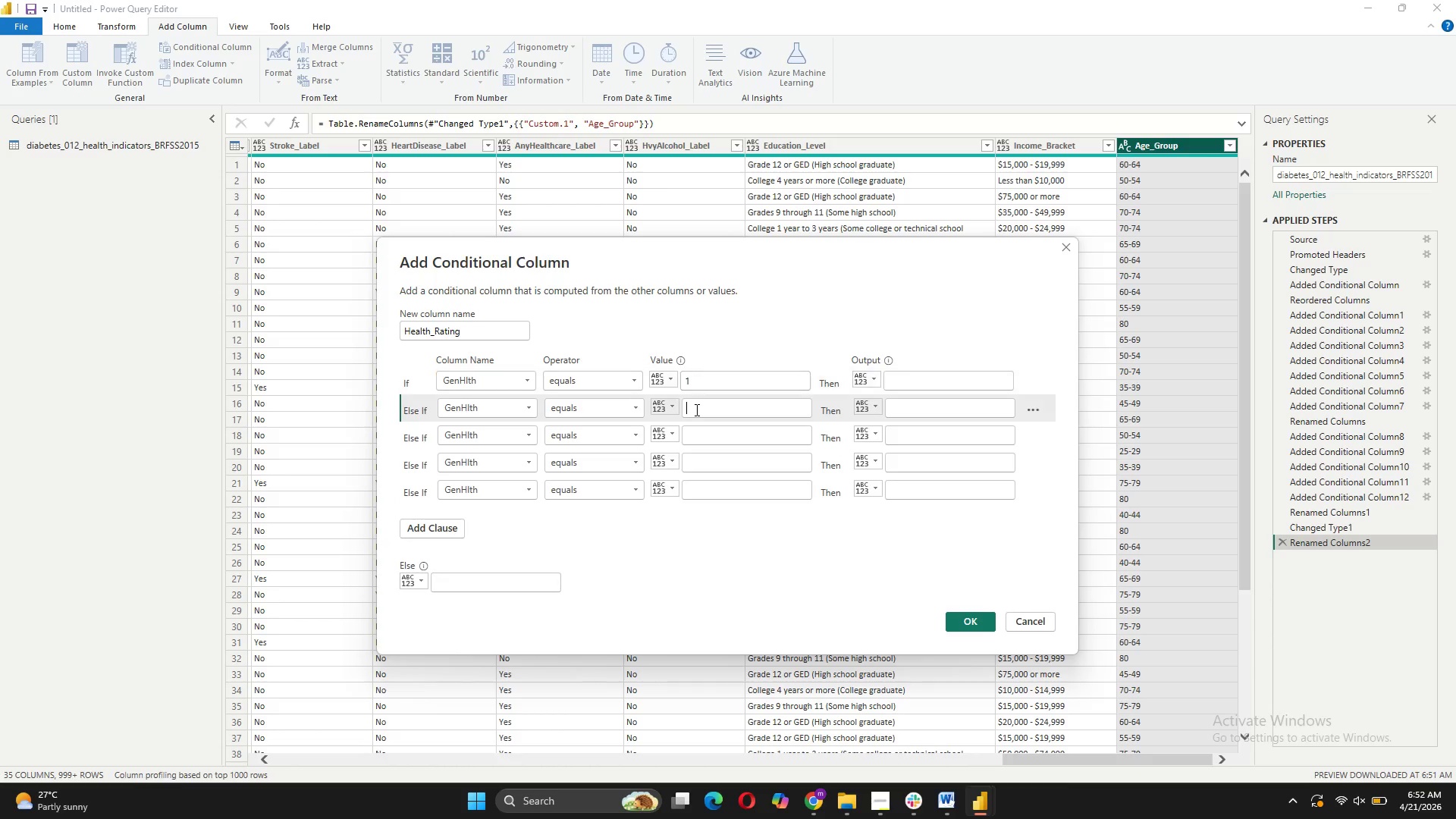 
key(2)
 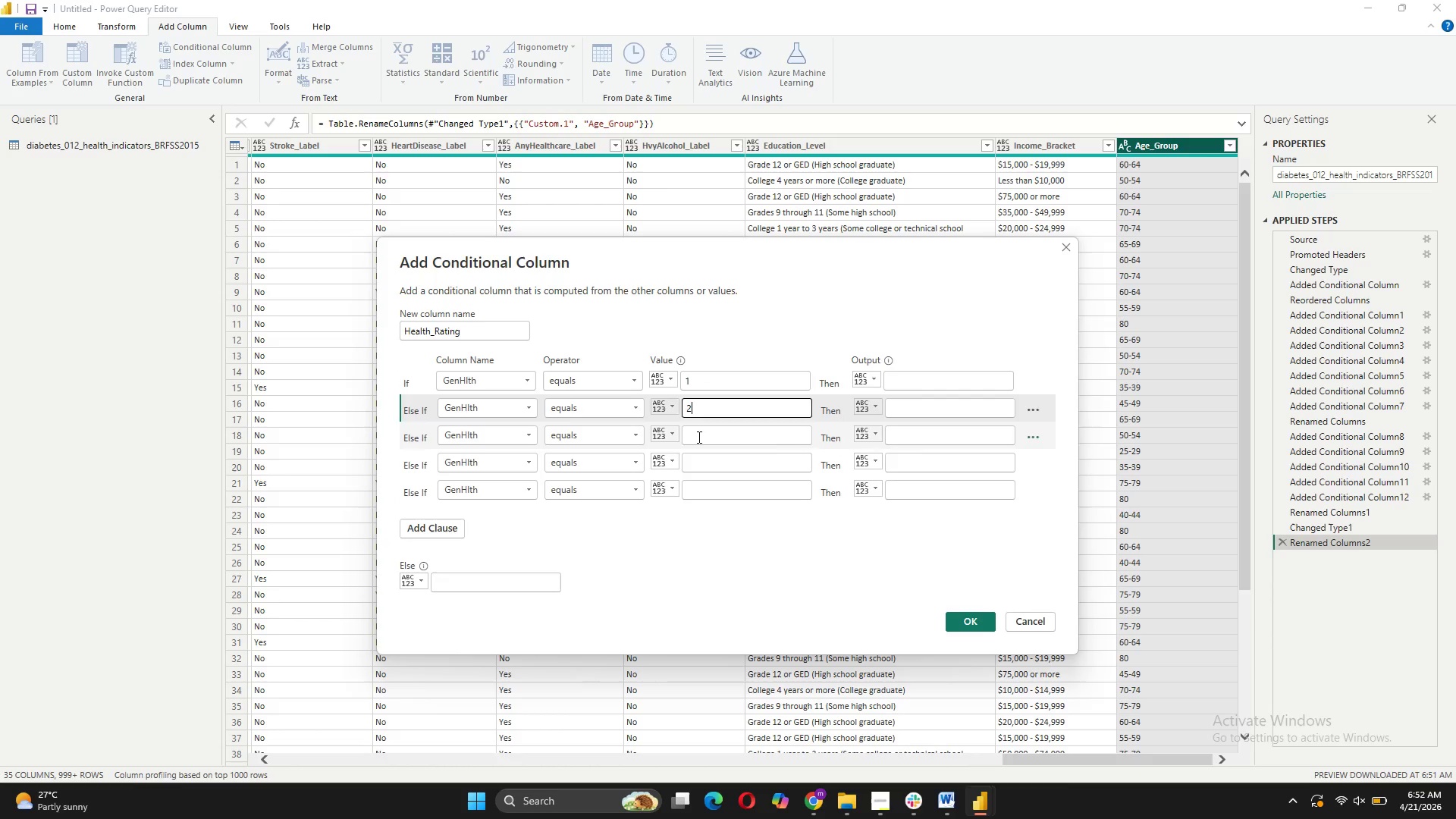 
left_click([698, 437])
 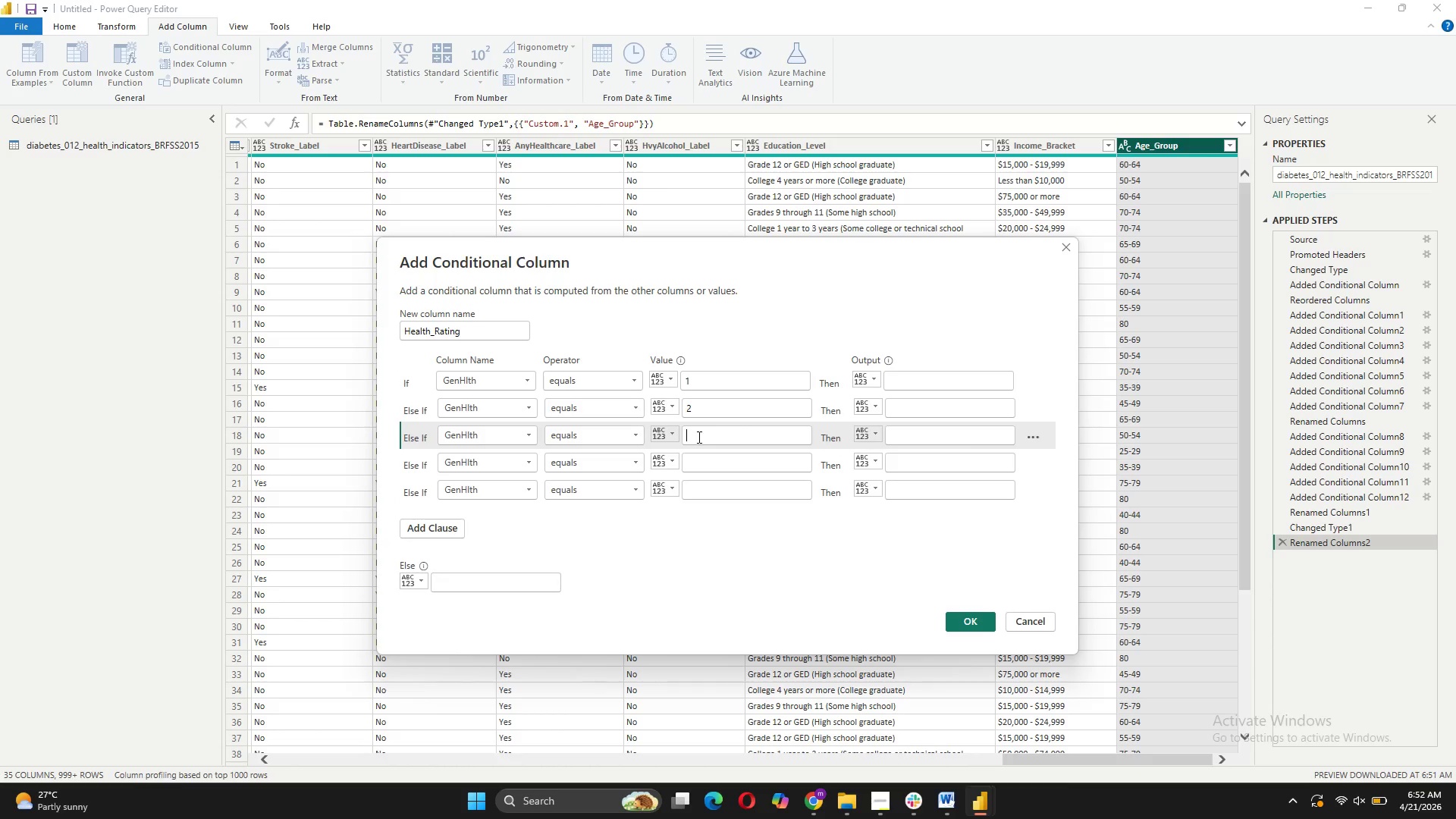 
key(3)
 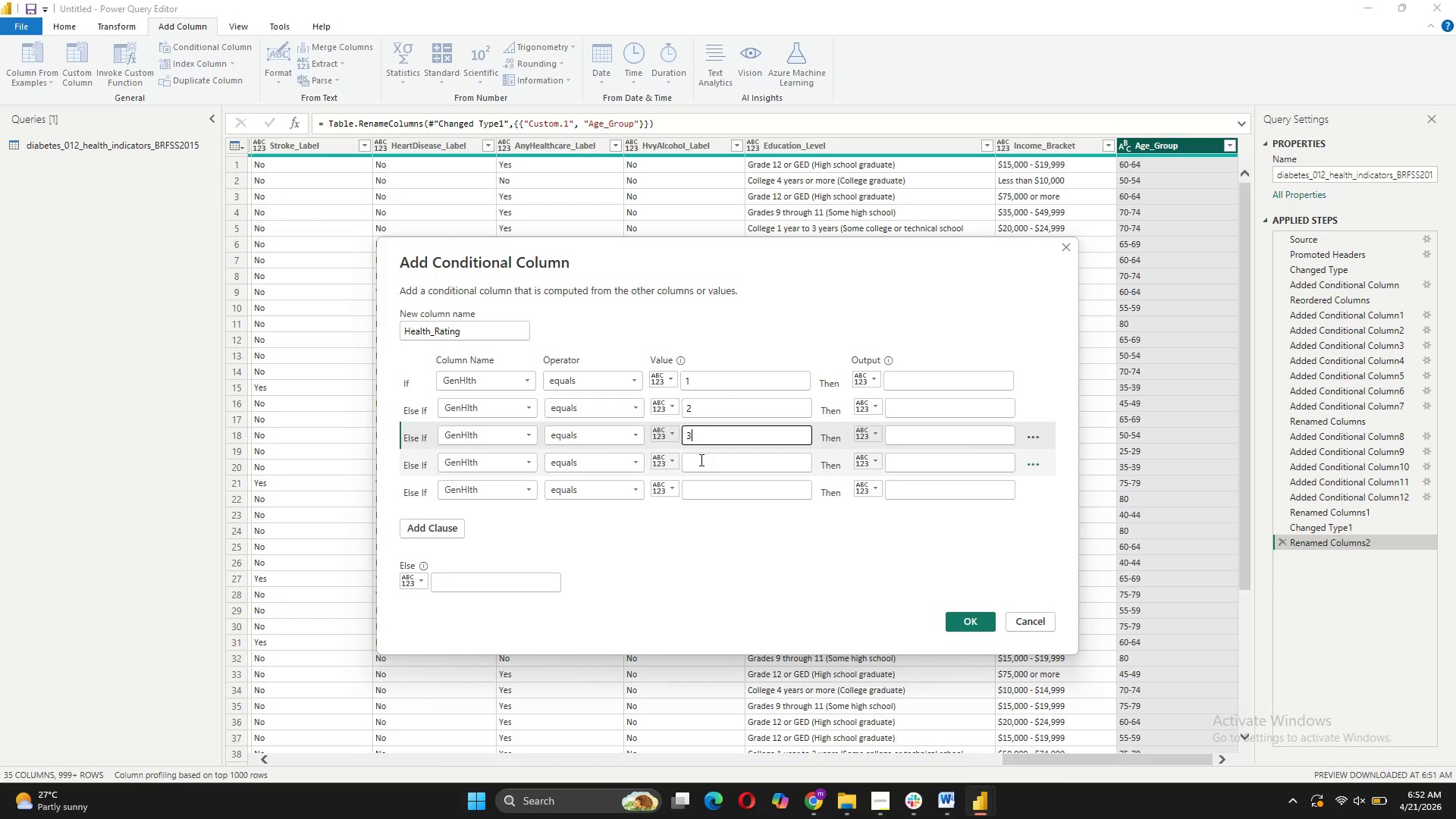 
left_click([700, 460])
 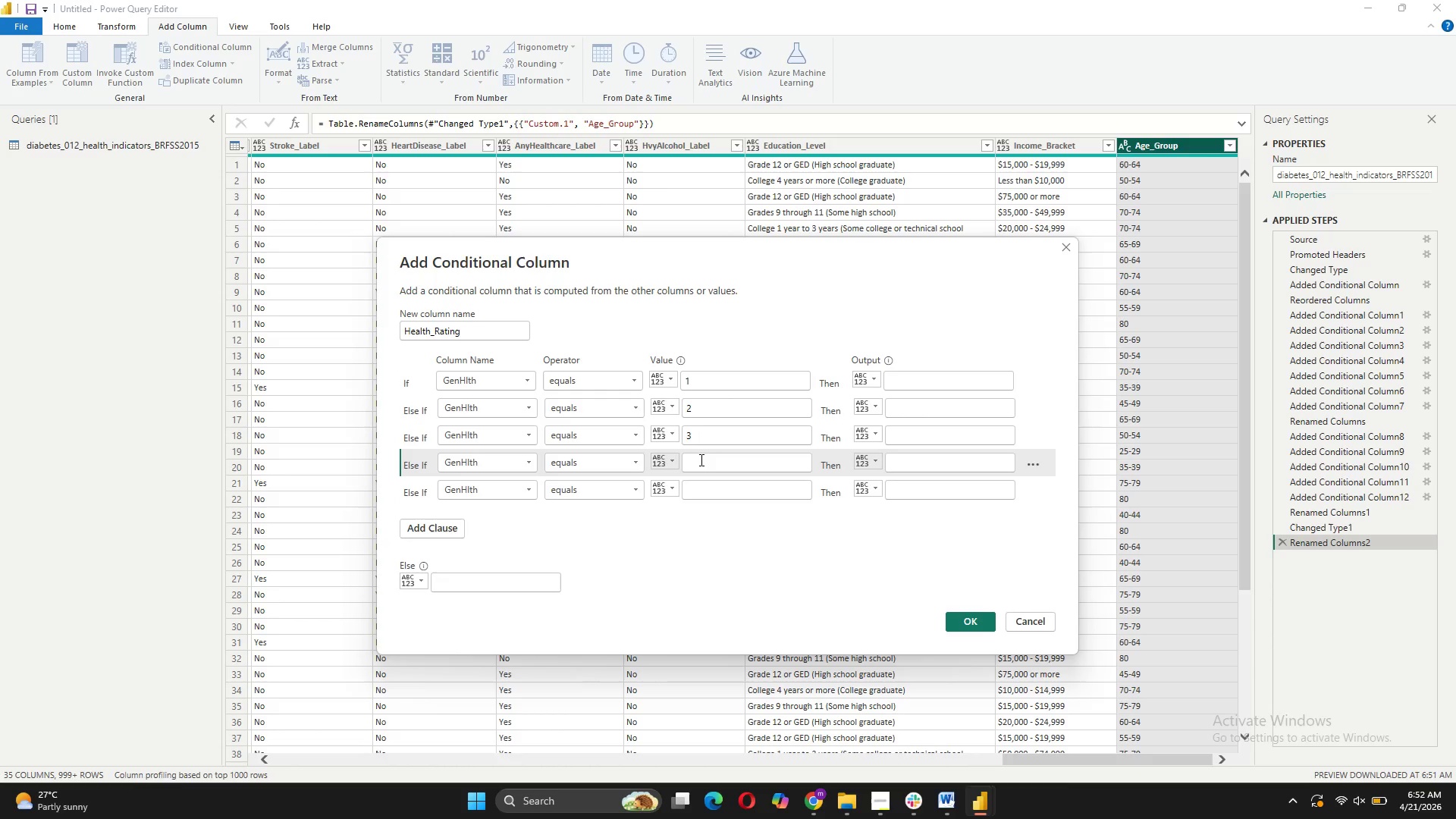 
key(4)
 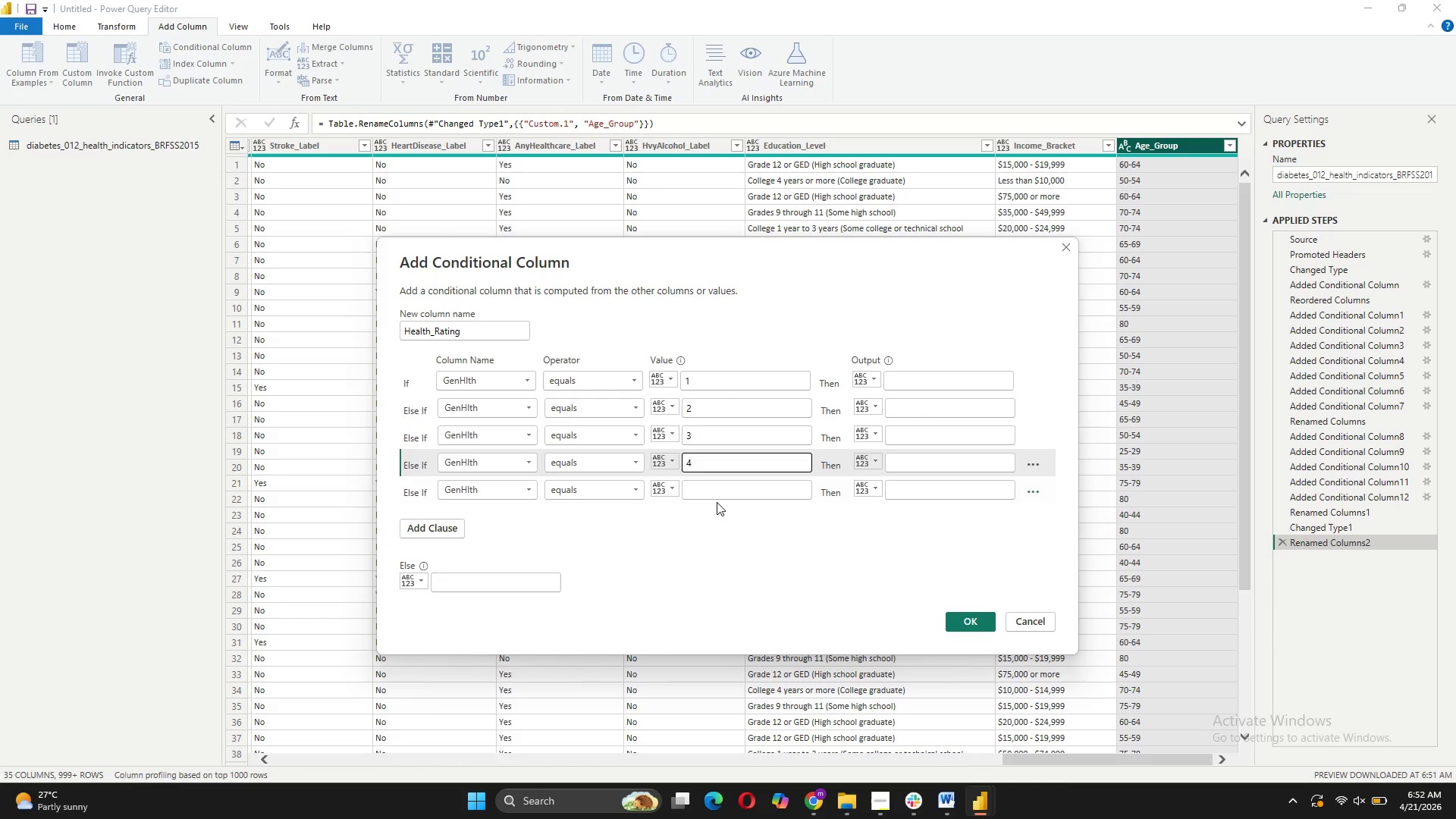 
left_click([717, 488])
 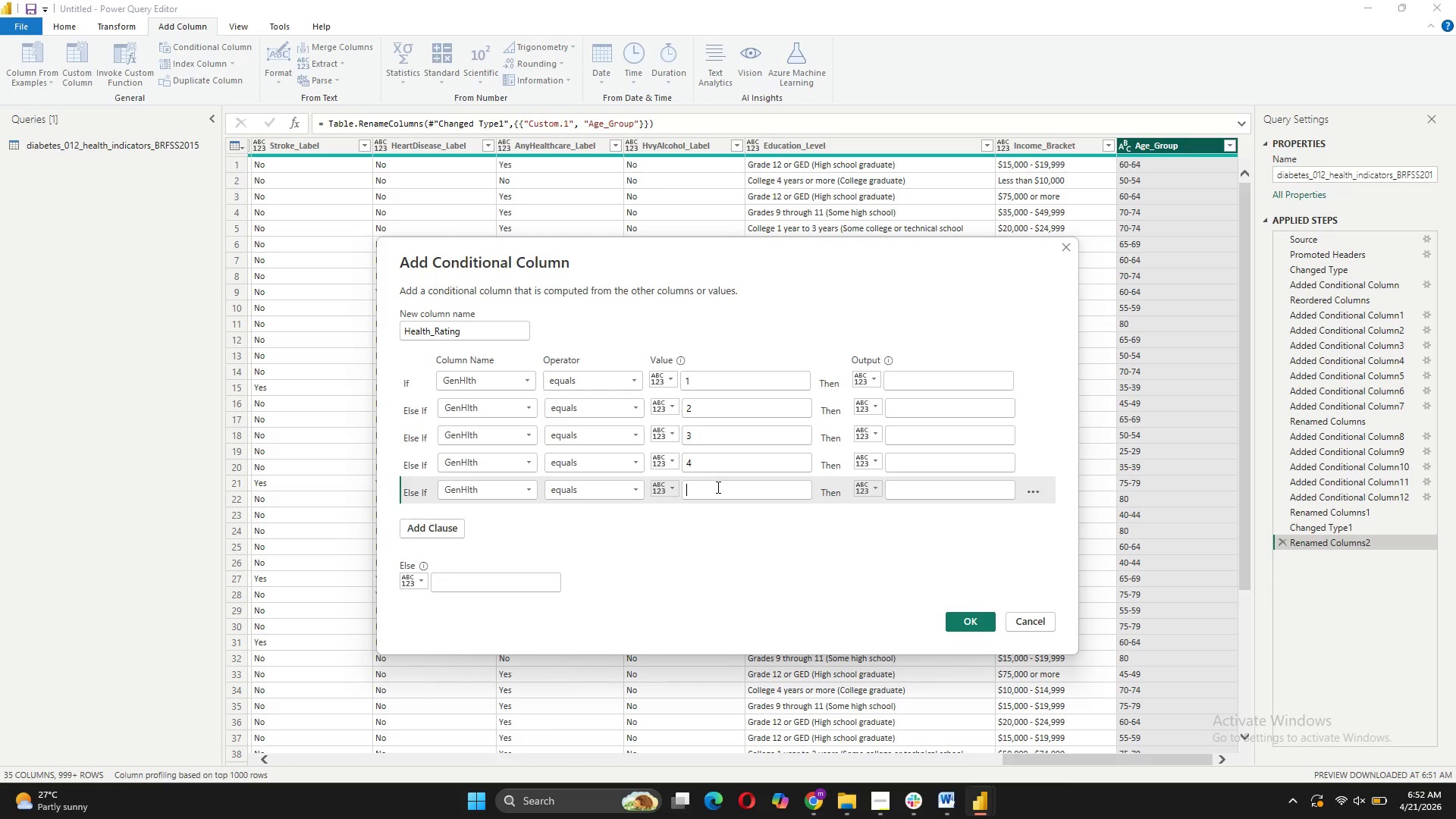 
key(5)
 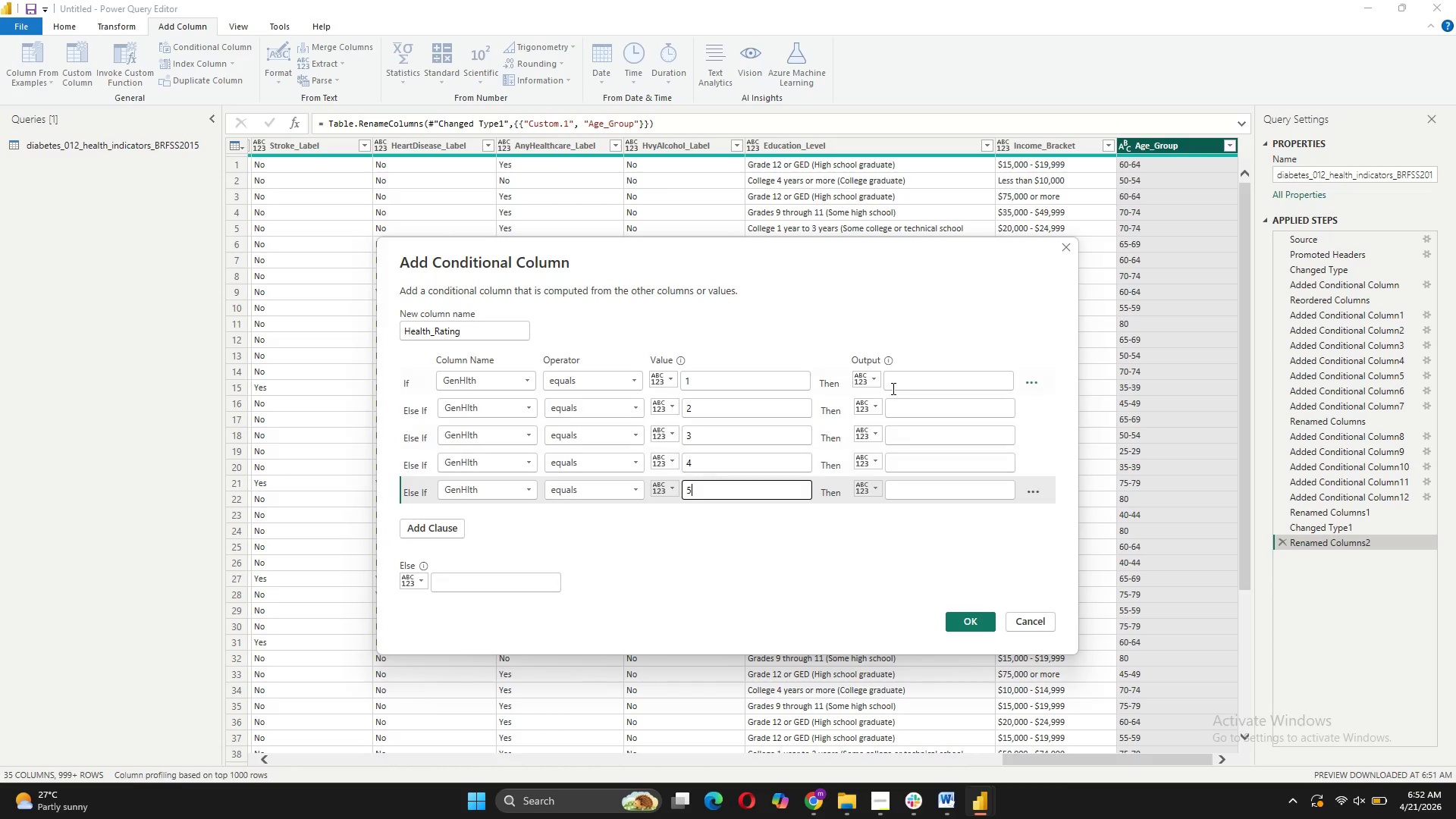 
left_click([892, 388])
 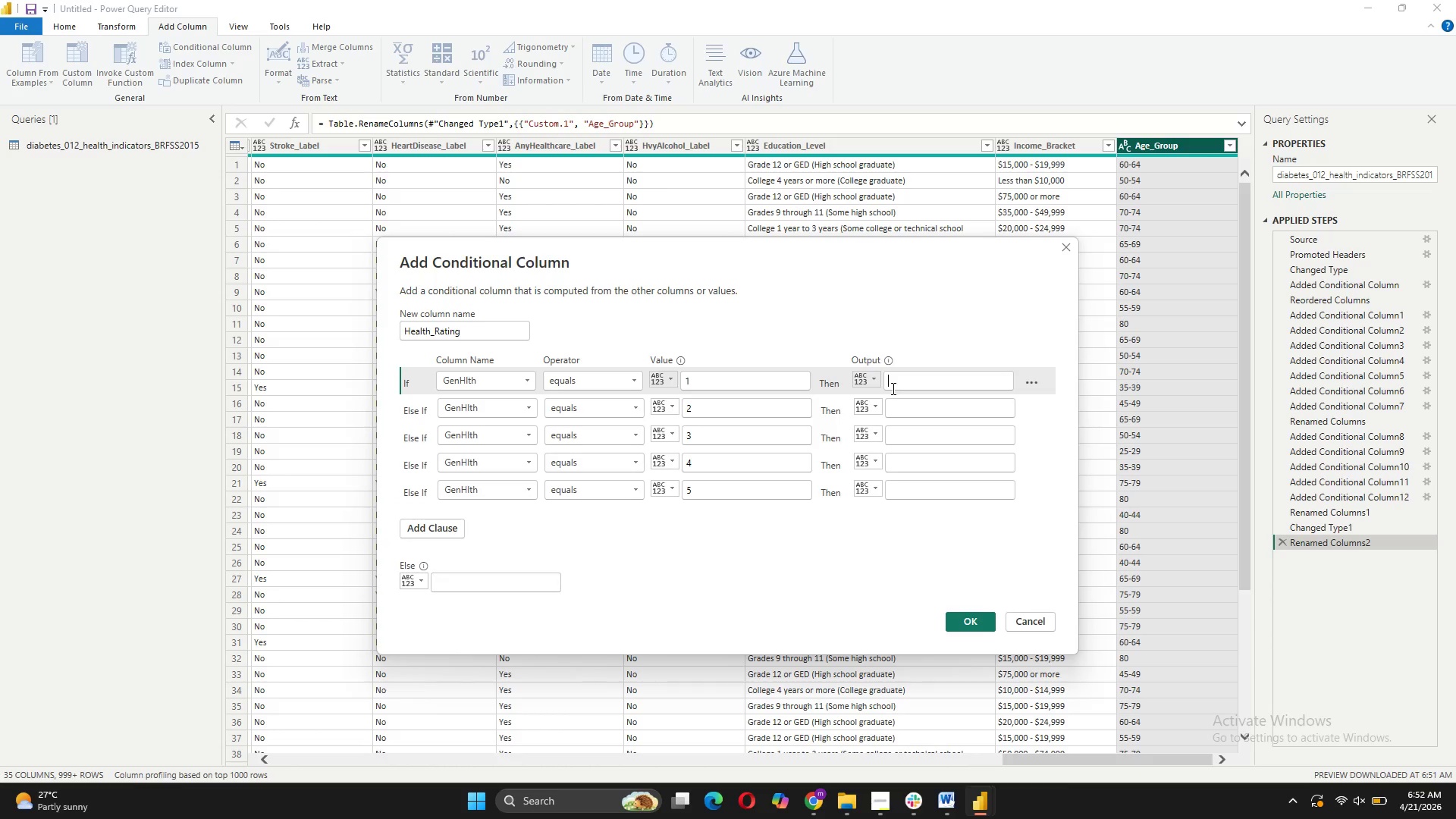 
type(Excellent)
 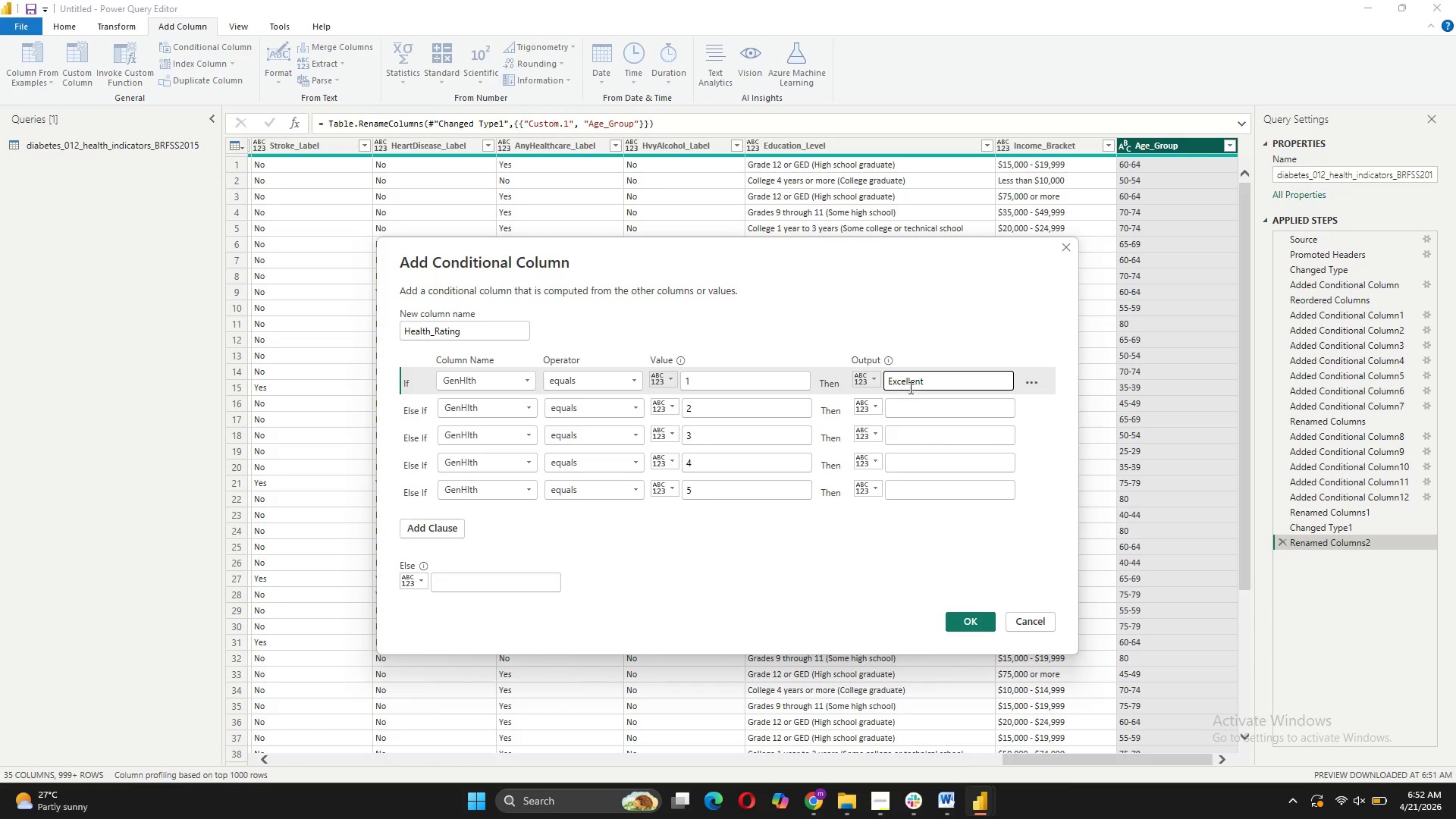 
left_click([912, 402])
 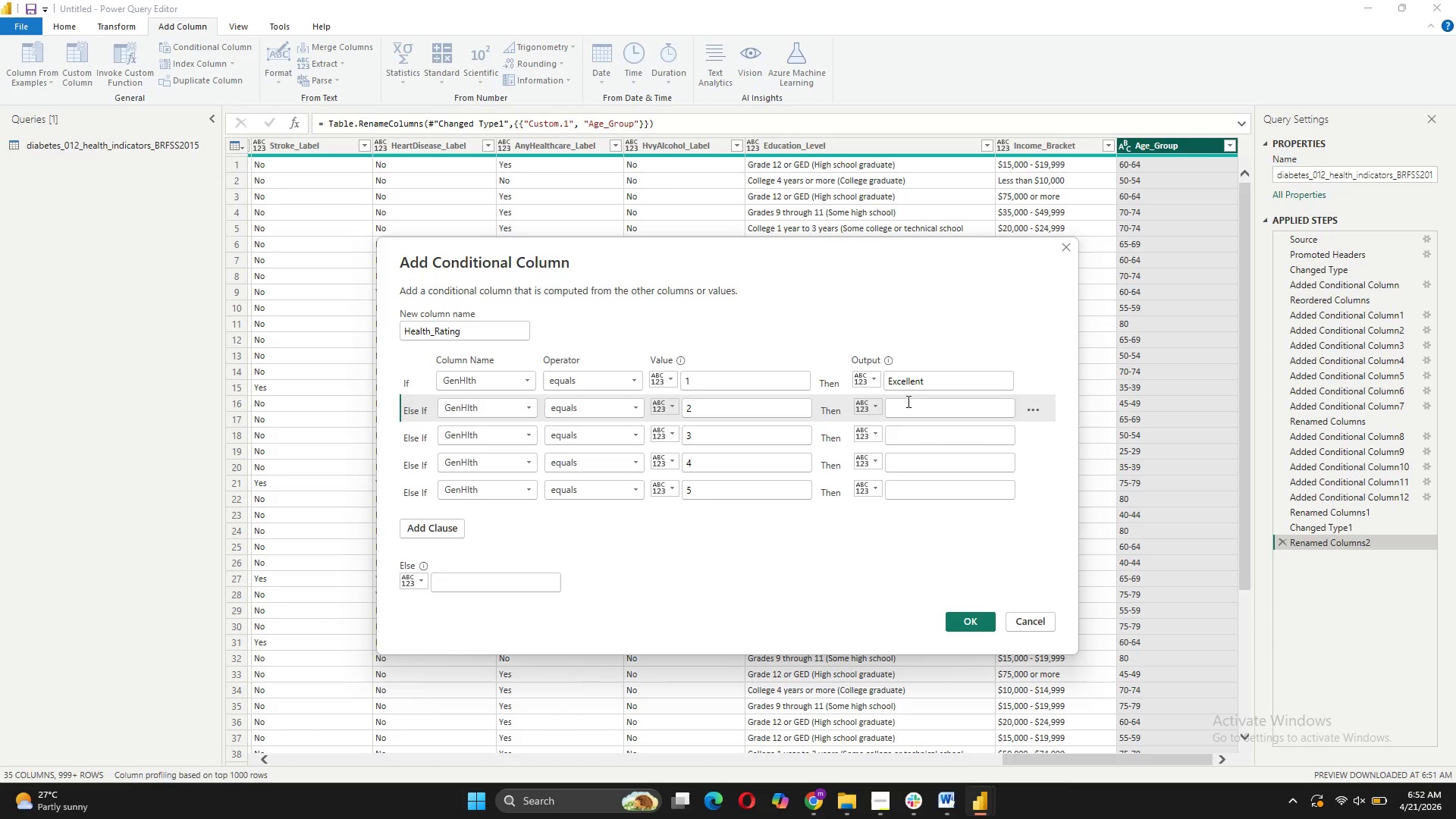 
type(Very Good)
 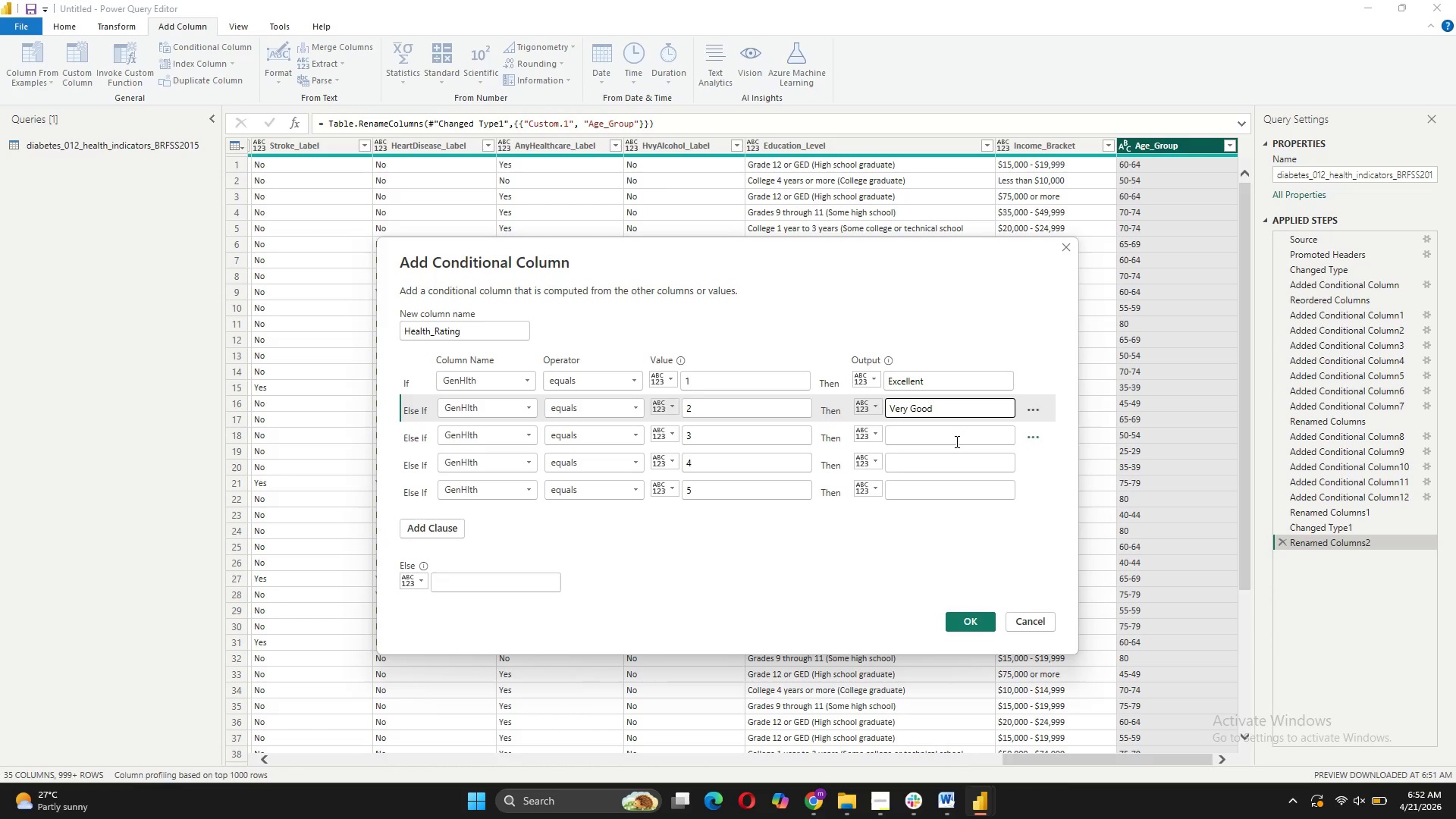 
left_click([956, 441])
 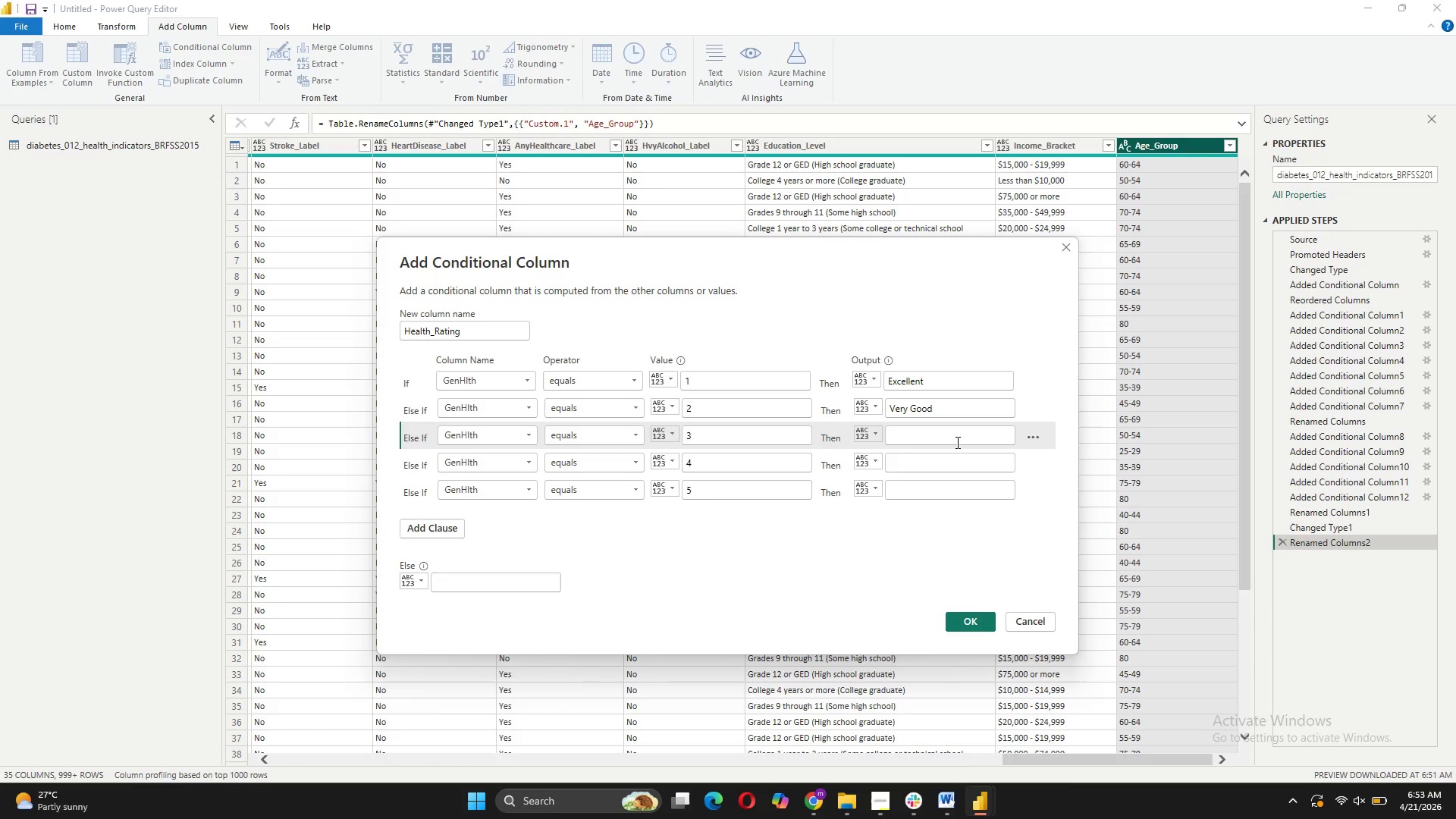 
type(Good)
 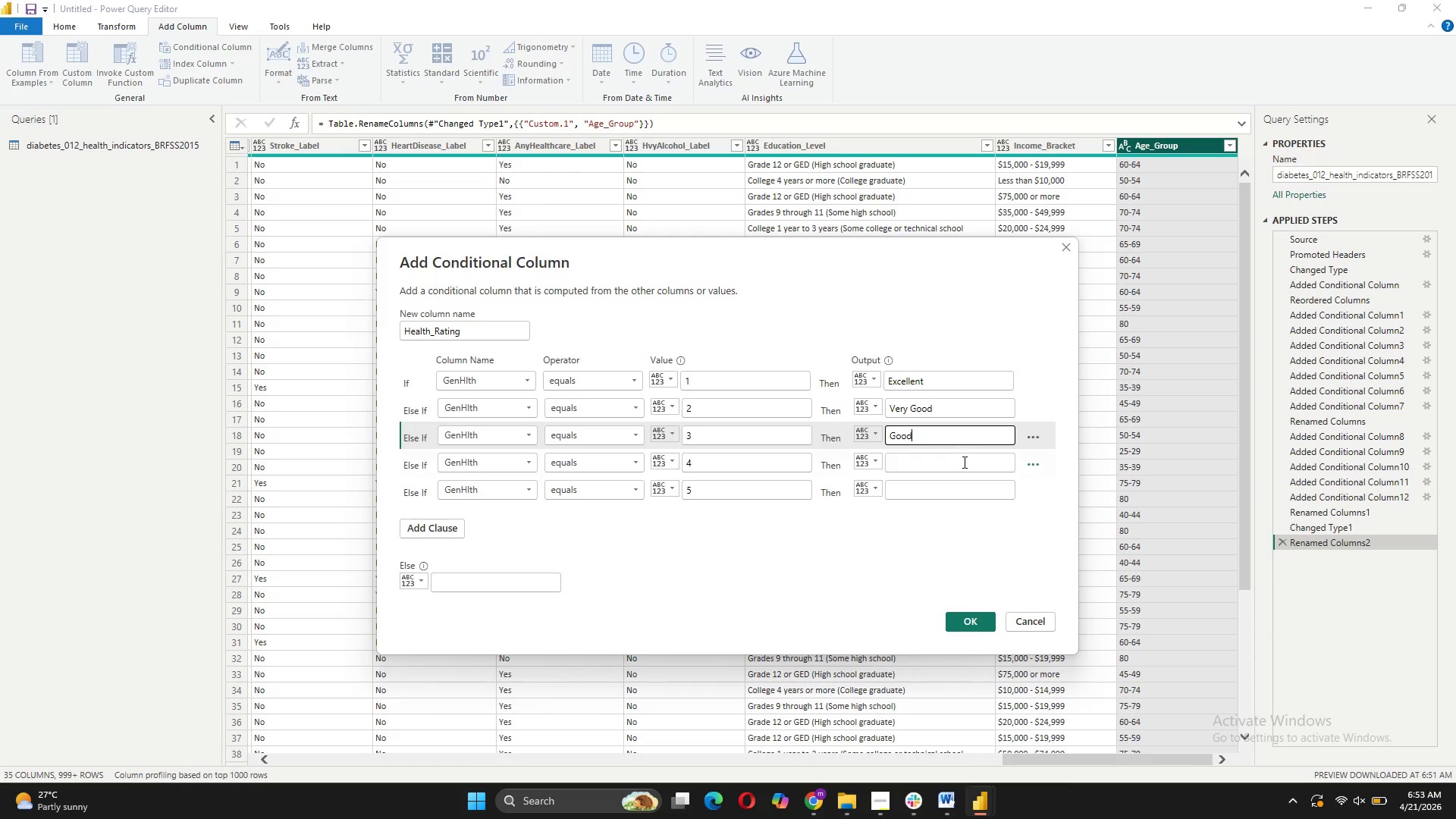 
left_click([962, 462])
 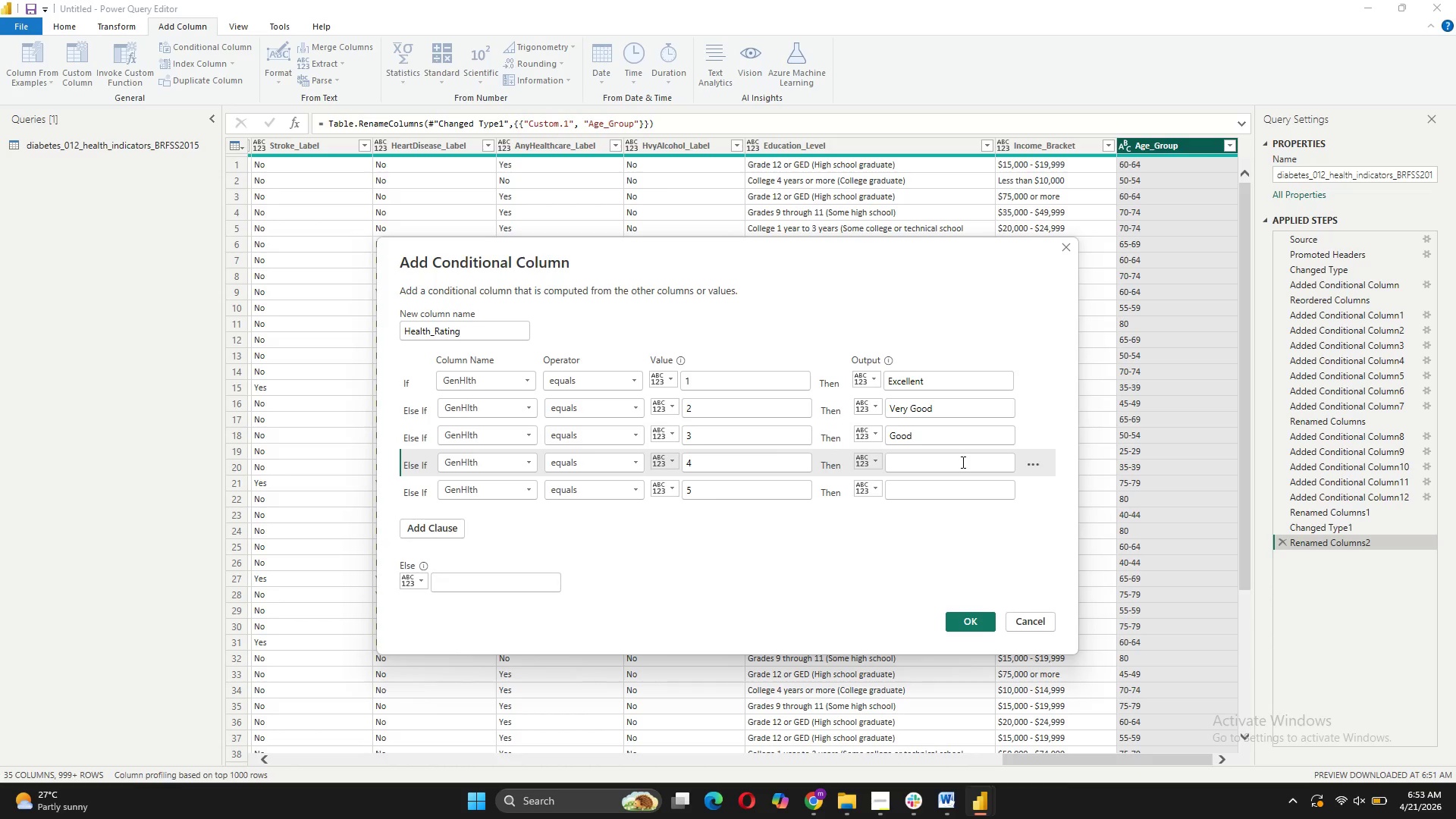 
type(Fair)
 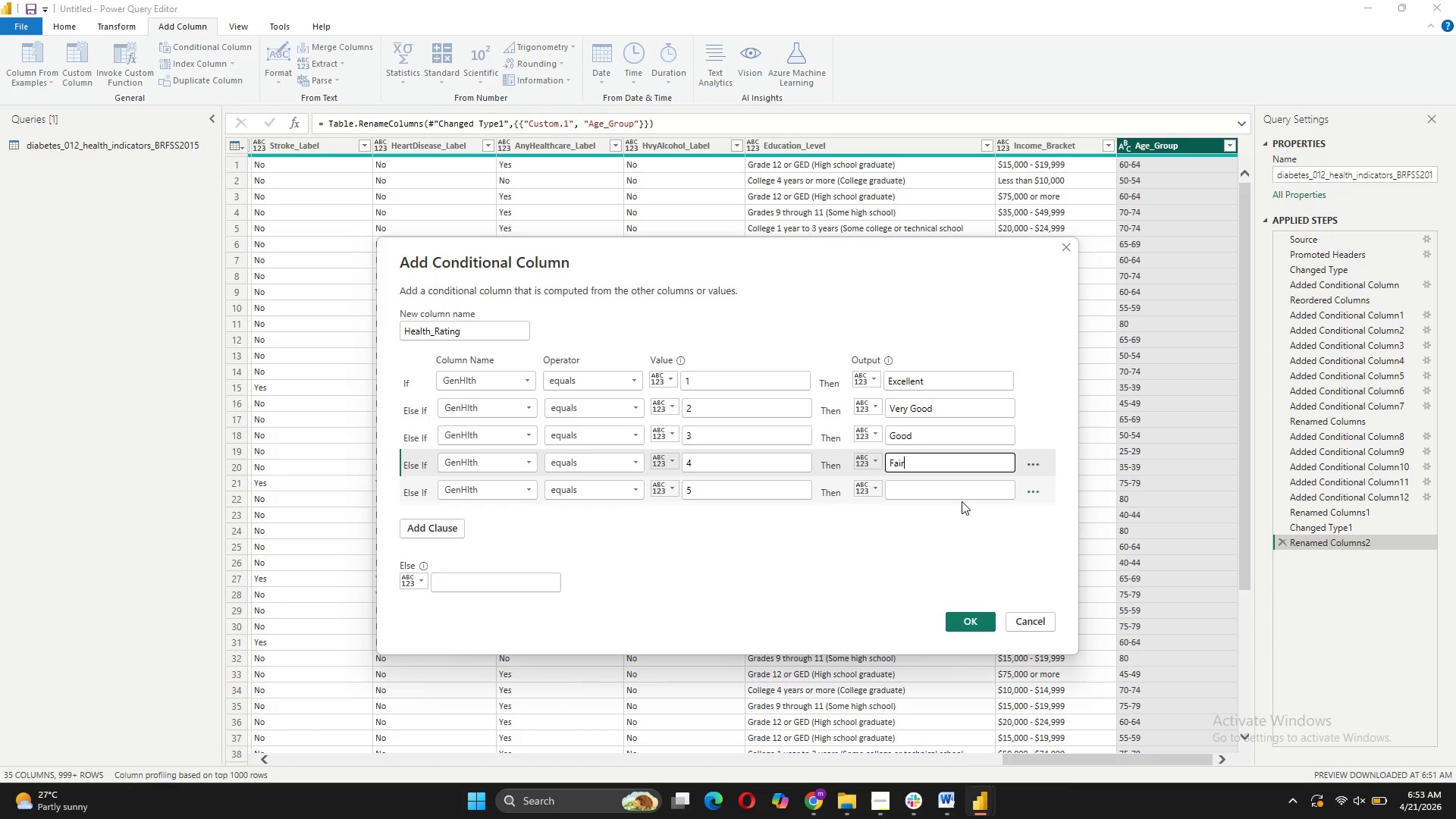 
left_click([962, 489])
 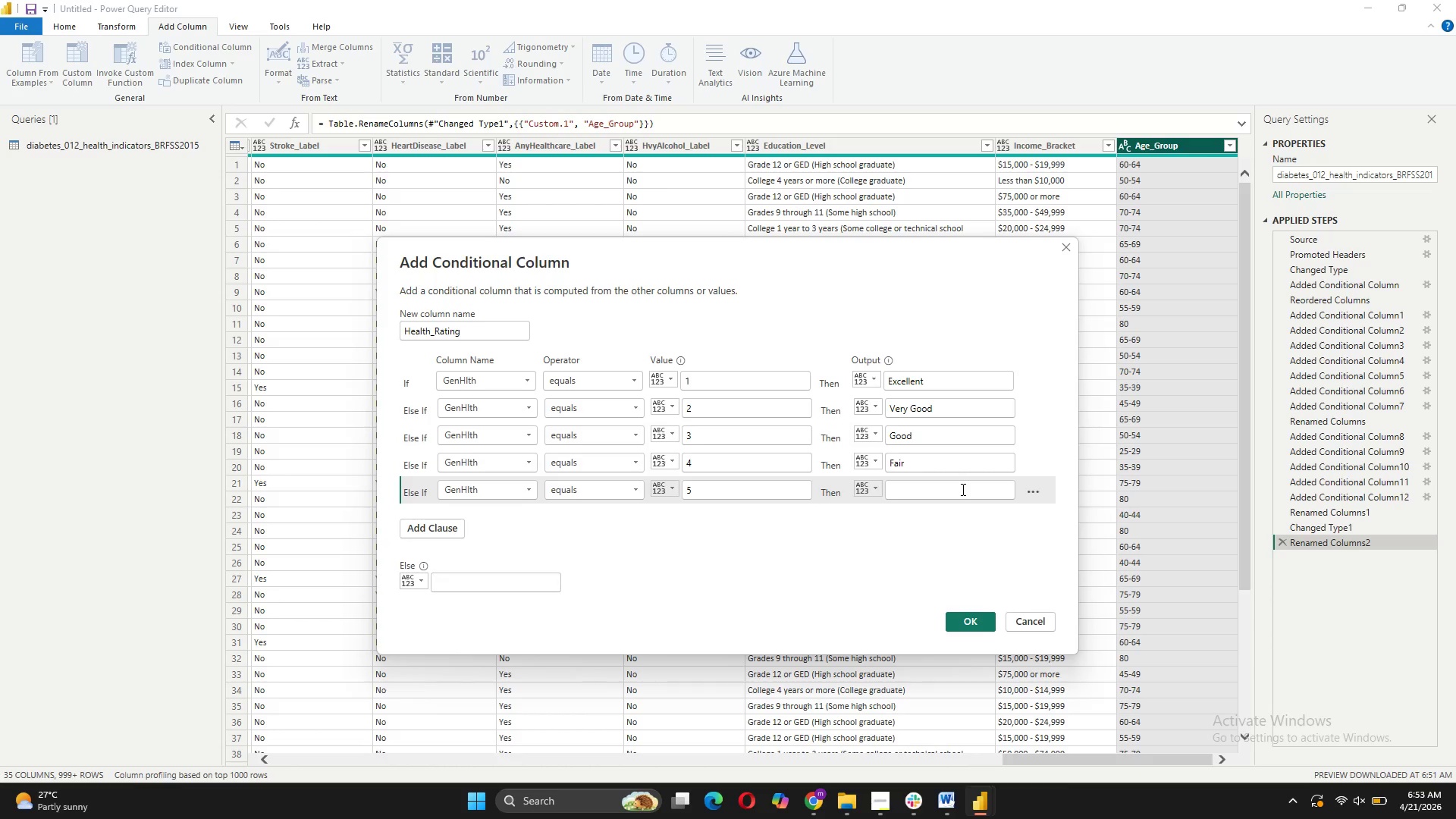 
type(Poor)
 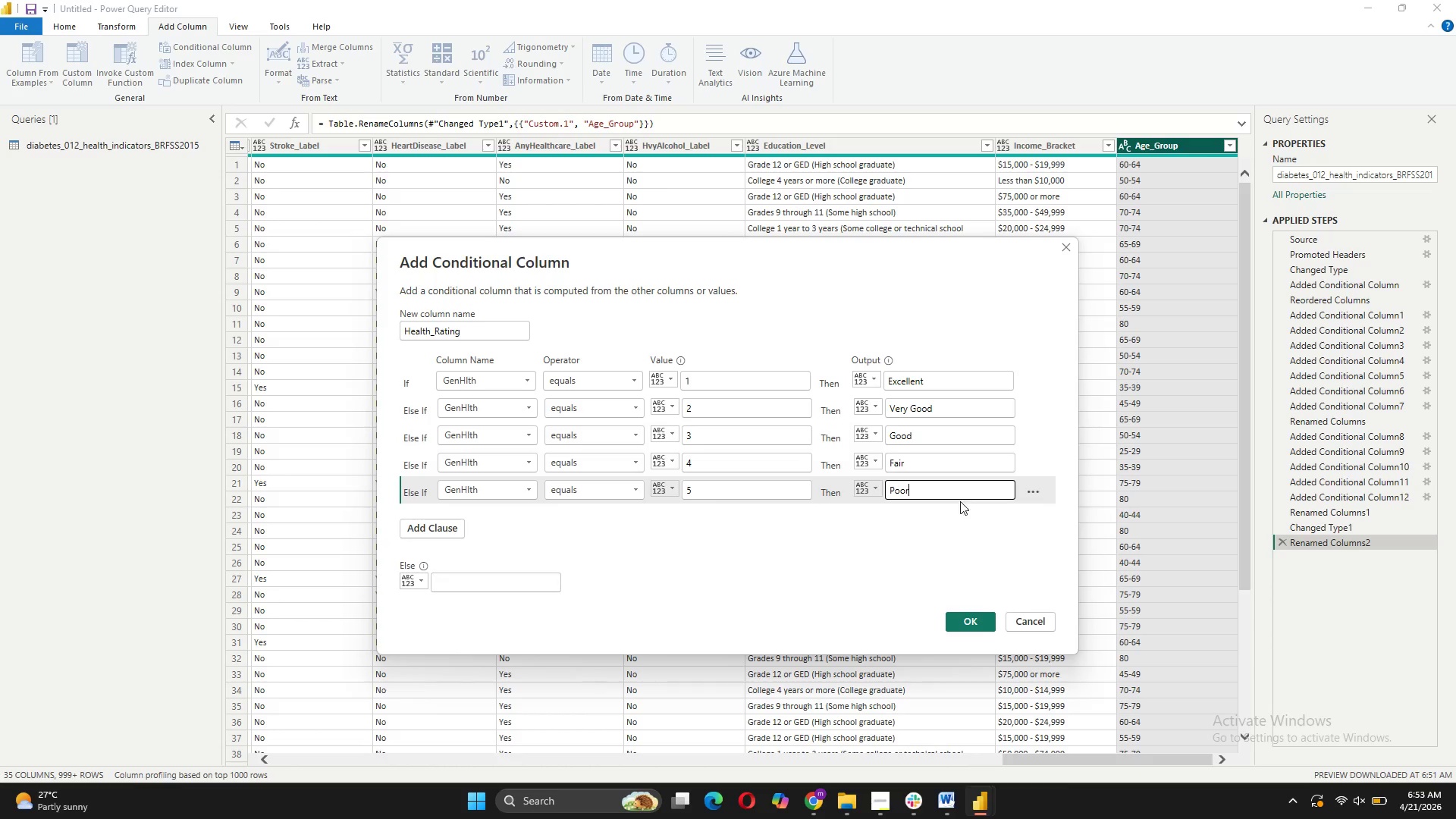 
left_click([970, 618])
 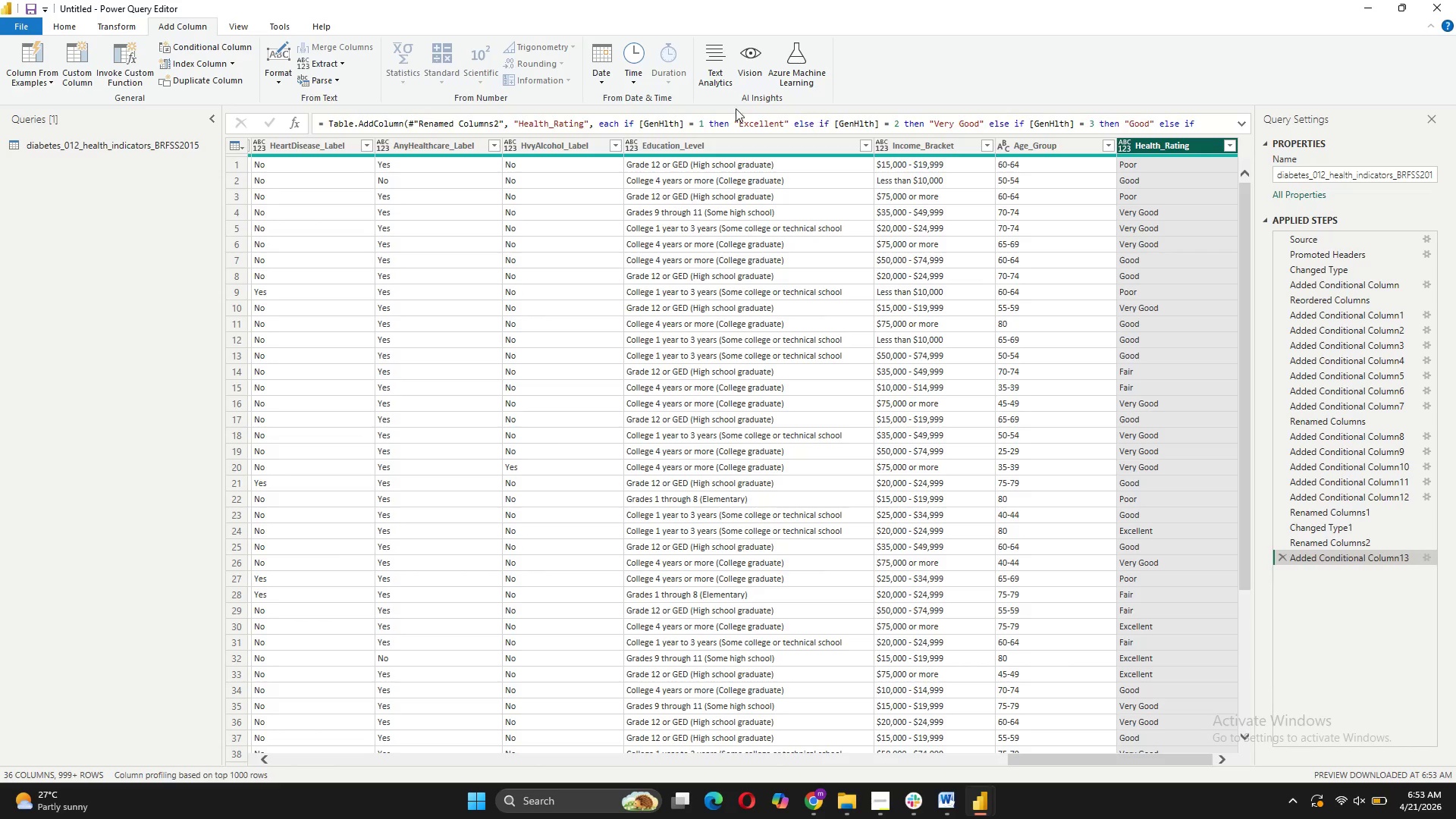 
wait(7.02)
 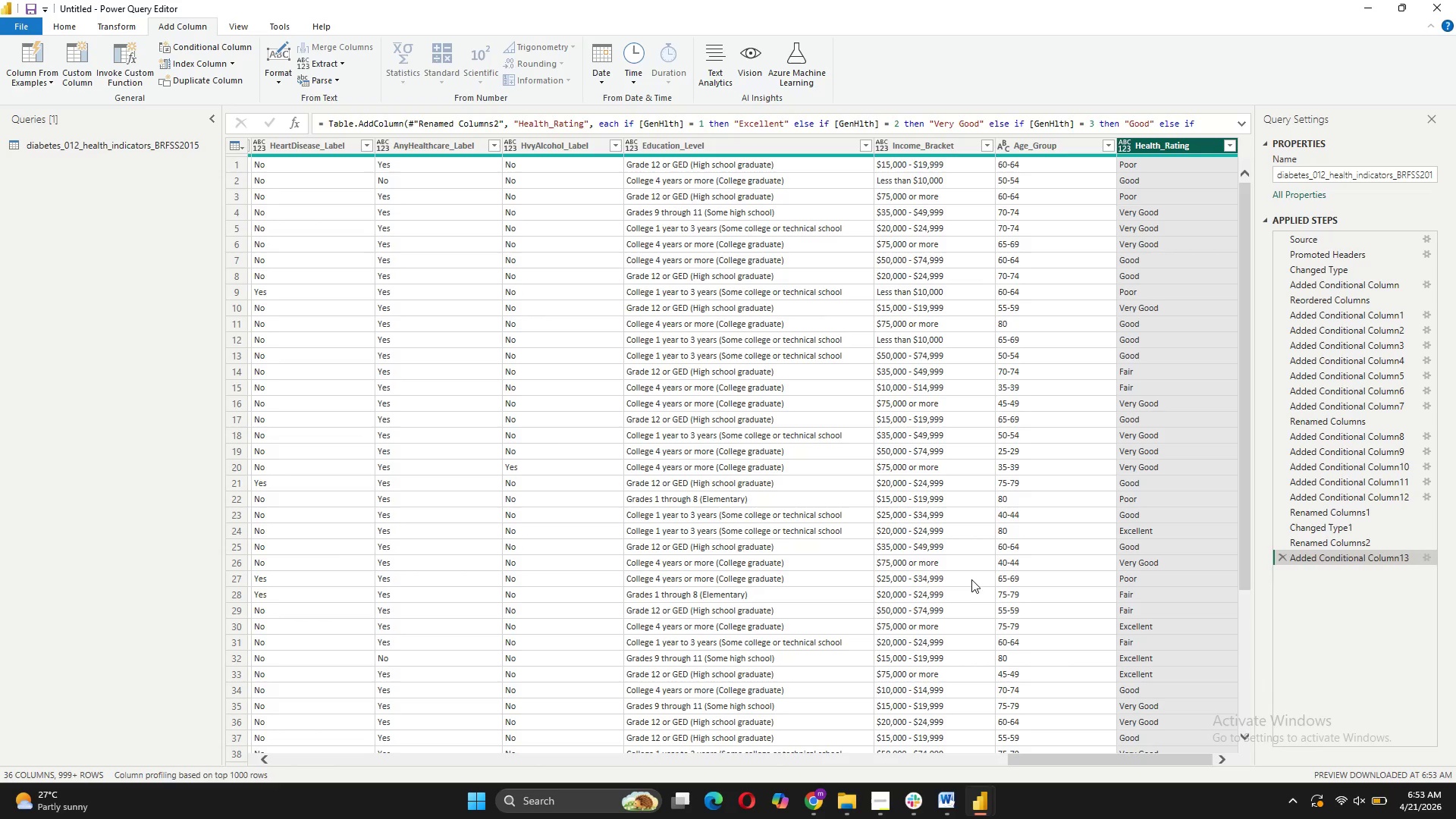 
left_click([205, 52])
 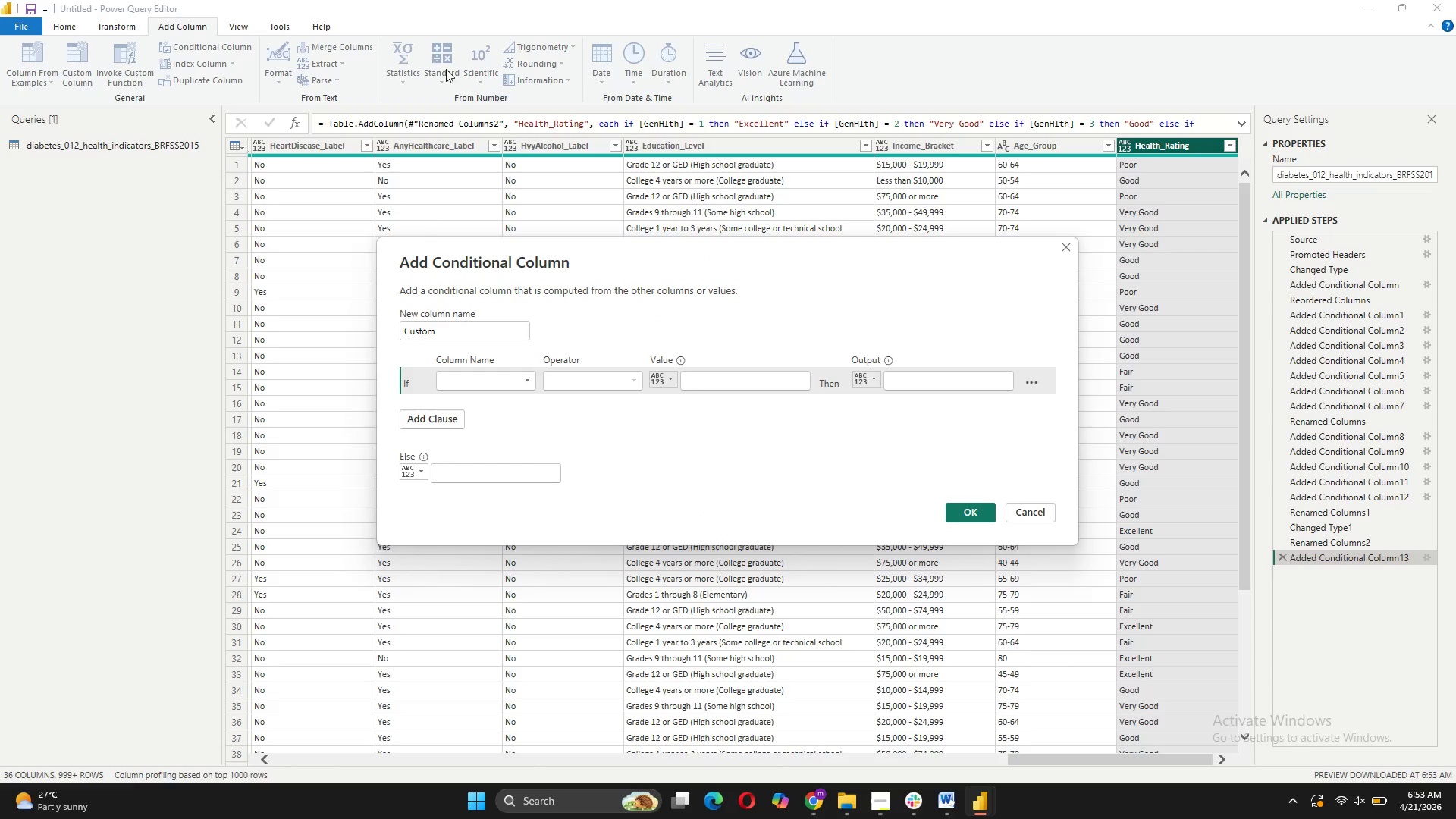 
left_click_drag(start_coordinate=[452, 331], to_coordinate=[398, 335])
 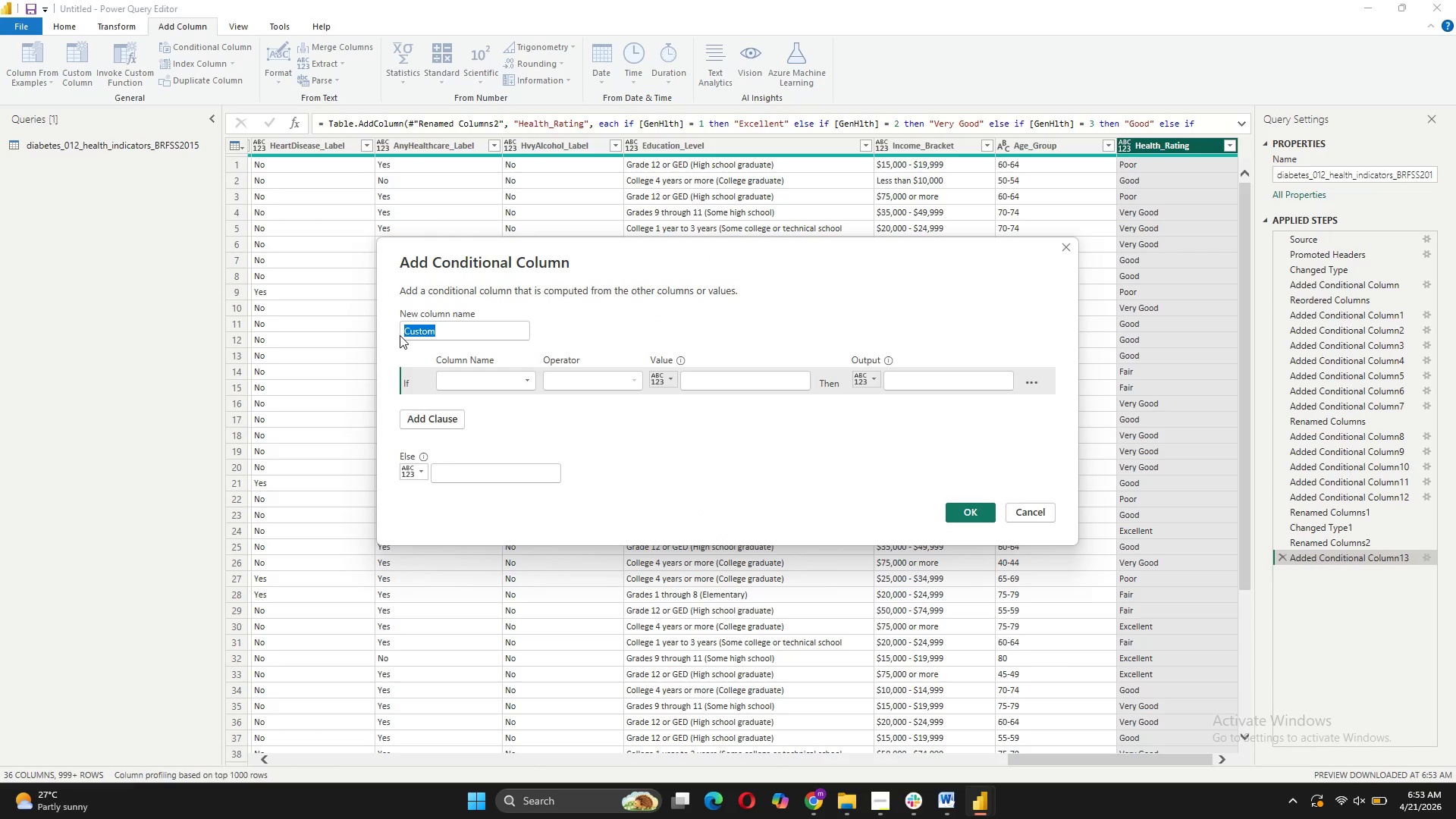 
type(Gender)
 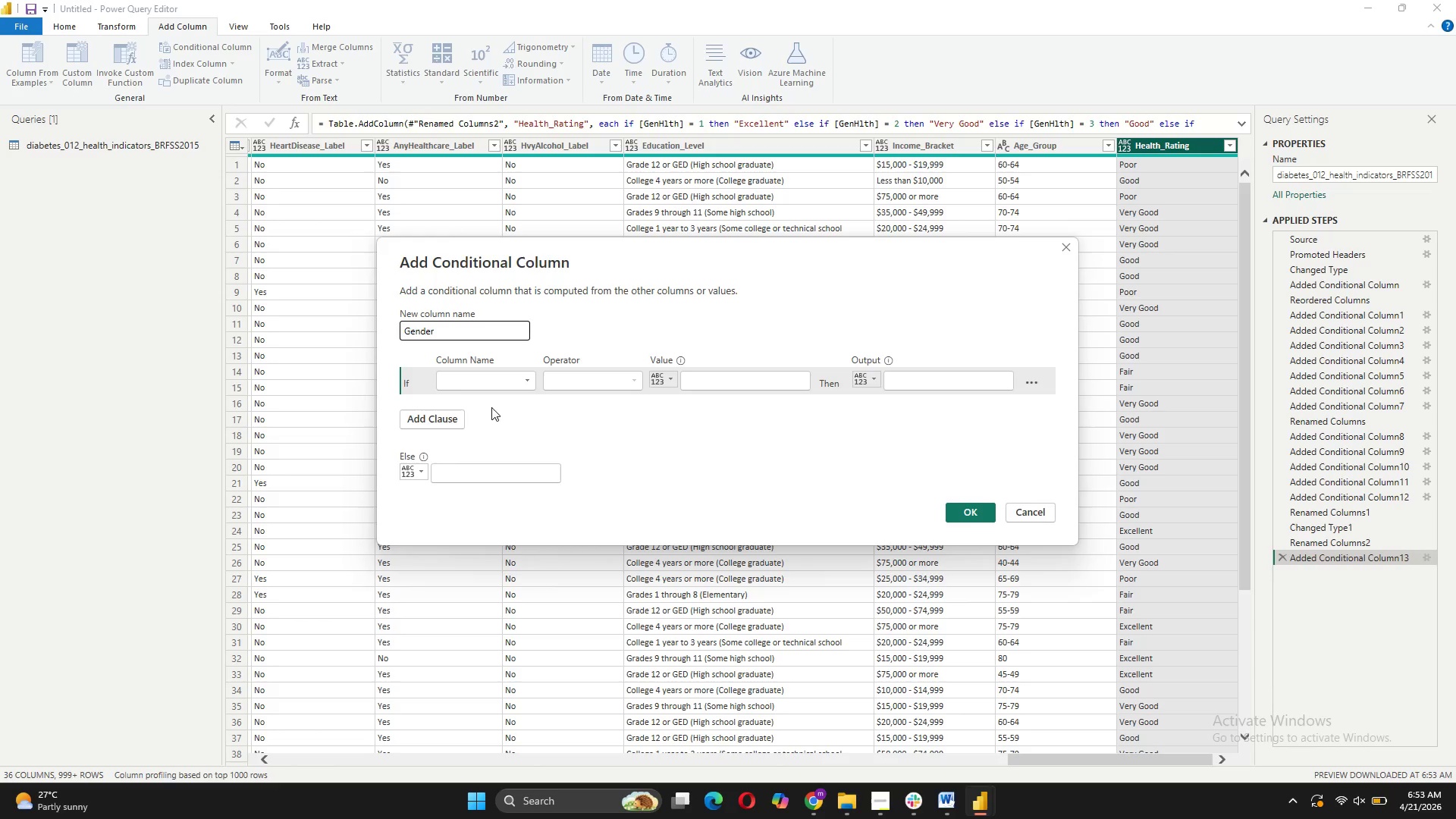 
left_click([456, 421])
 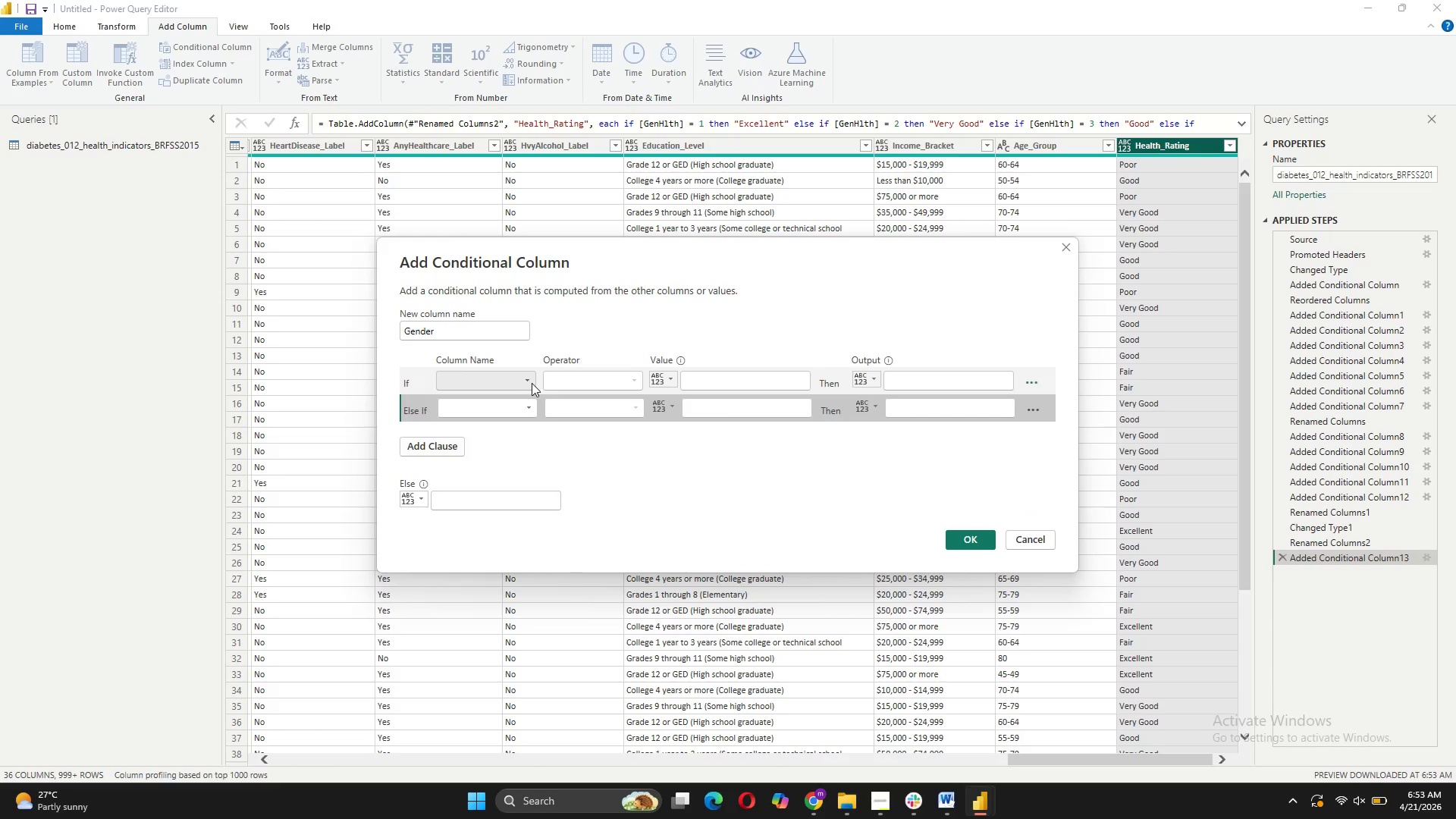 
left_click([532, 382])
 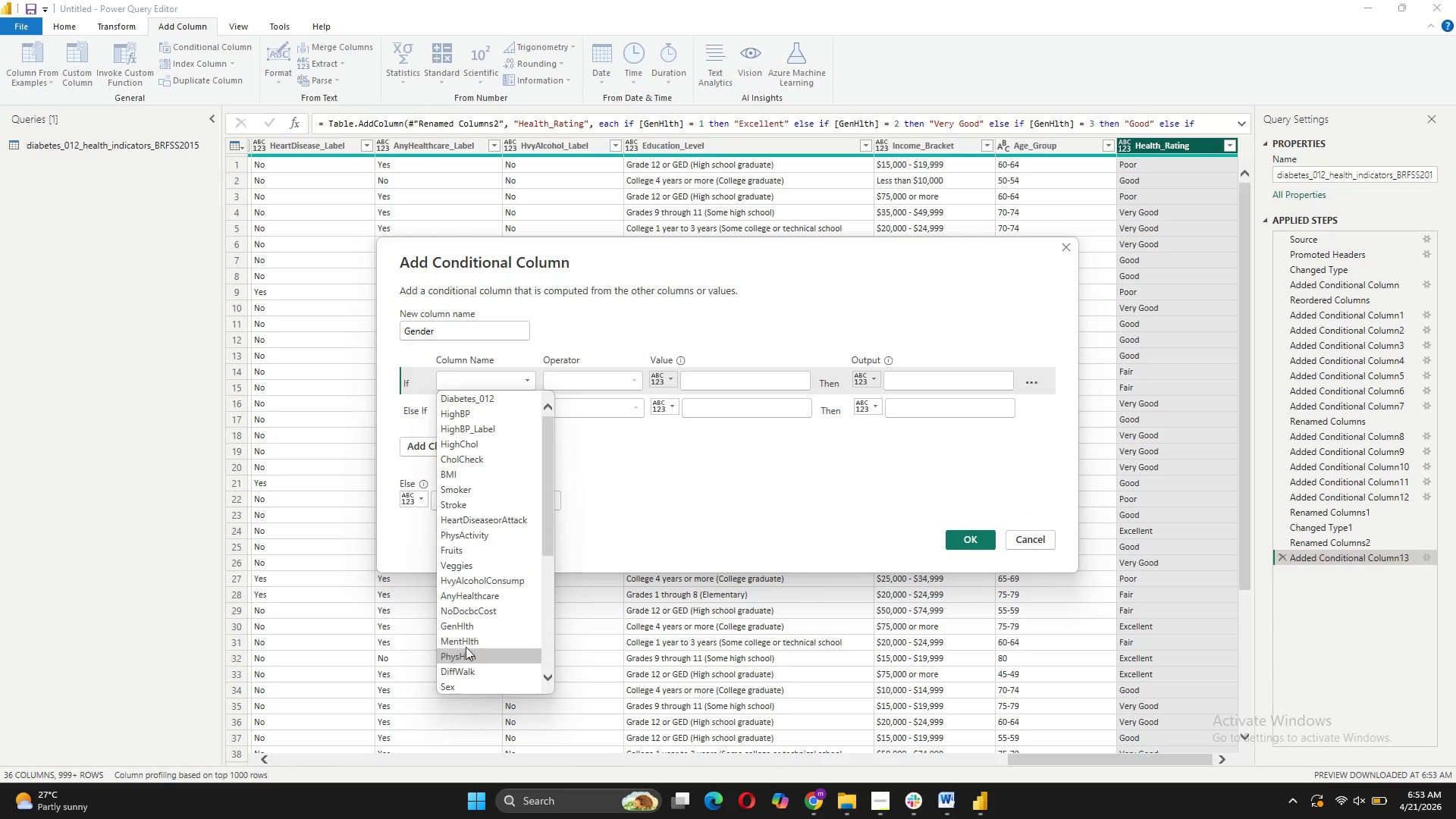 
scroll: coordinate [462, 613], scroll_direction: down, amount: 6.0
 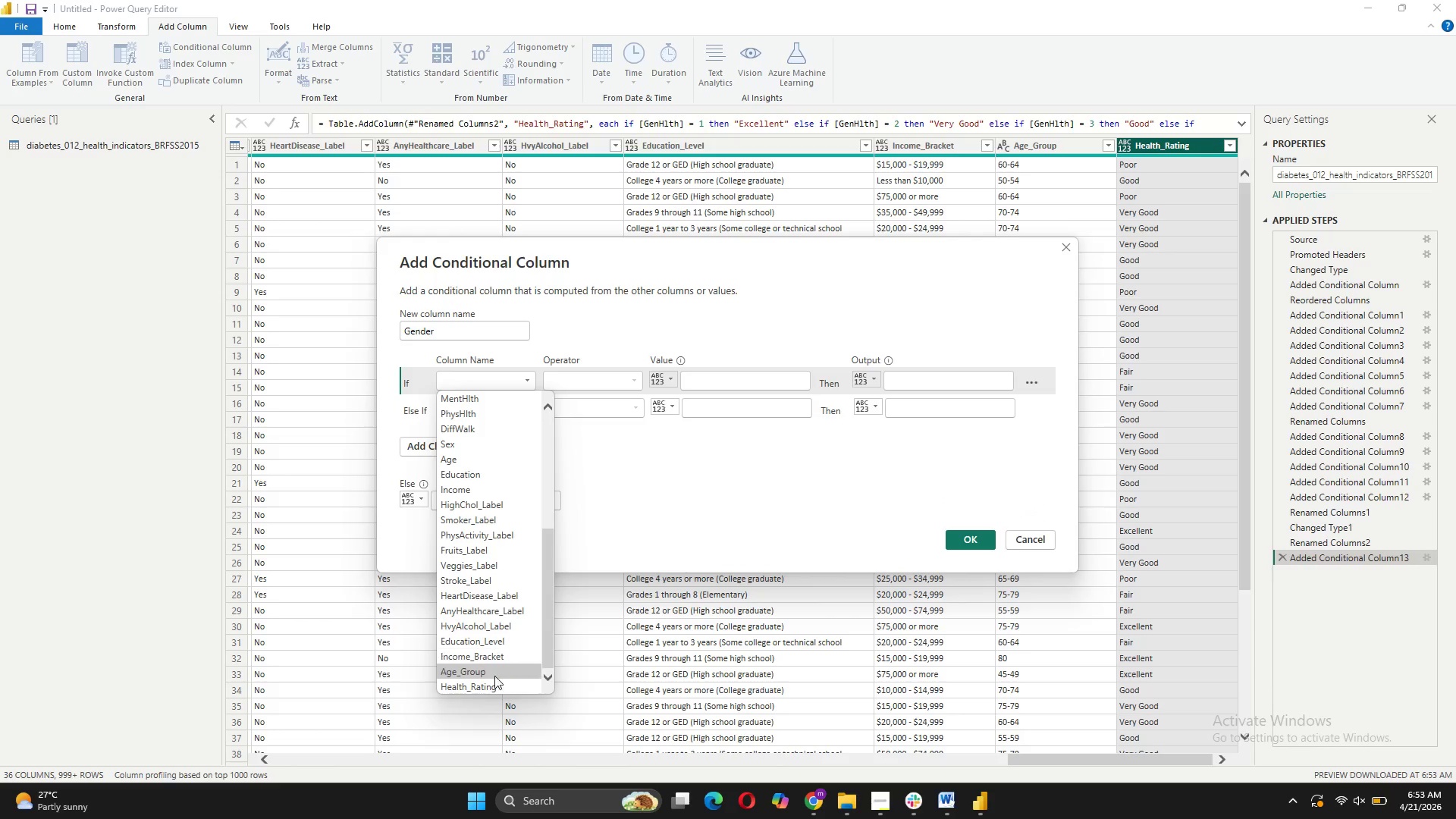 
scroll: coordinate [482, 632], scroll_direction: none, amount: 0.0
 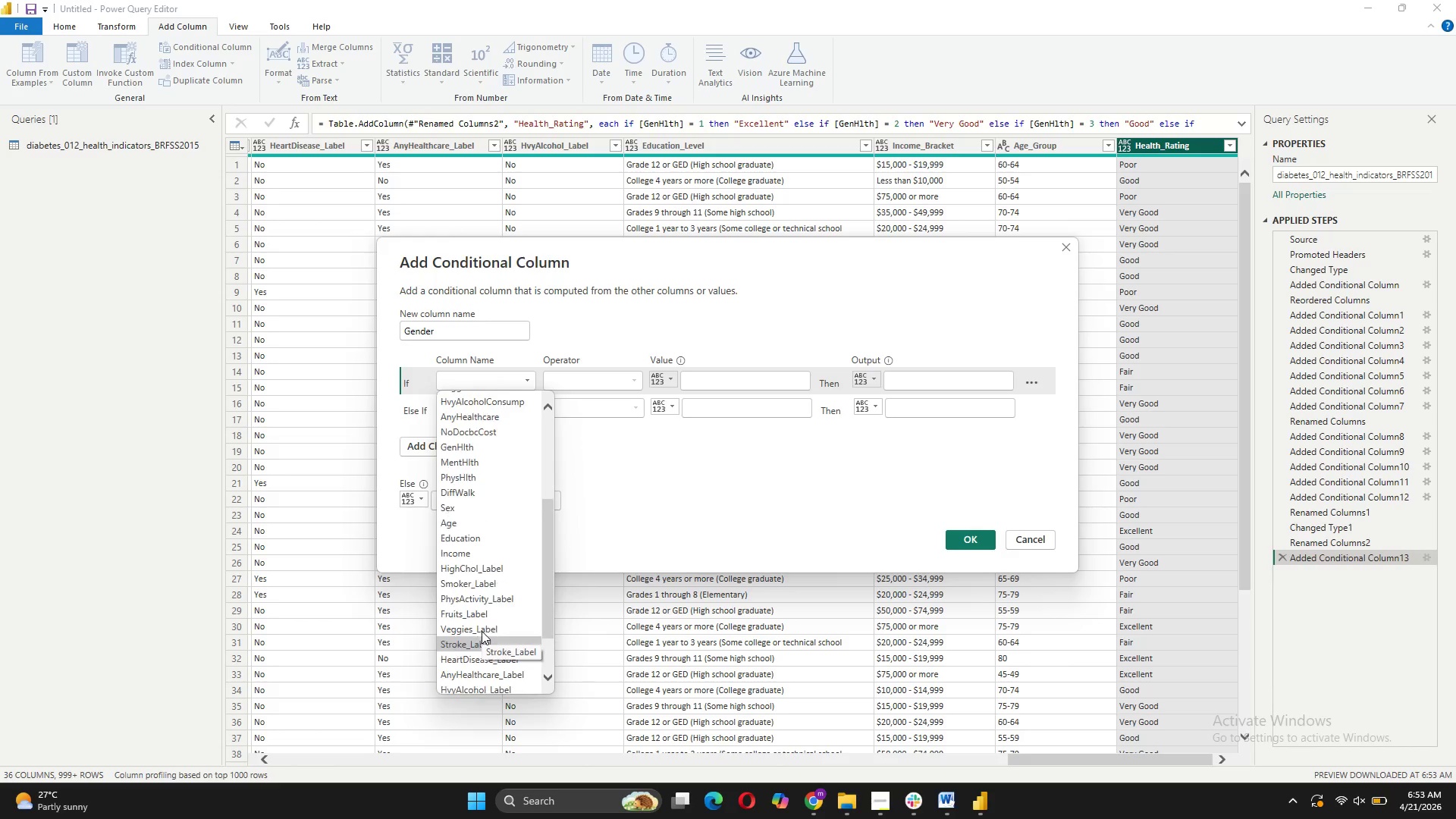 
scroll: coordinate [482, 631], scroll_direction: up, amount: 1.0
 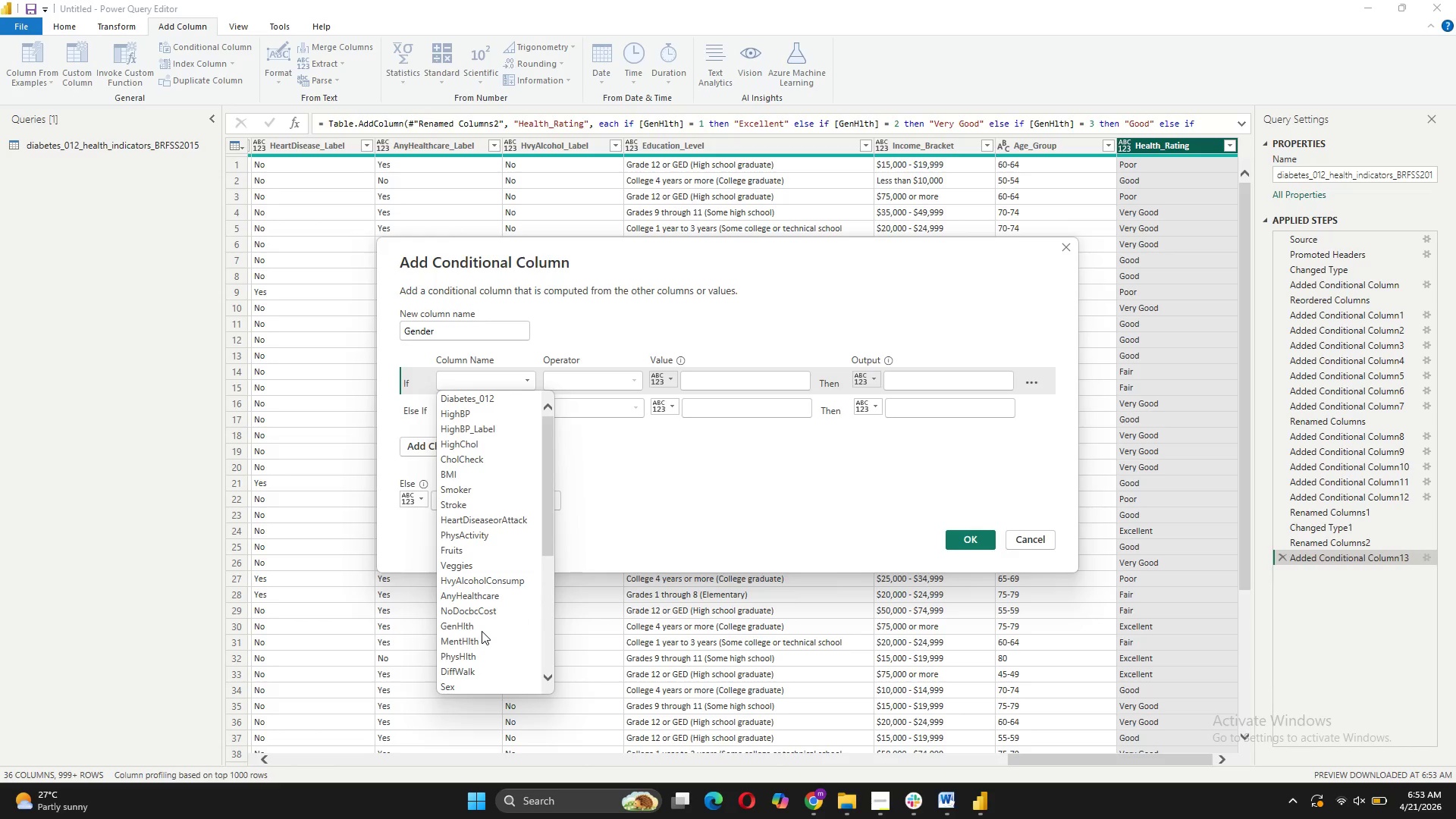 
mouse_move([477, 546])
 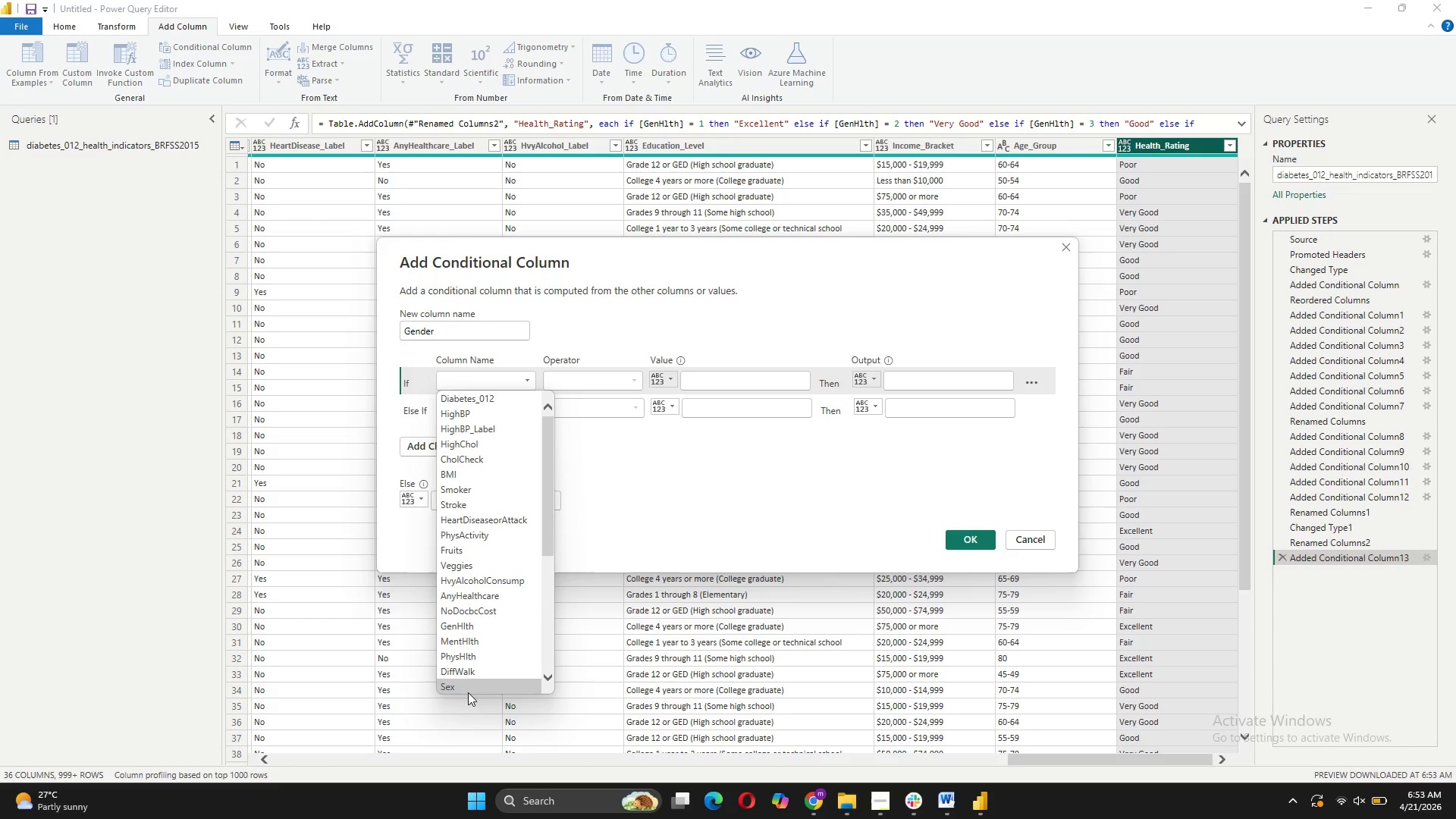 
left_click([468, 690])
 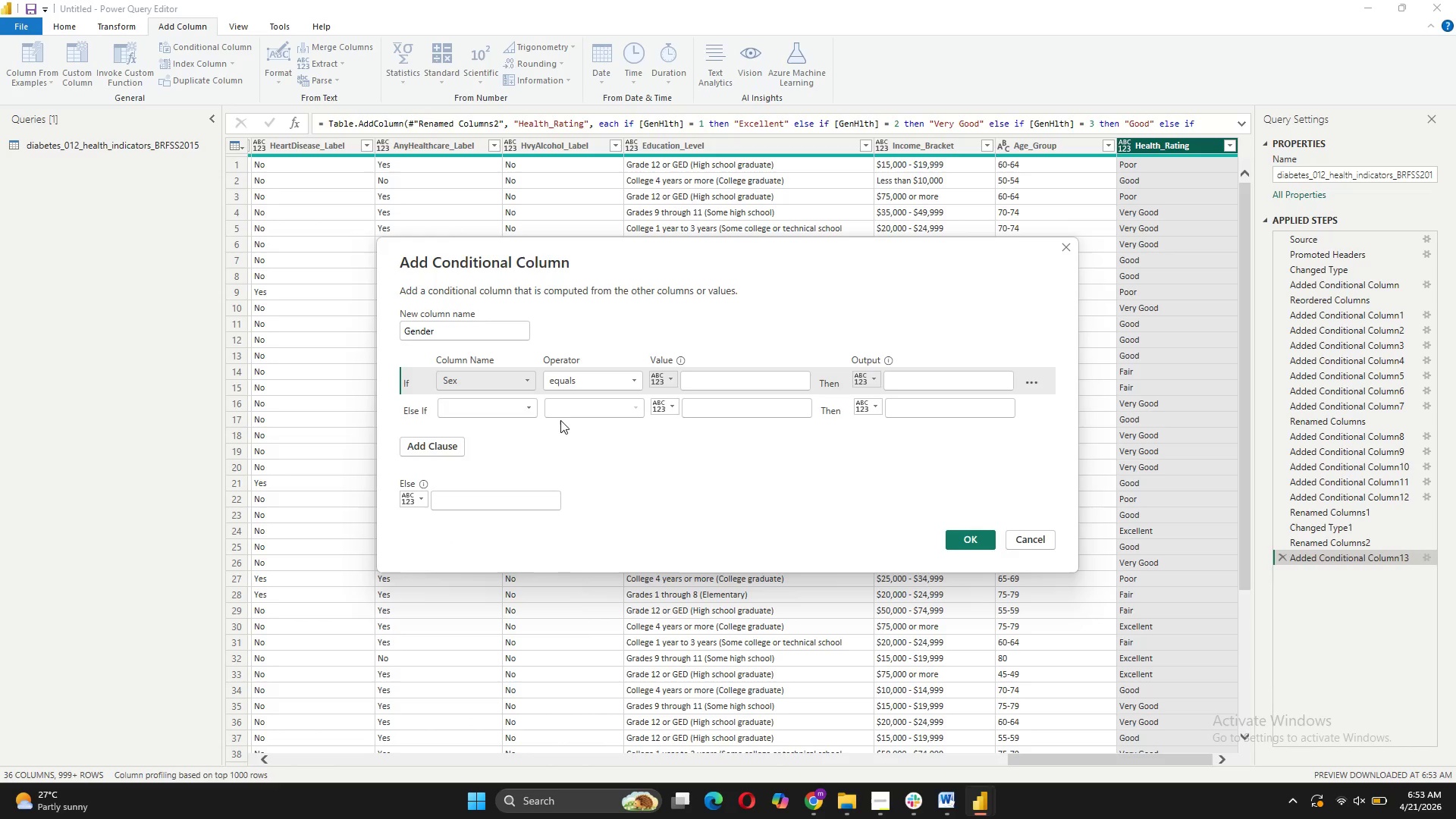 
left_click([511, 414])
 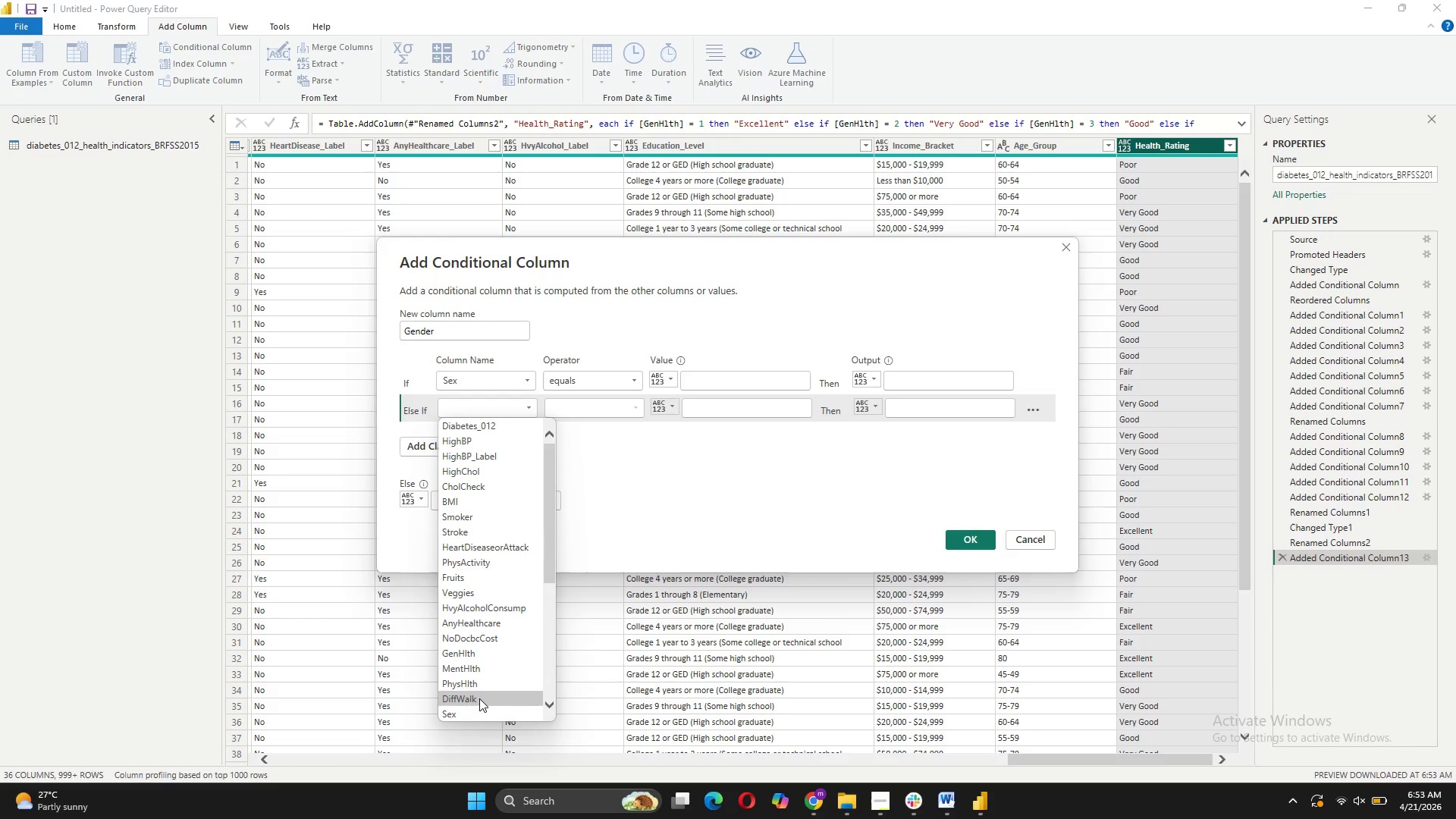 
left_click([477, 709])
 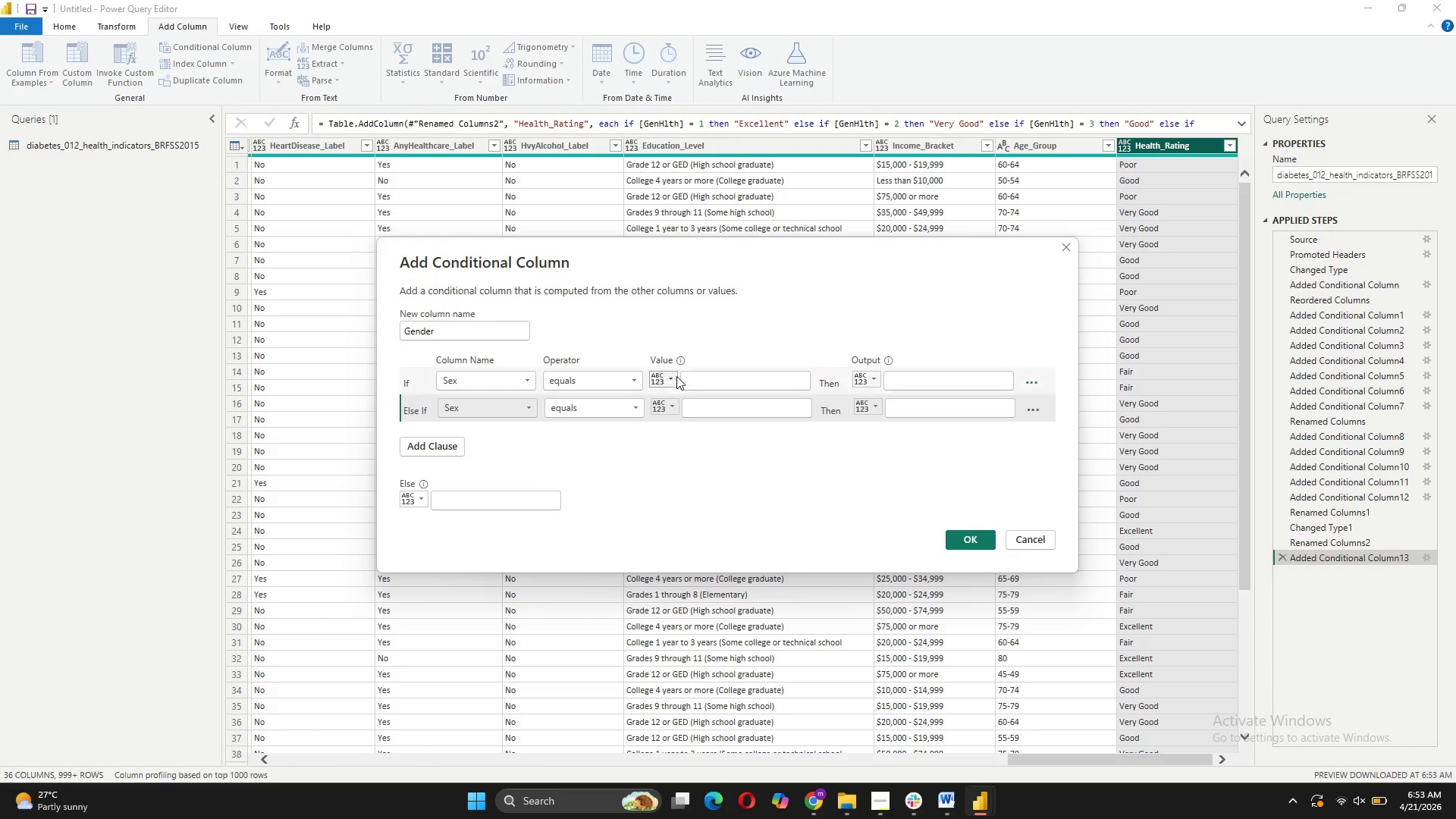 
left_click([705, 380])
 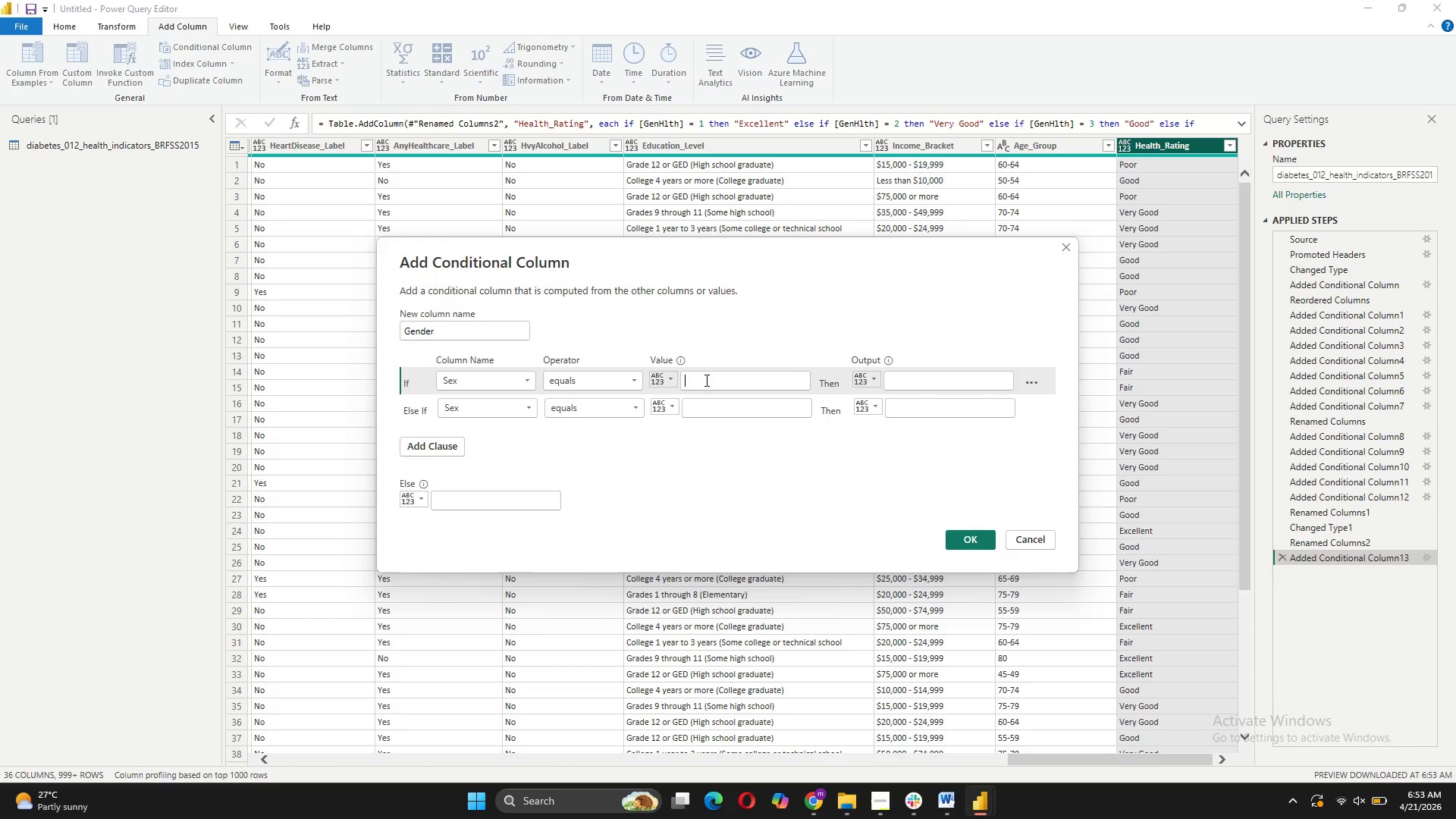 
key(0)
 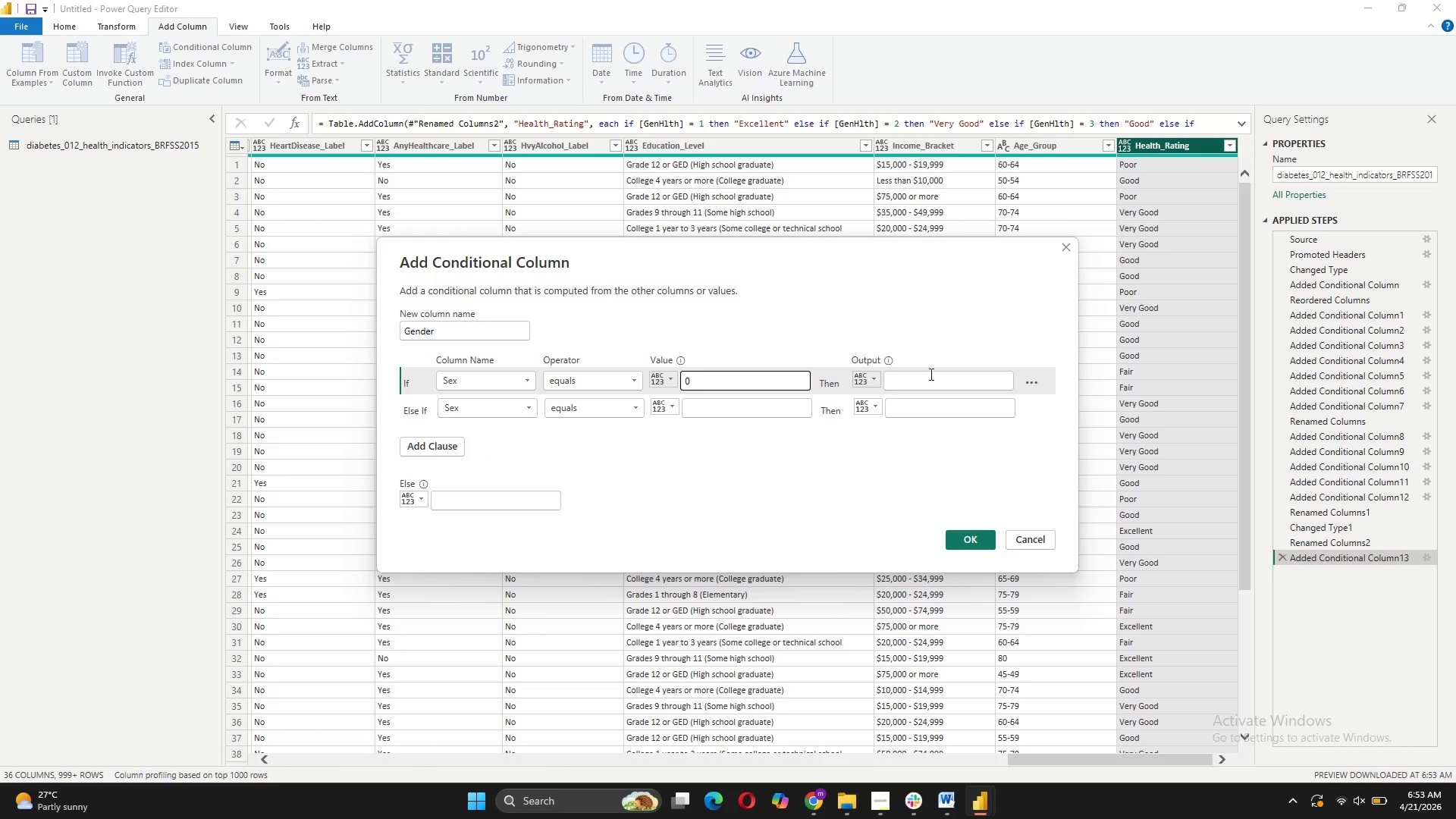 
left_click([938, 375])
 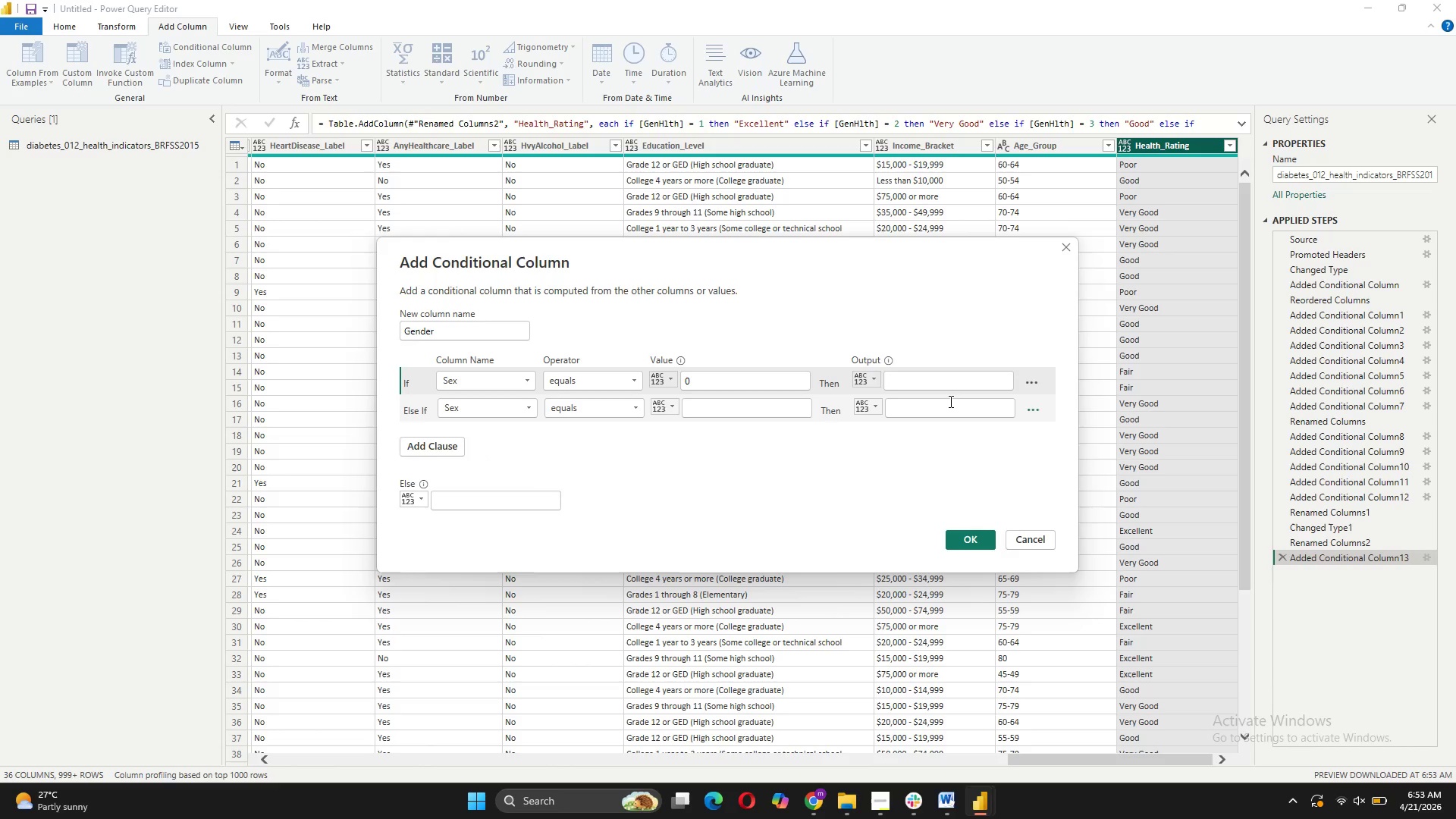 
type(Female)
 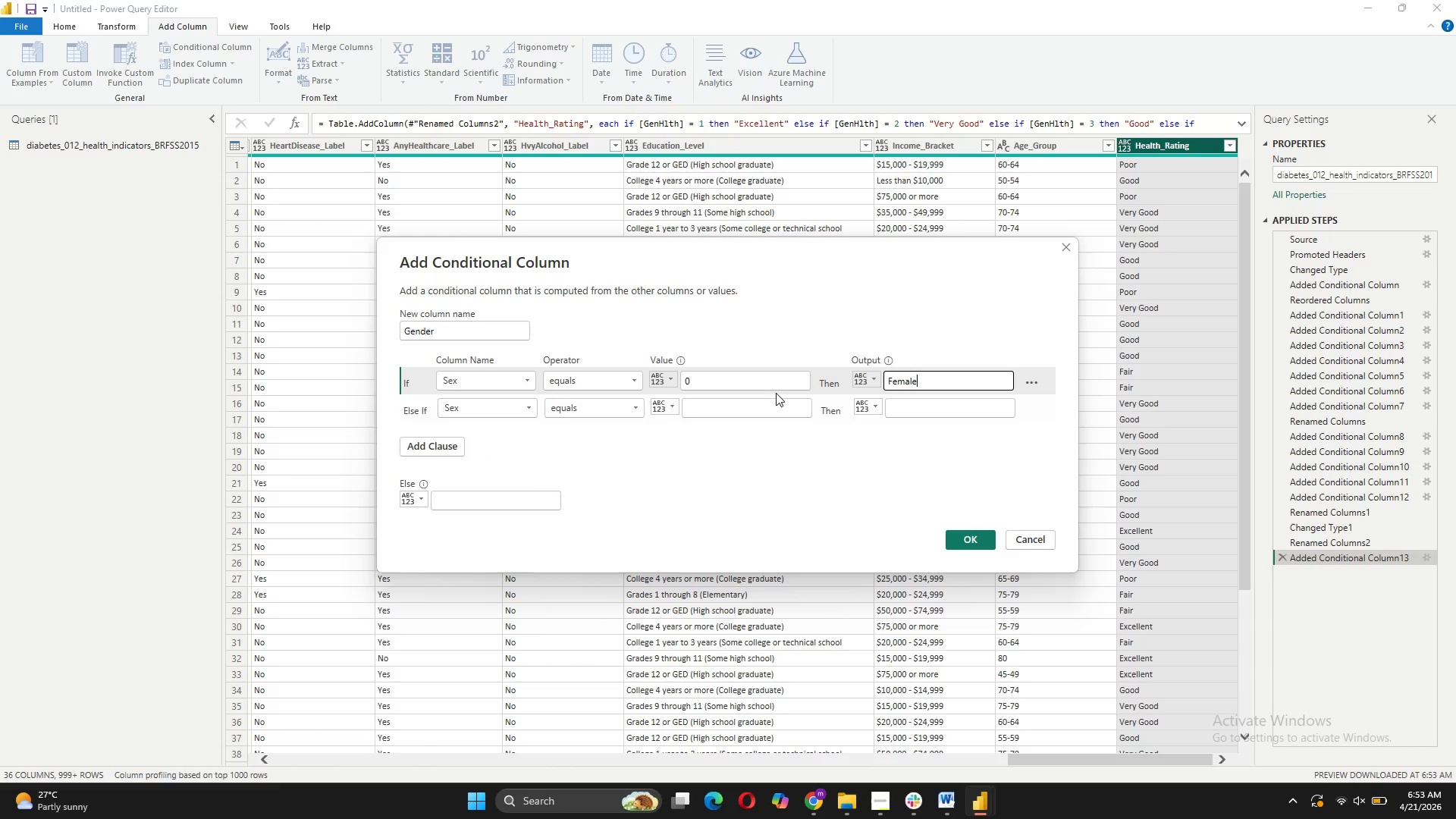 
left_click([771, 403])
 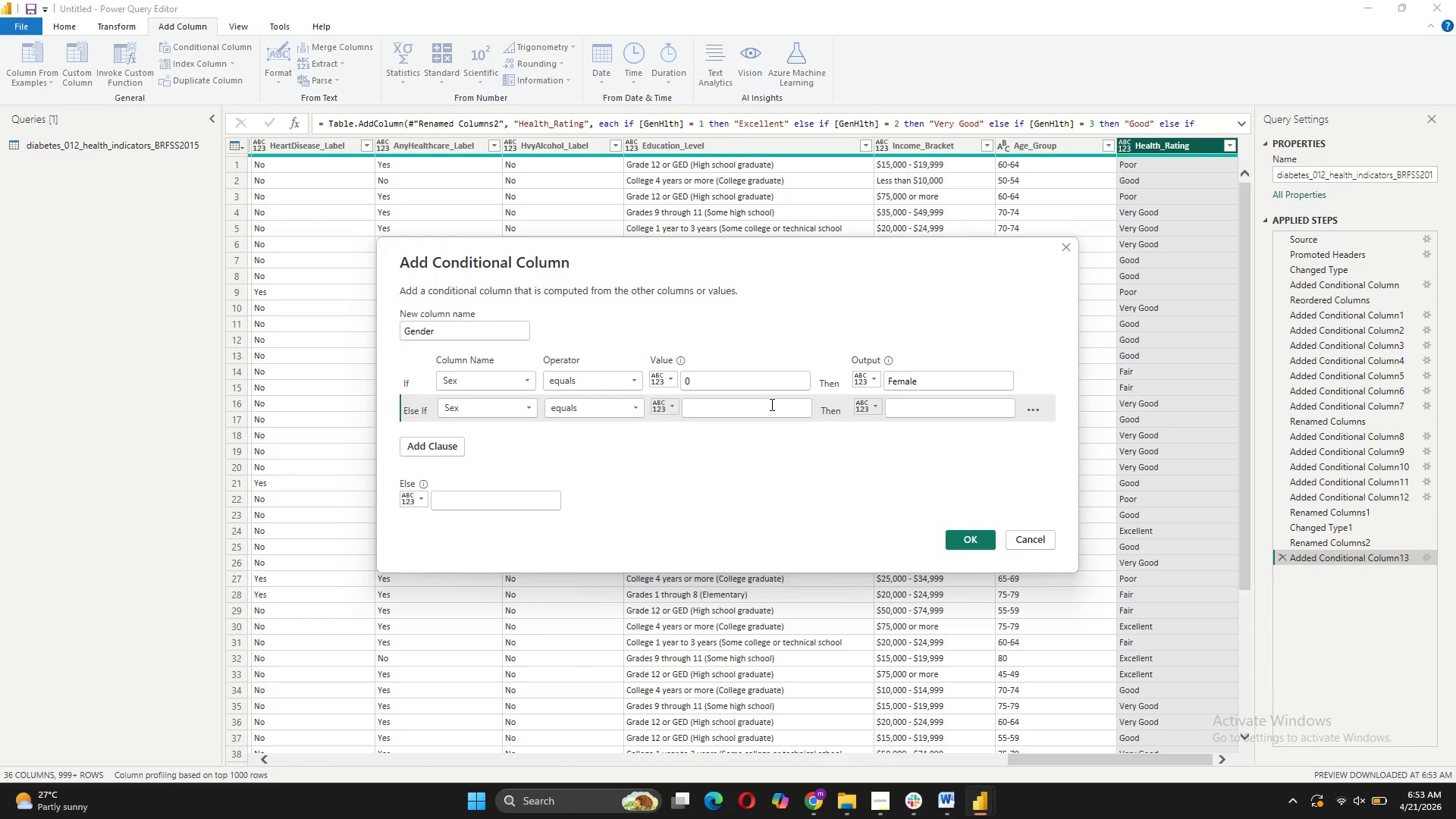 
key(1)
 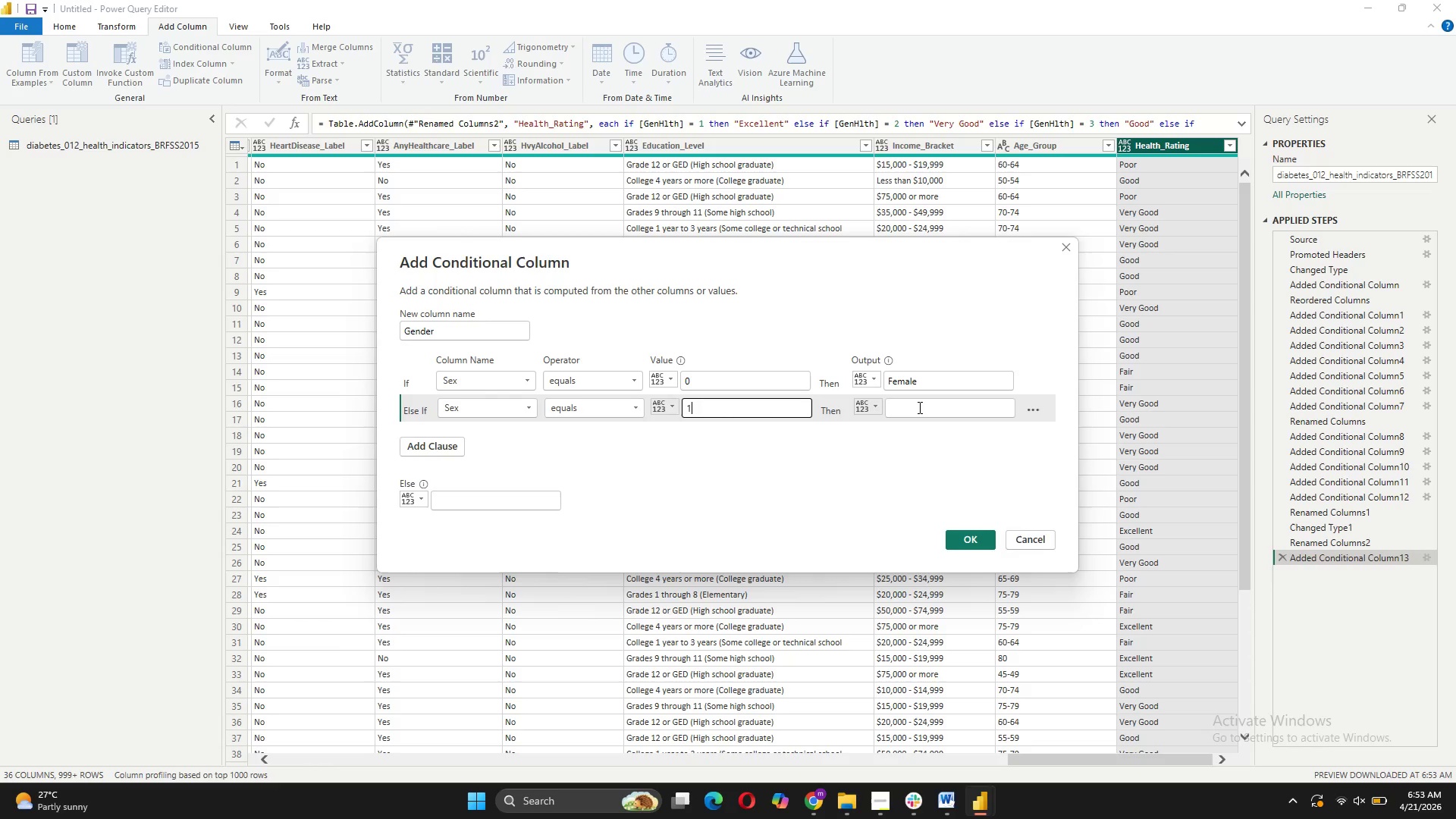 
left_click([919, 407])
 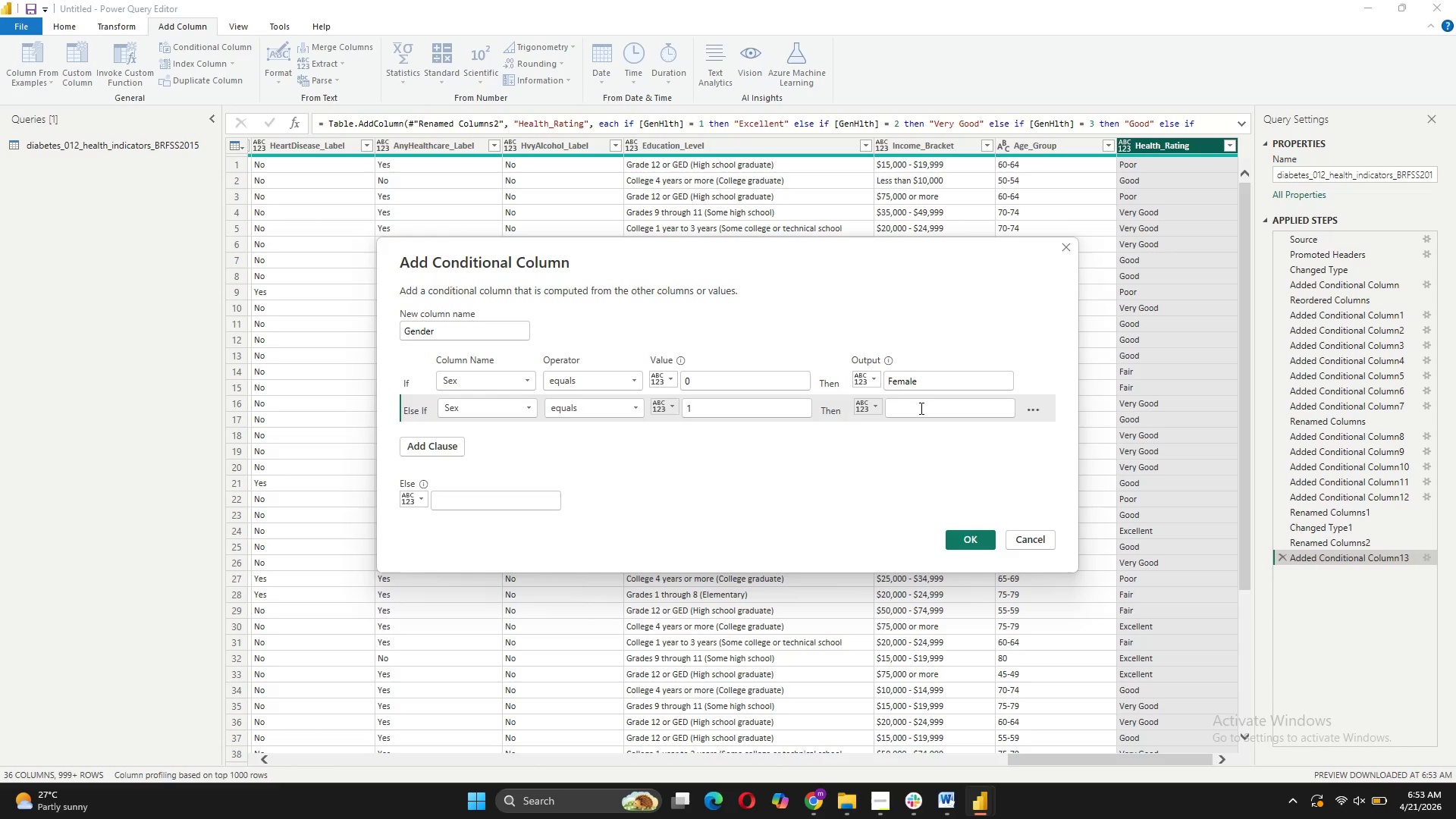 
type(Men)
 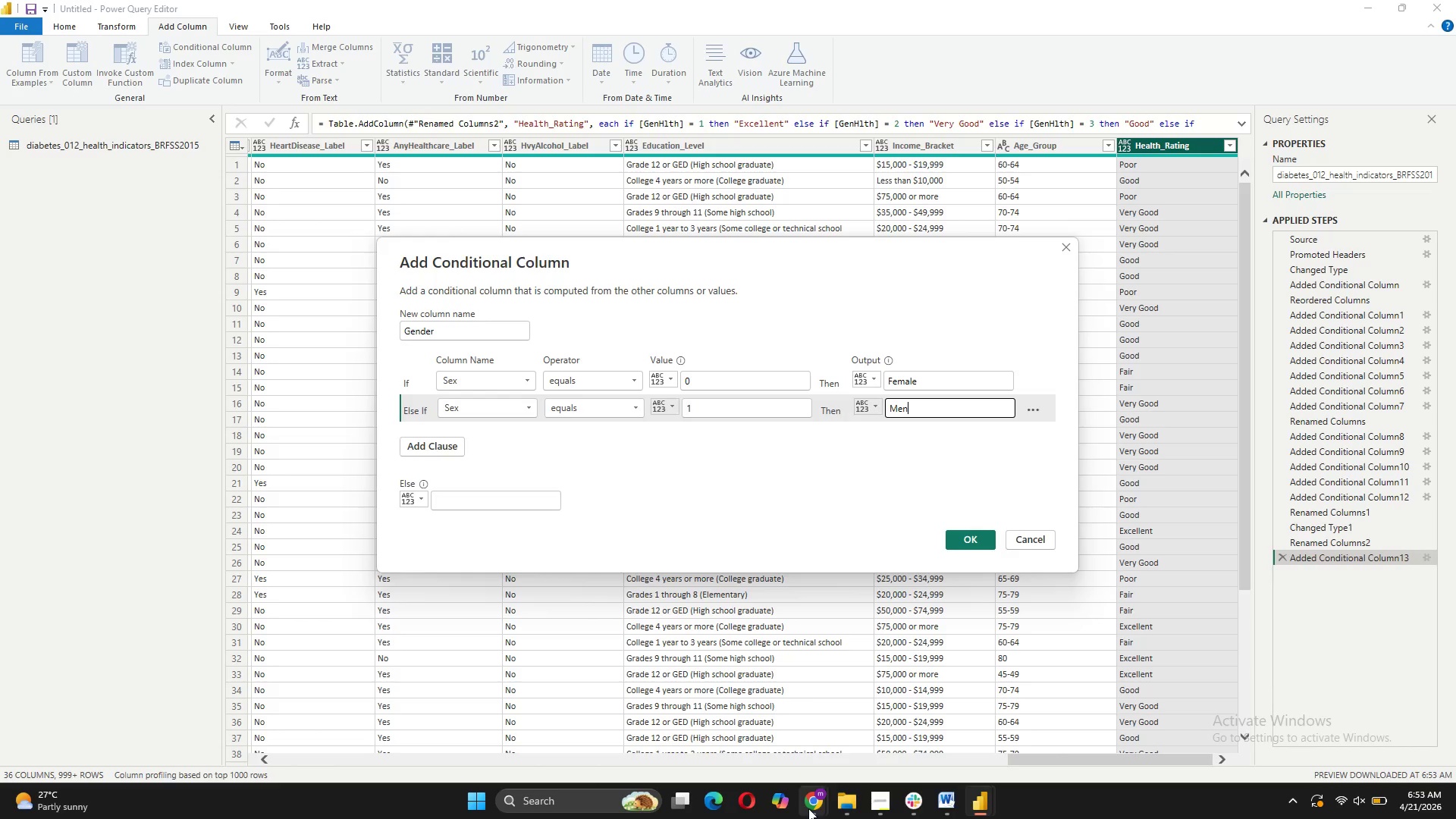 
left_click([675, 704])
 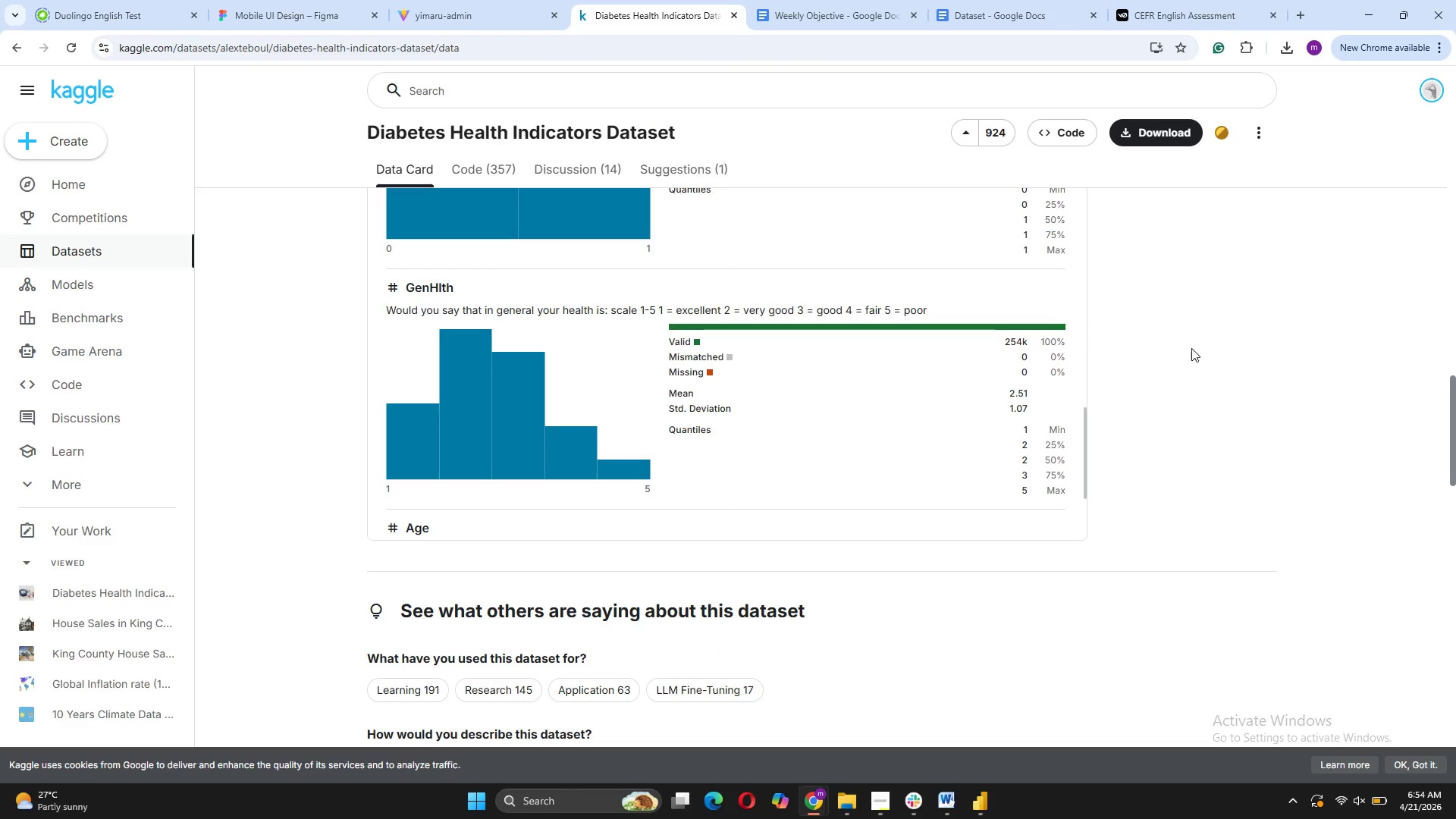 
left_click([1129, 350])
 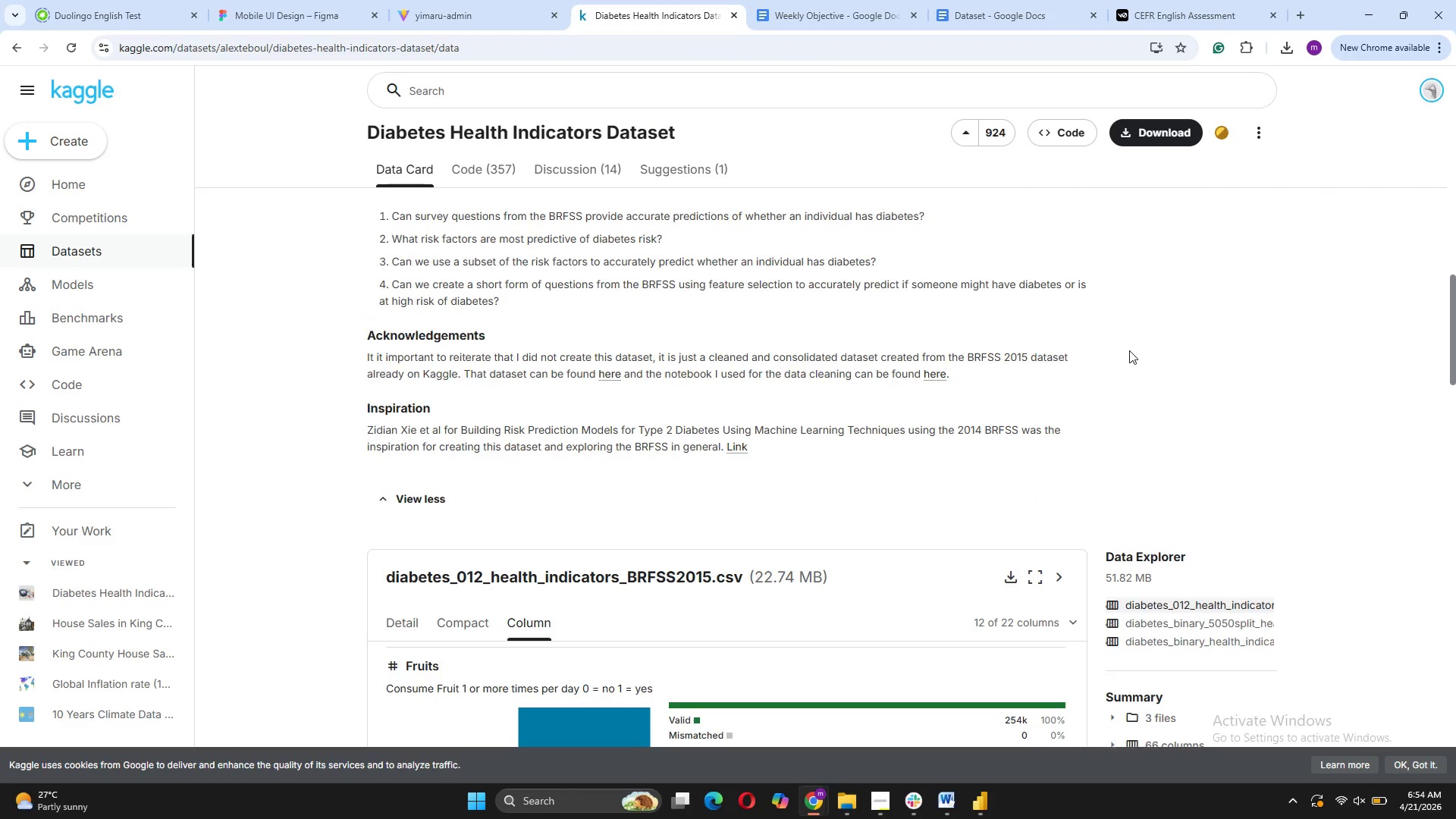 
scroll: coordinate [1129, 350], scroll_direction: up, amount: 12.0
 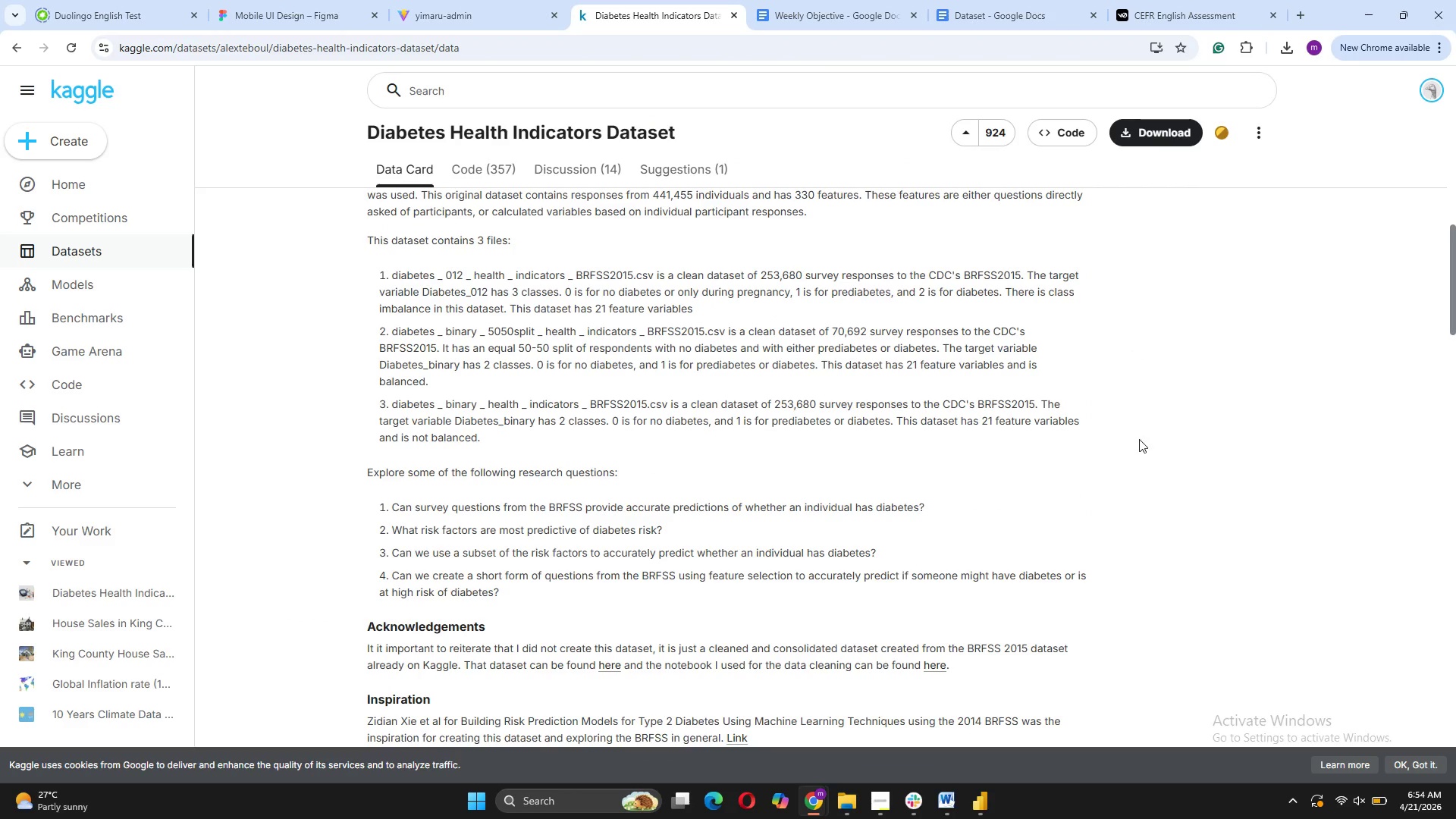 
scroll: coordinate [1139, 439], scroll_direction: down, amount: 6.0
 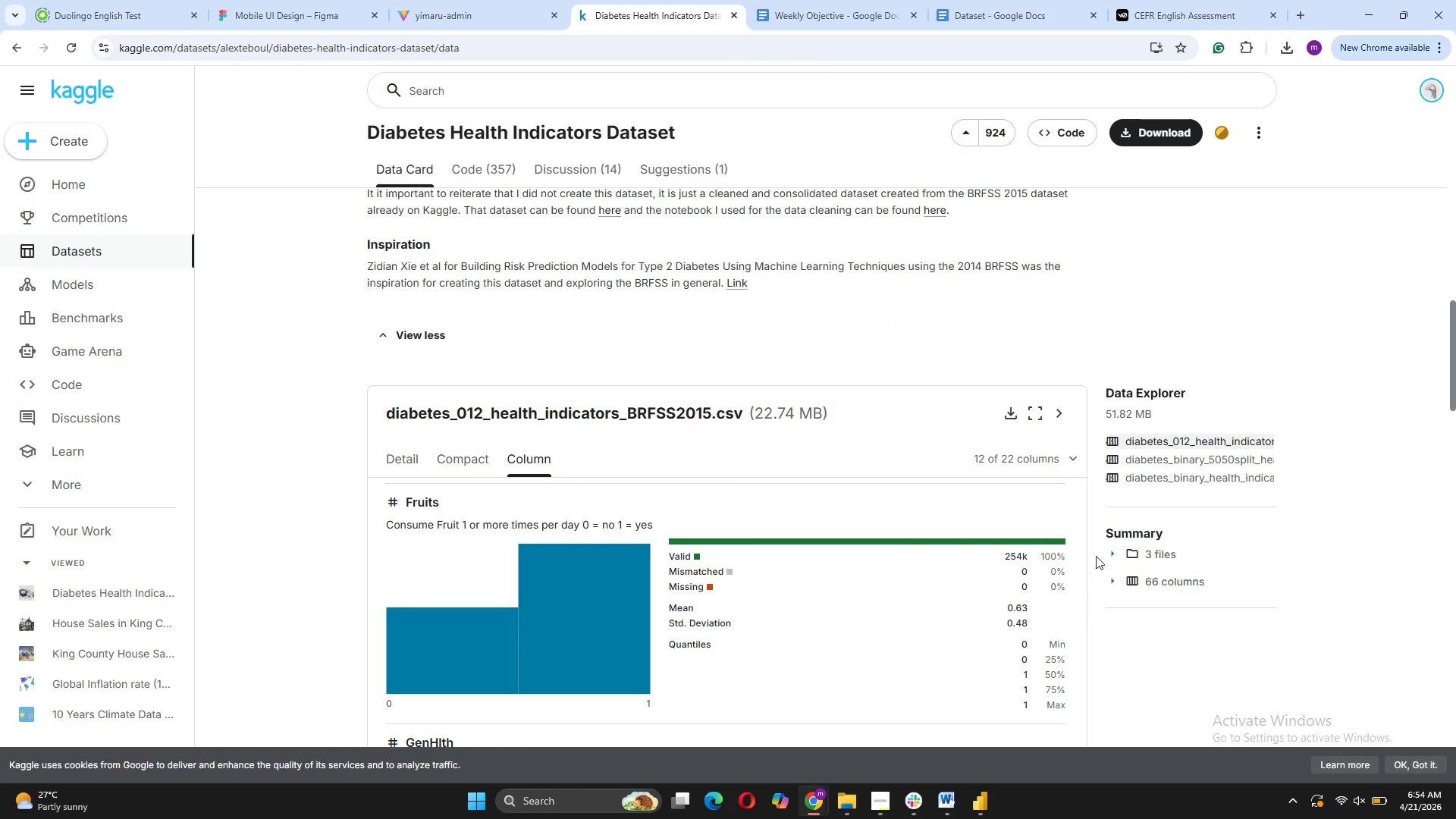 
left_click([1034, 460])
 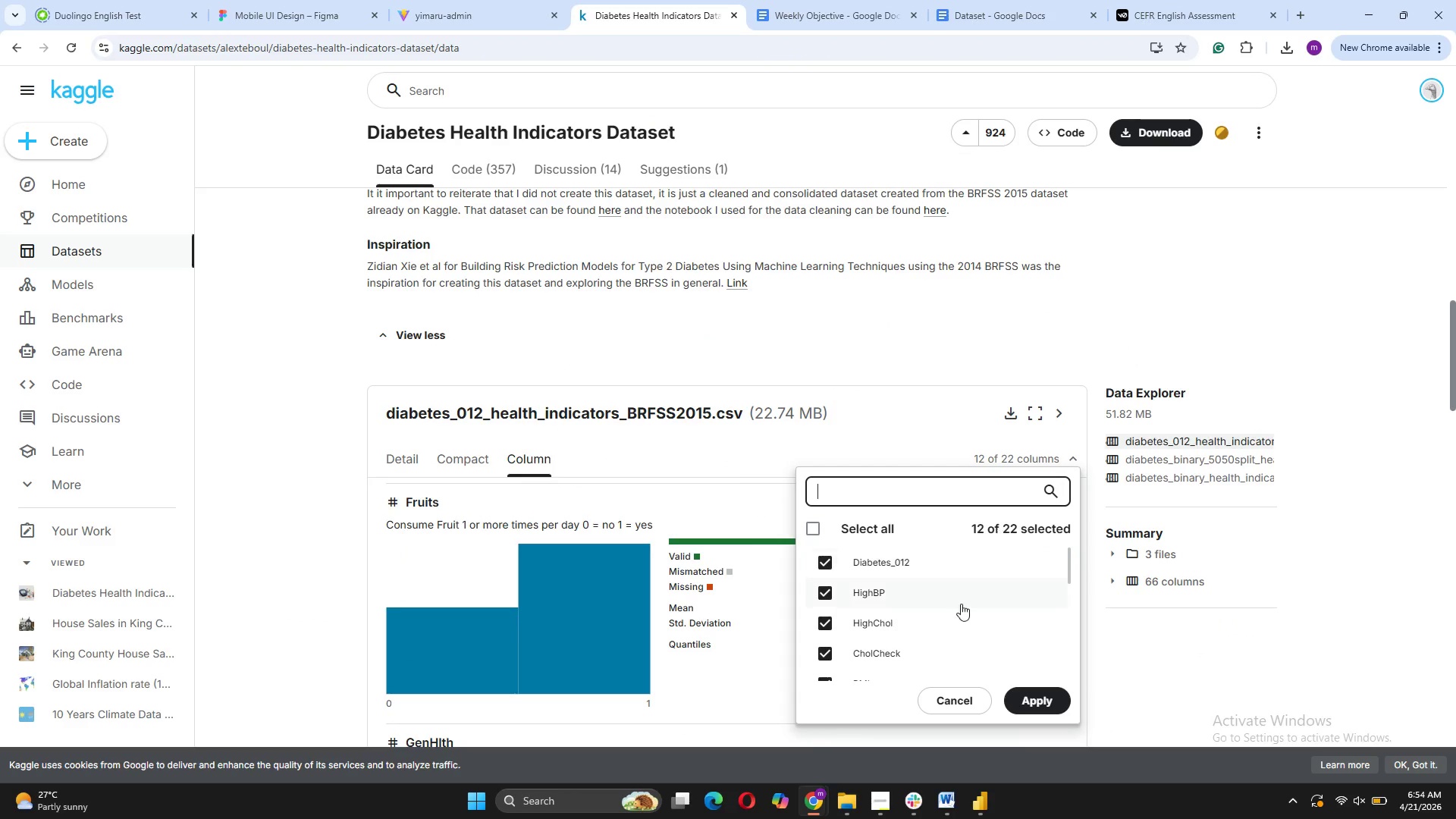 
scroll: coordinate [955, 607], scroll_direction: down, amount: 4.0
 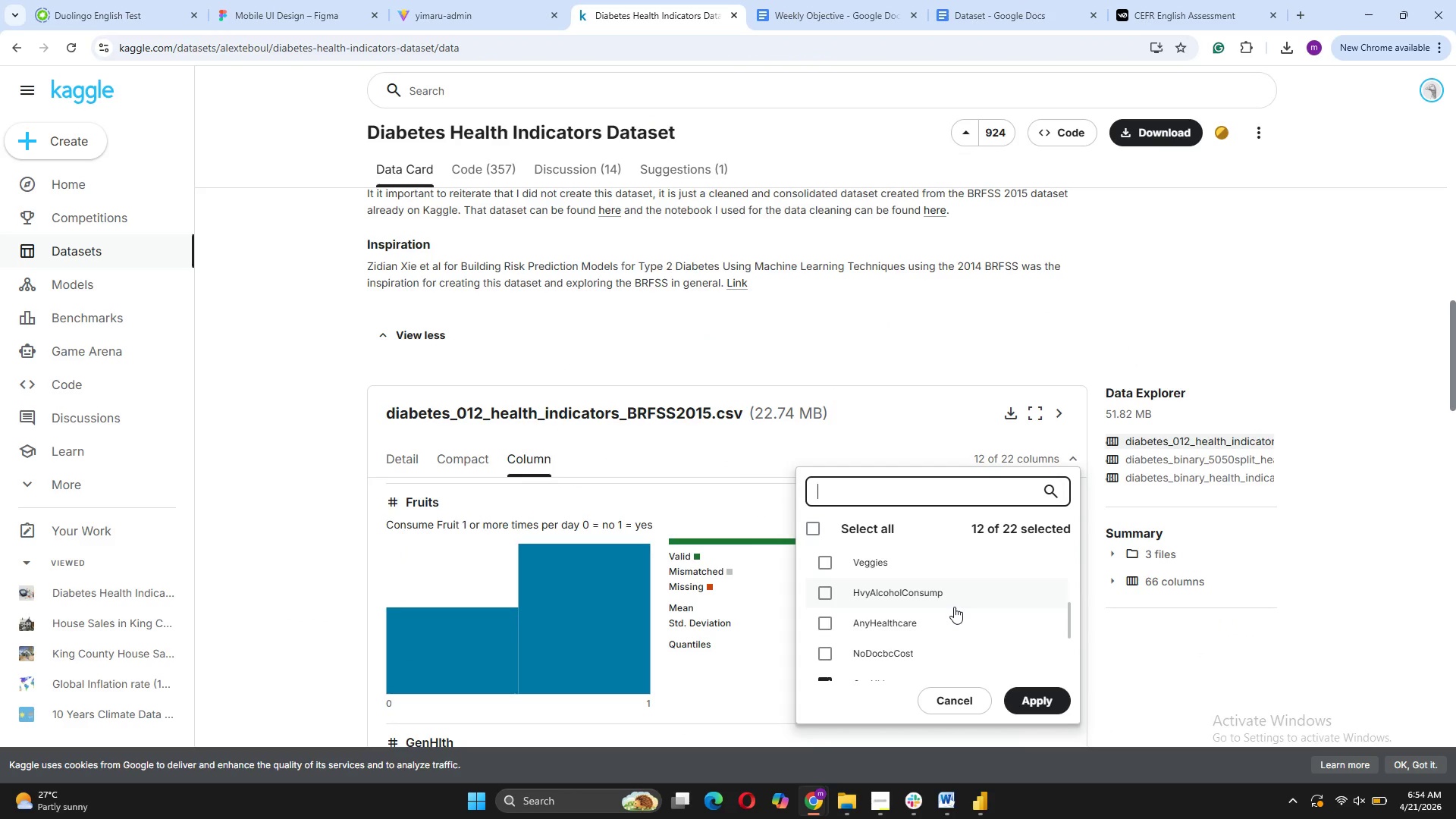 
scroll: coordinate [954, 607], scroll_direction: up, amount: 1.0
 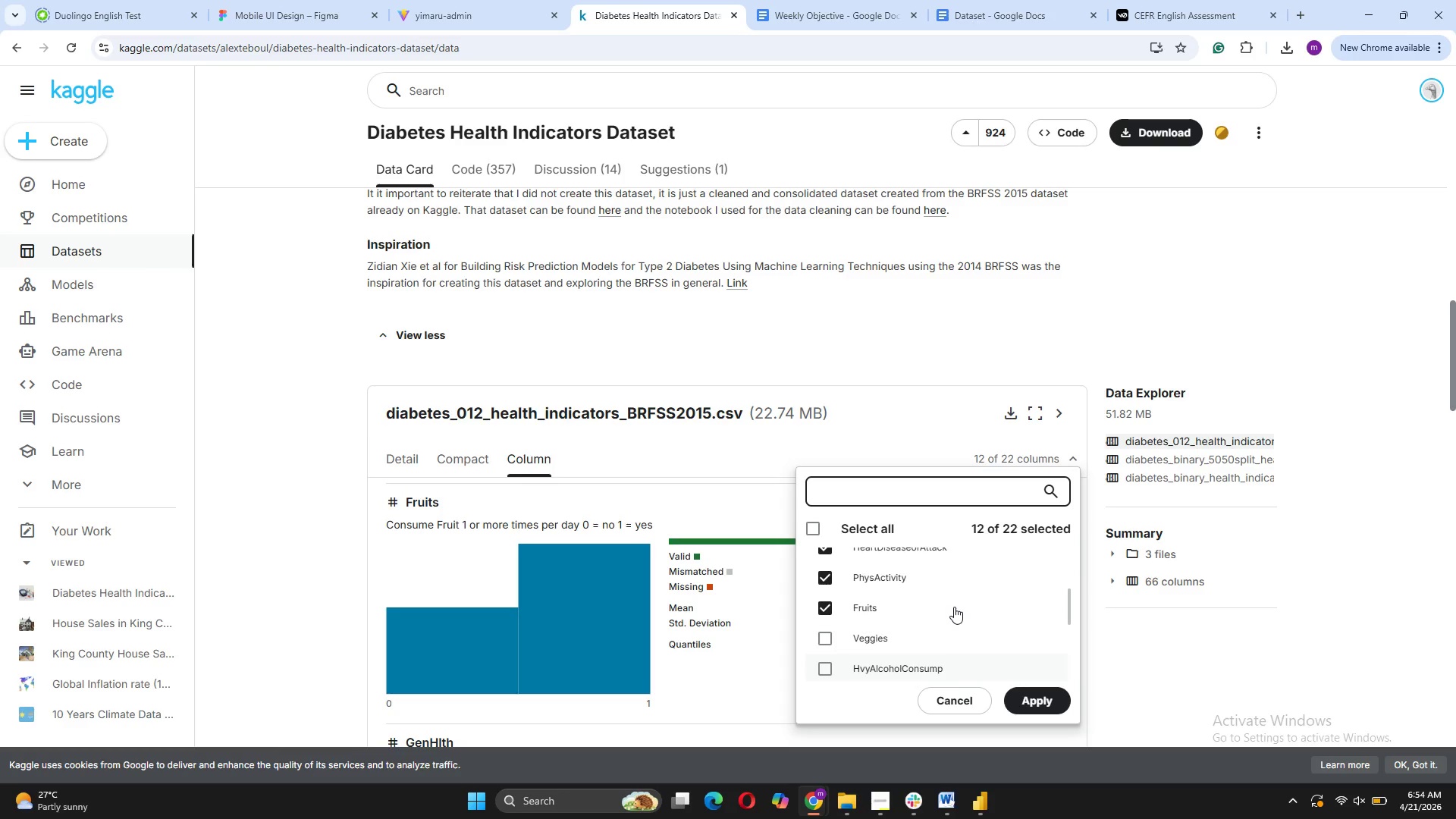 
scroll: coordinate [954, 607], scroll_direction: down, amount: 4.0
 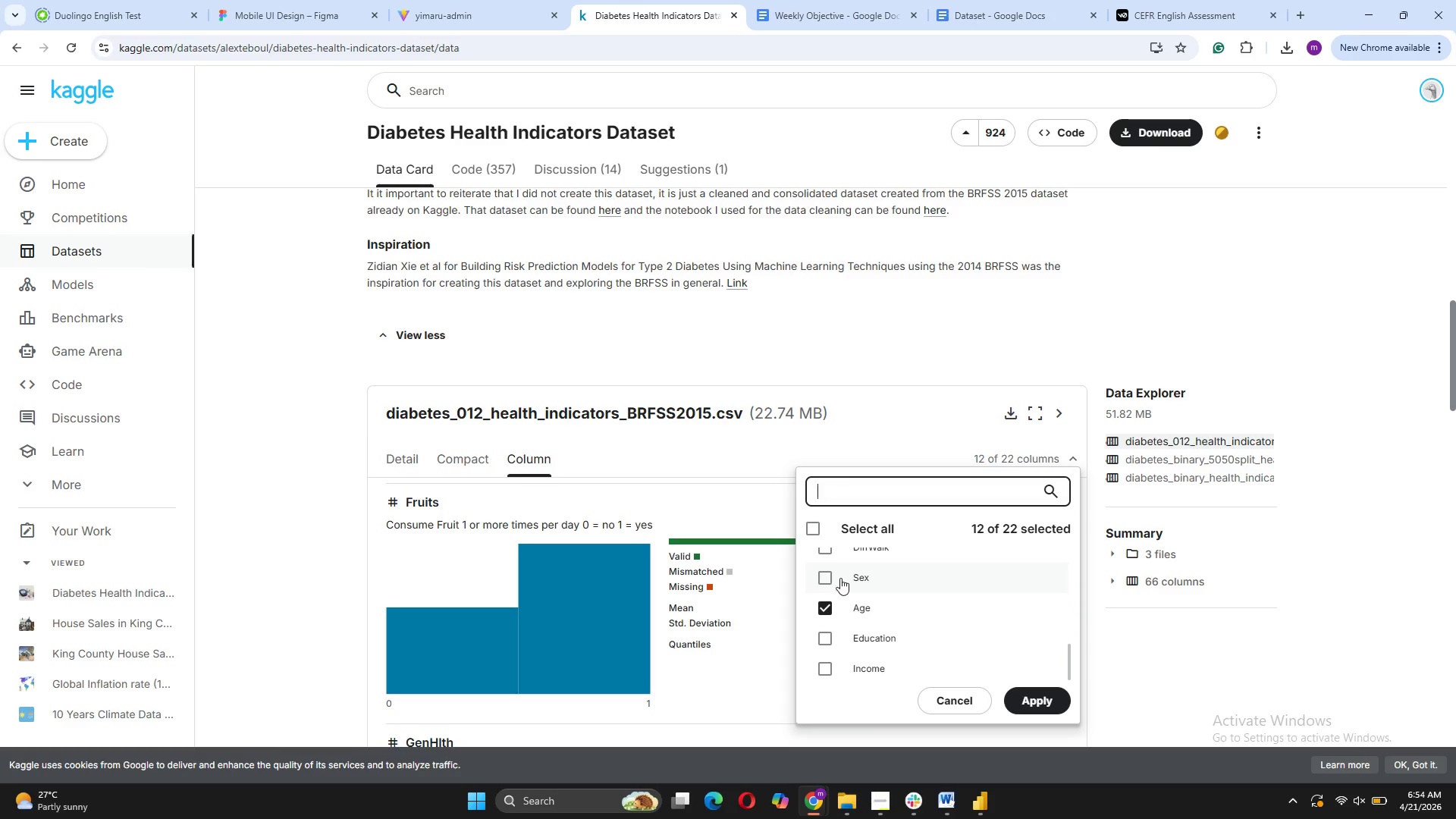 
left_click([833, 576])
 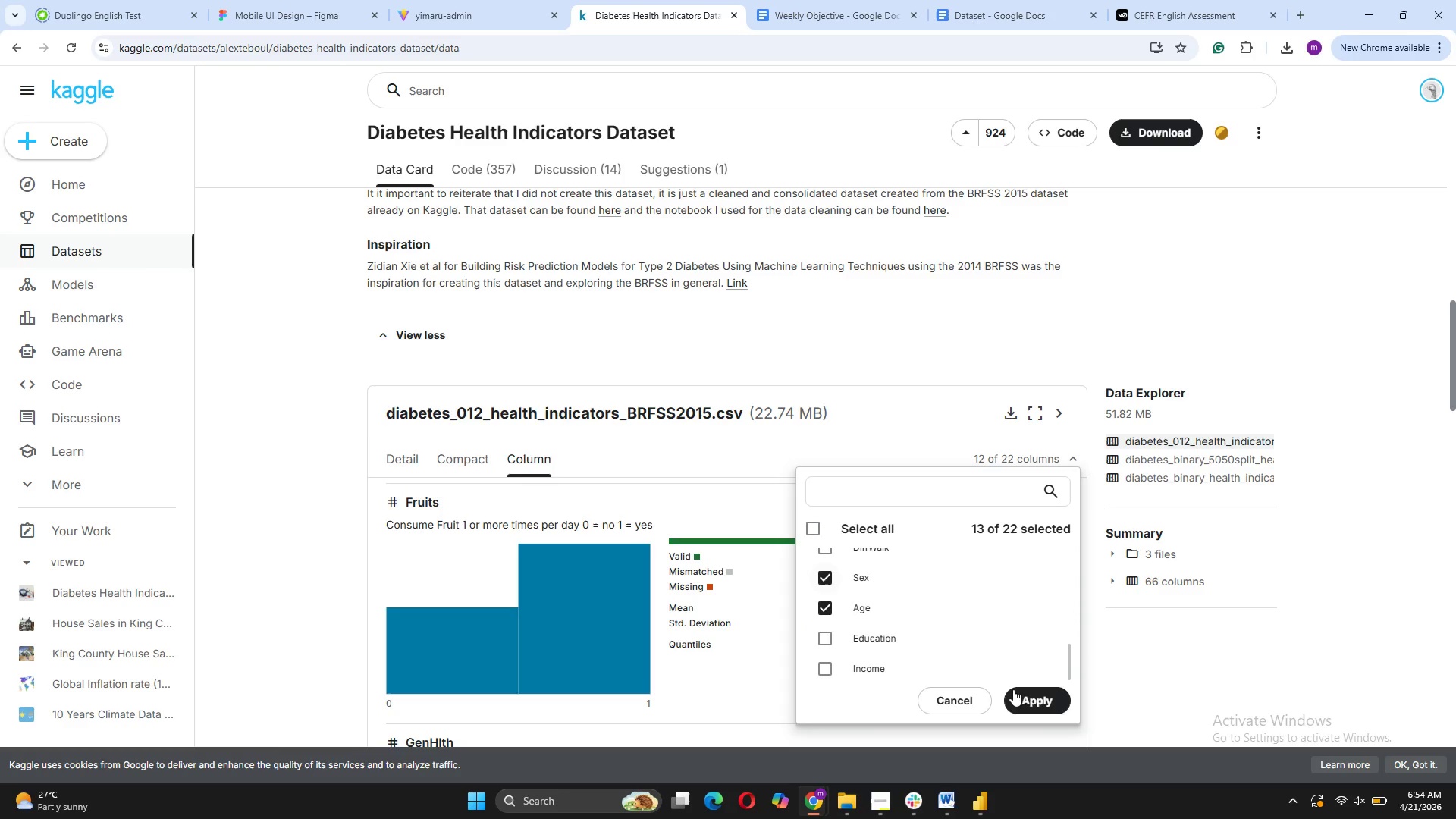 
left_click([1022, 692])
 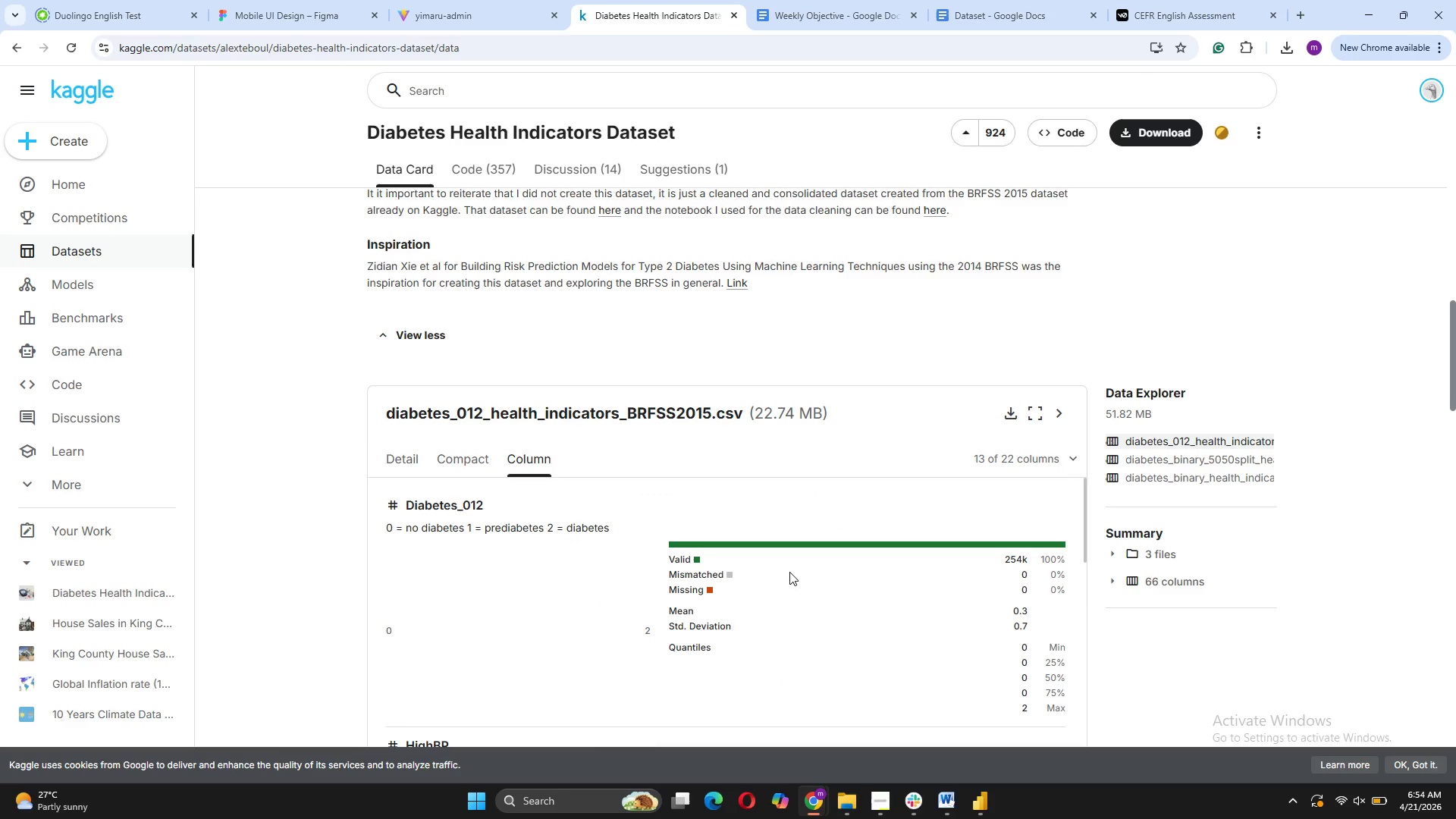 
scroll: coordinate [704, 313], scroll_direction: down, amount: 32.0
 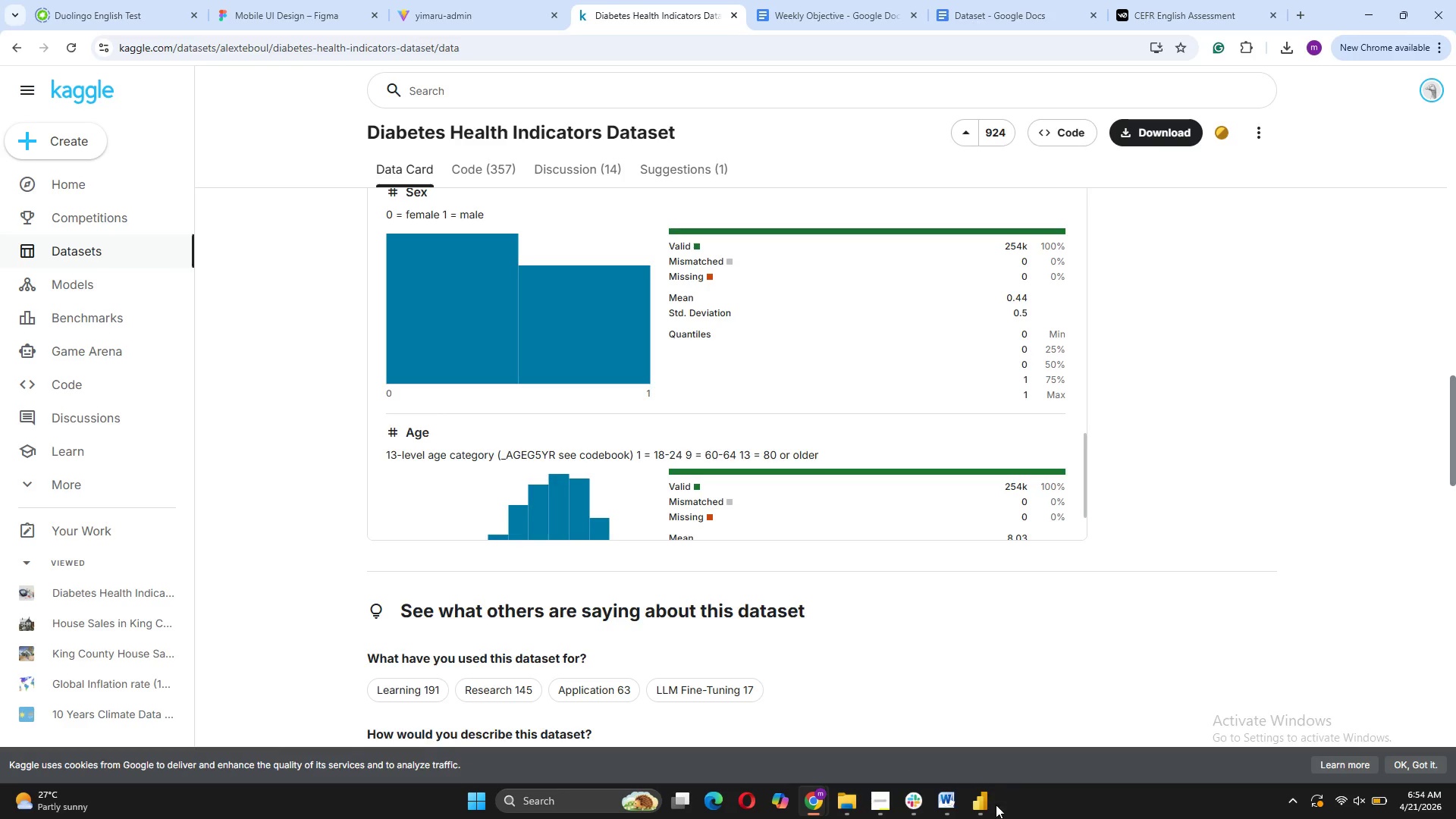 
left_click([1043, 734])
 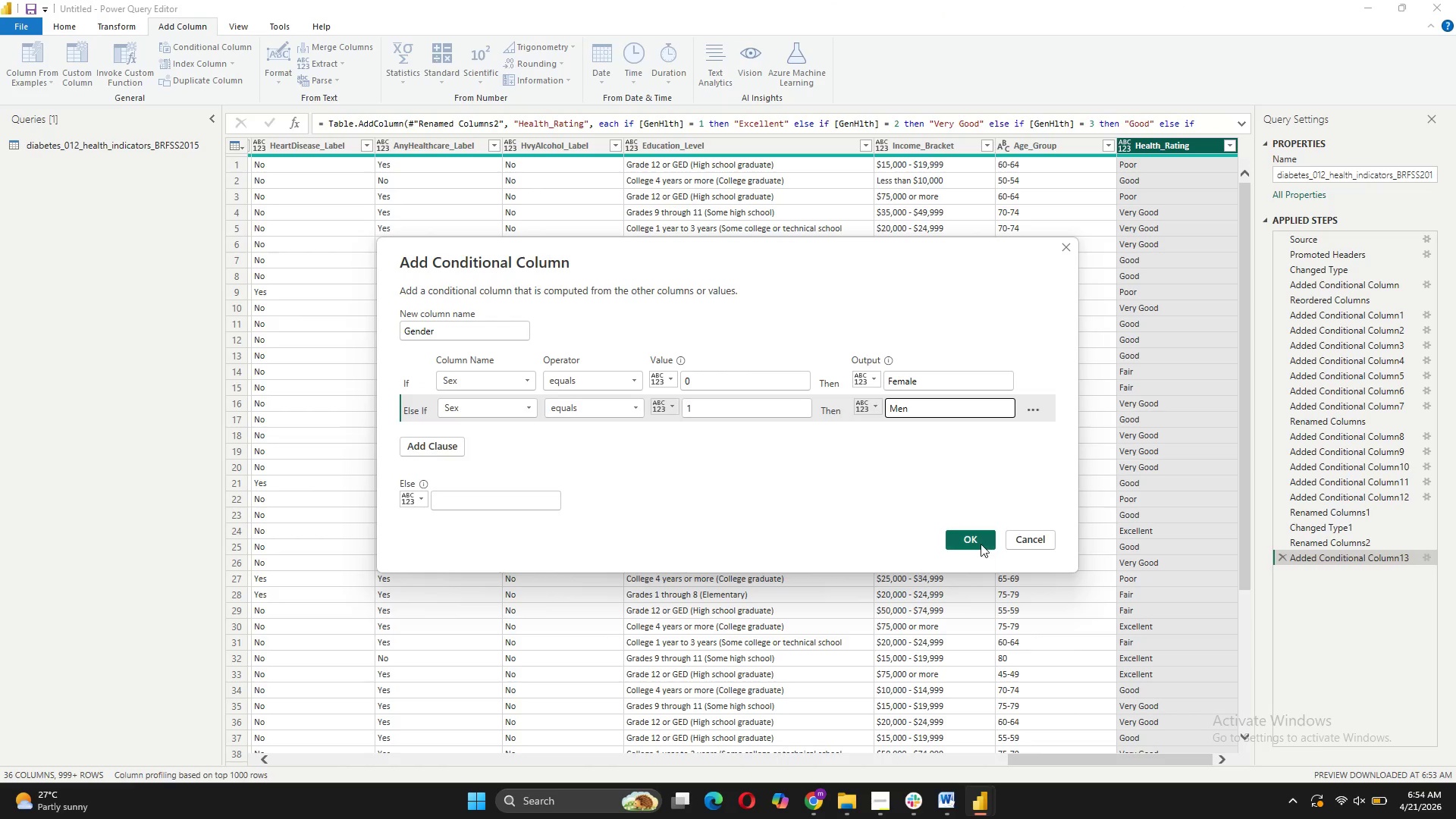 
left_click([981, 544])
 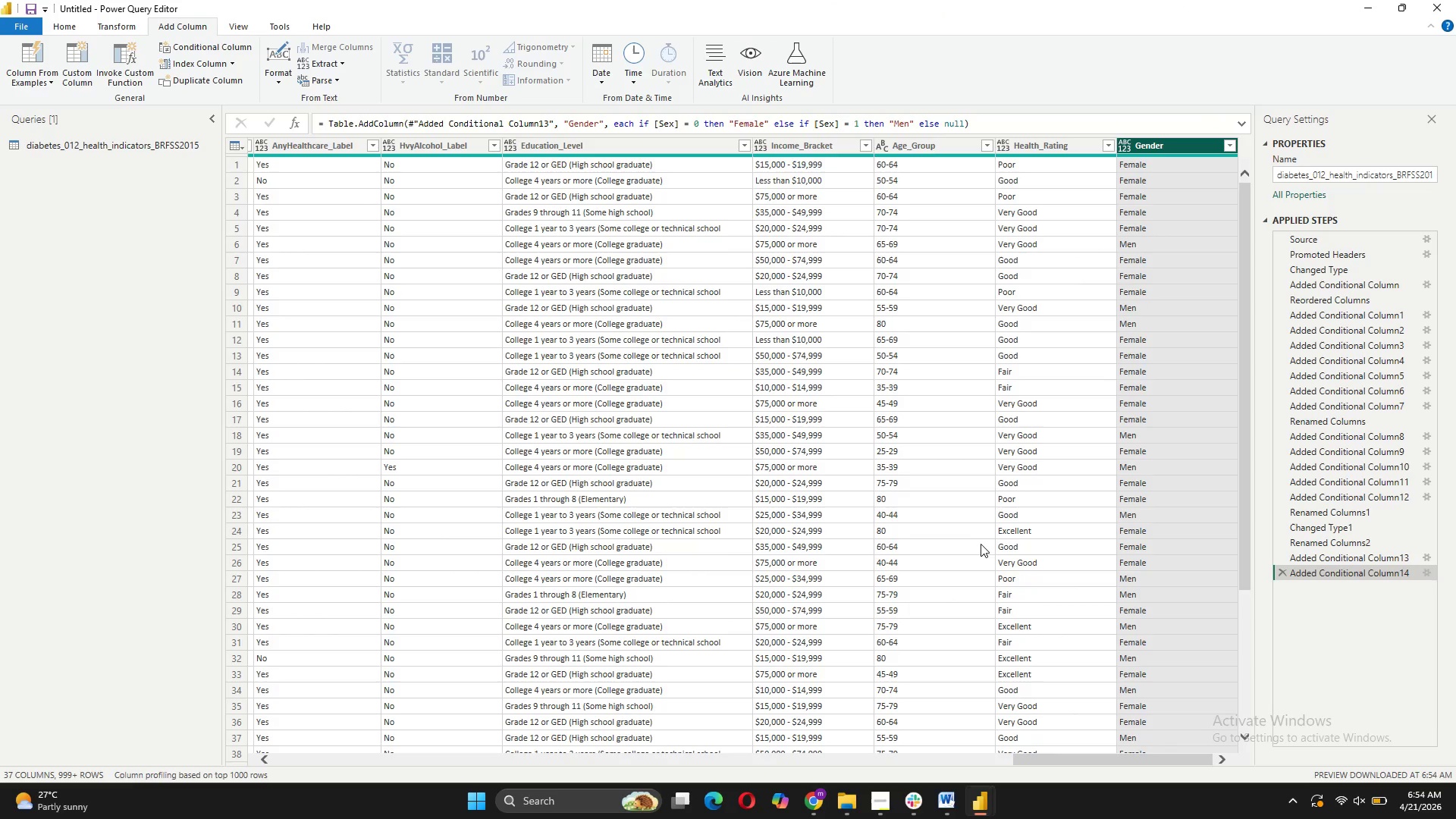 
wait(16.01)
 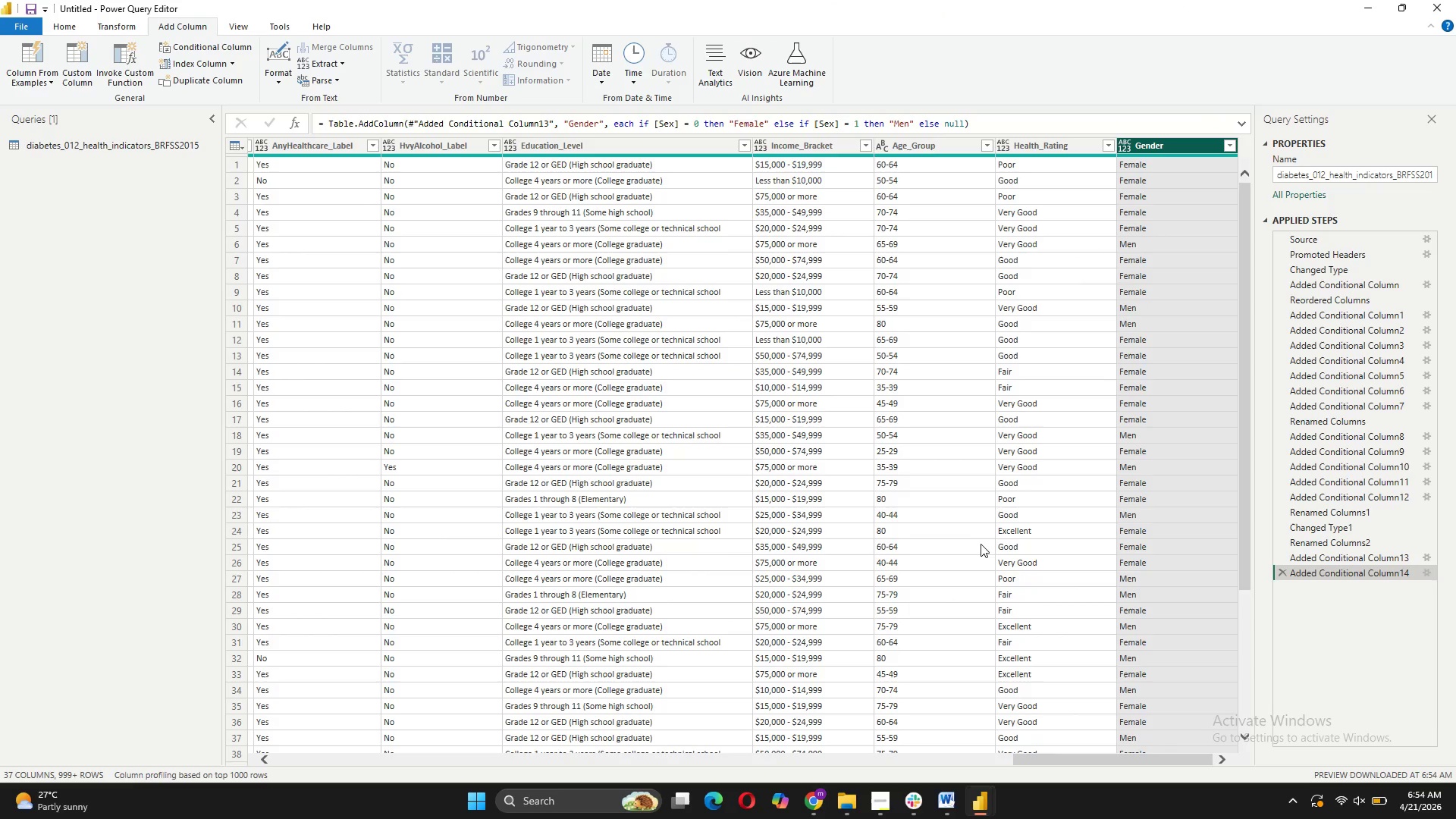 
scroll: coordinate [1054, 316], scroll_direction: none, amount: 0.0
 